 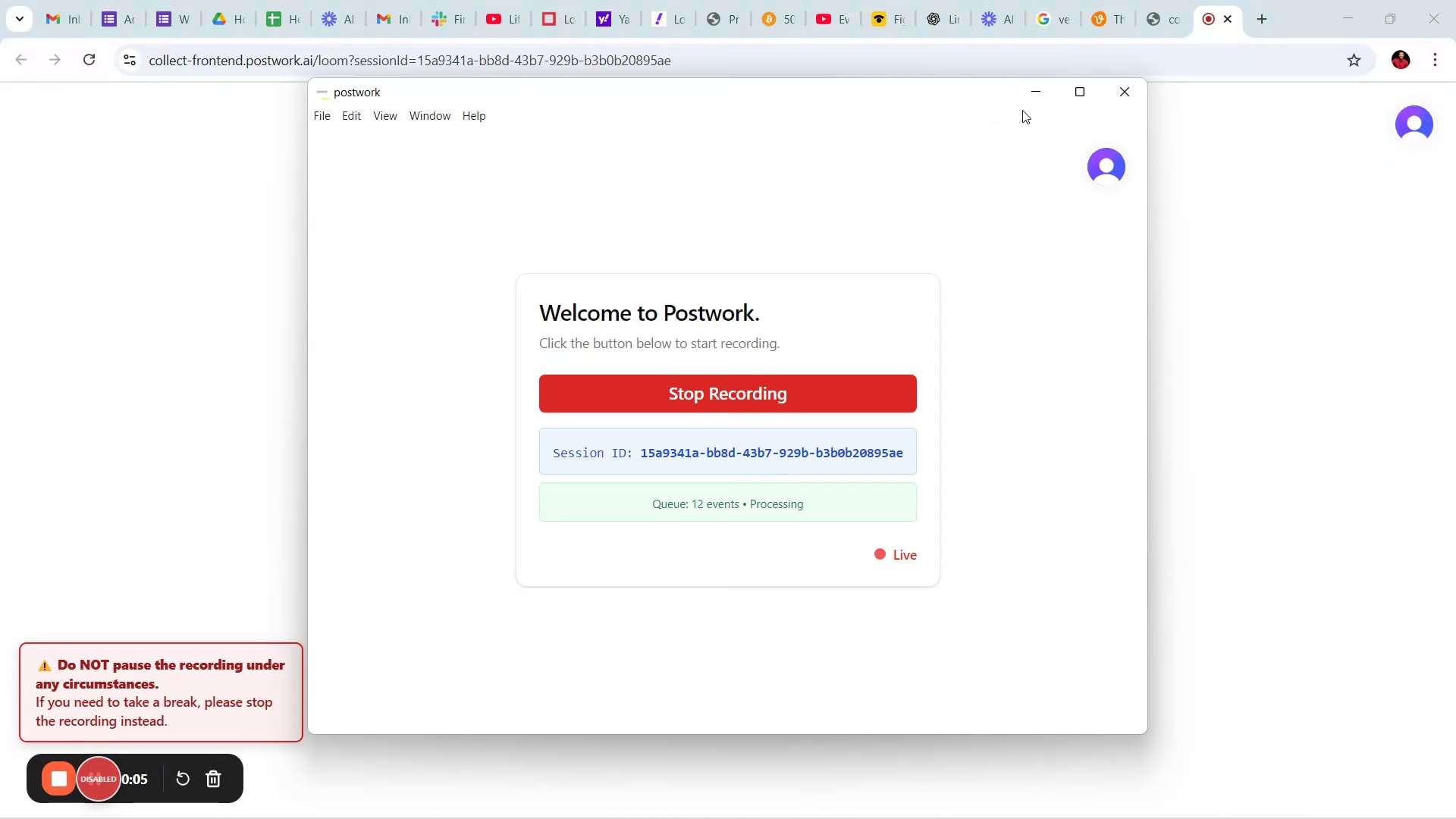 
left_click([1027, 99])
 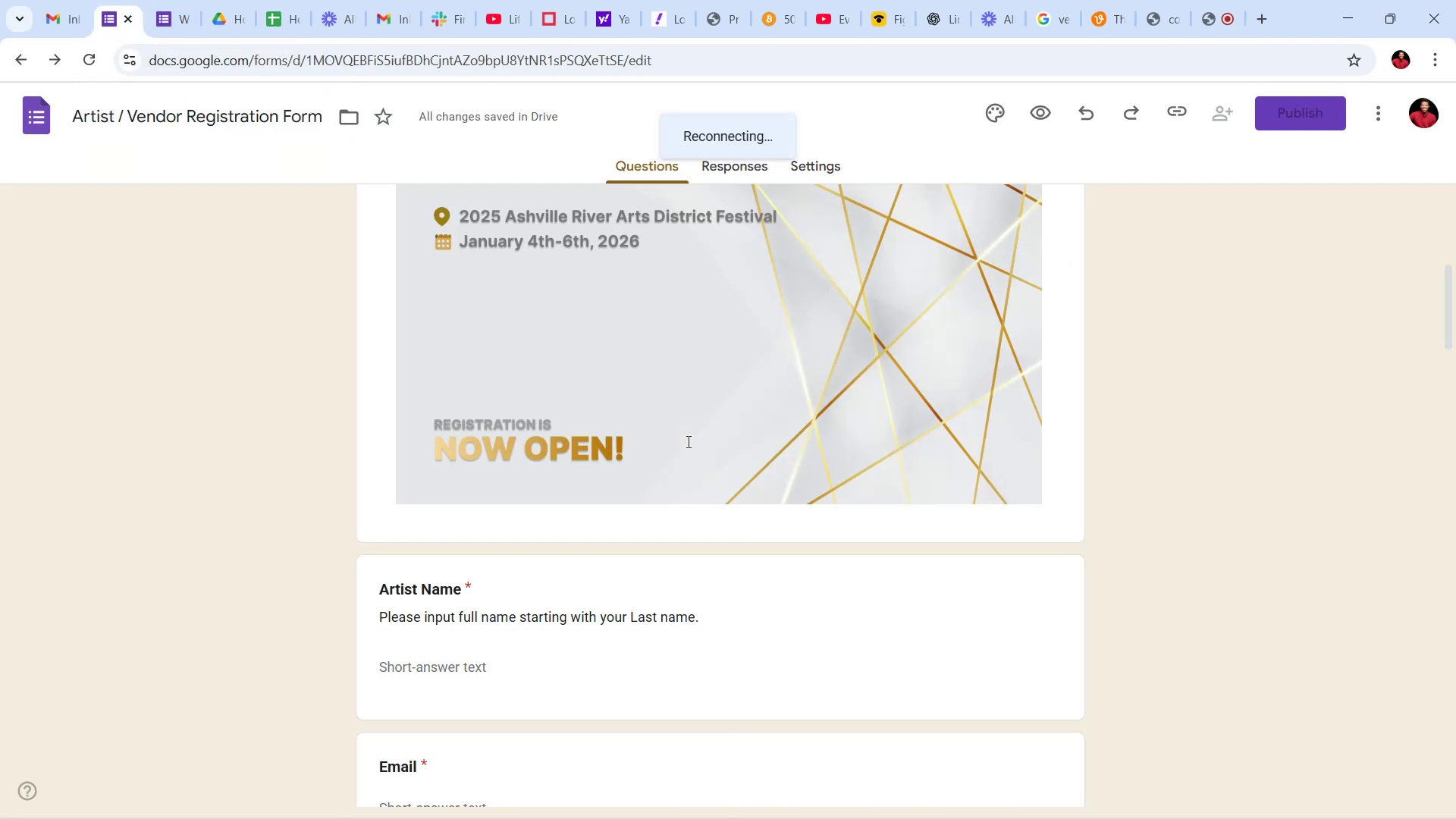 
wait(6.68)
 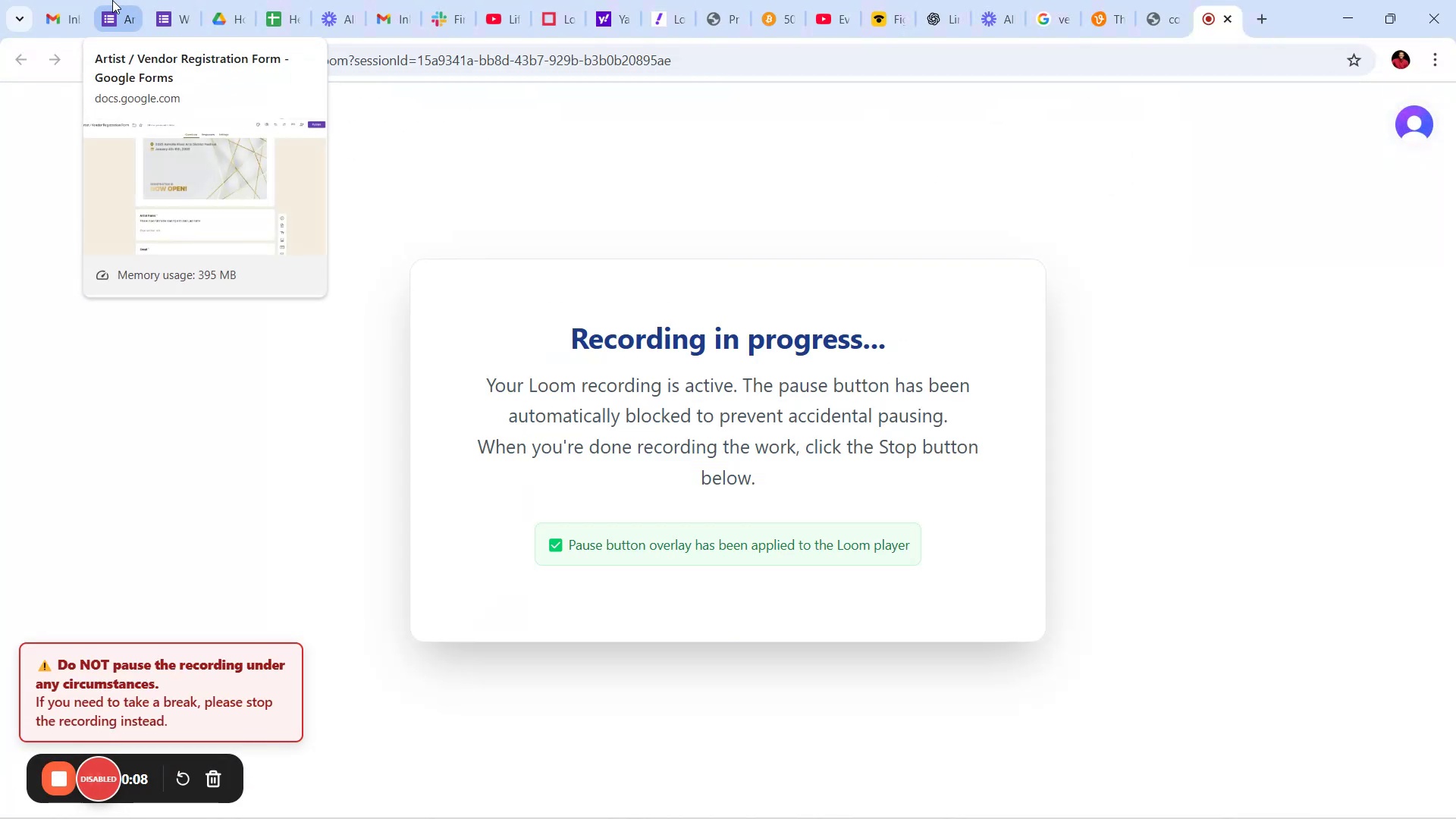 
scroll: coordinate [1101, 431], scroll_direction: up, amount: 22.0
 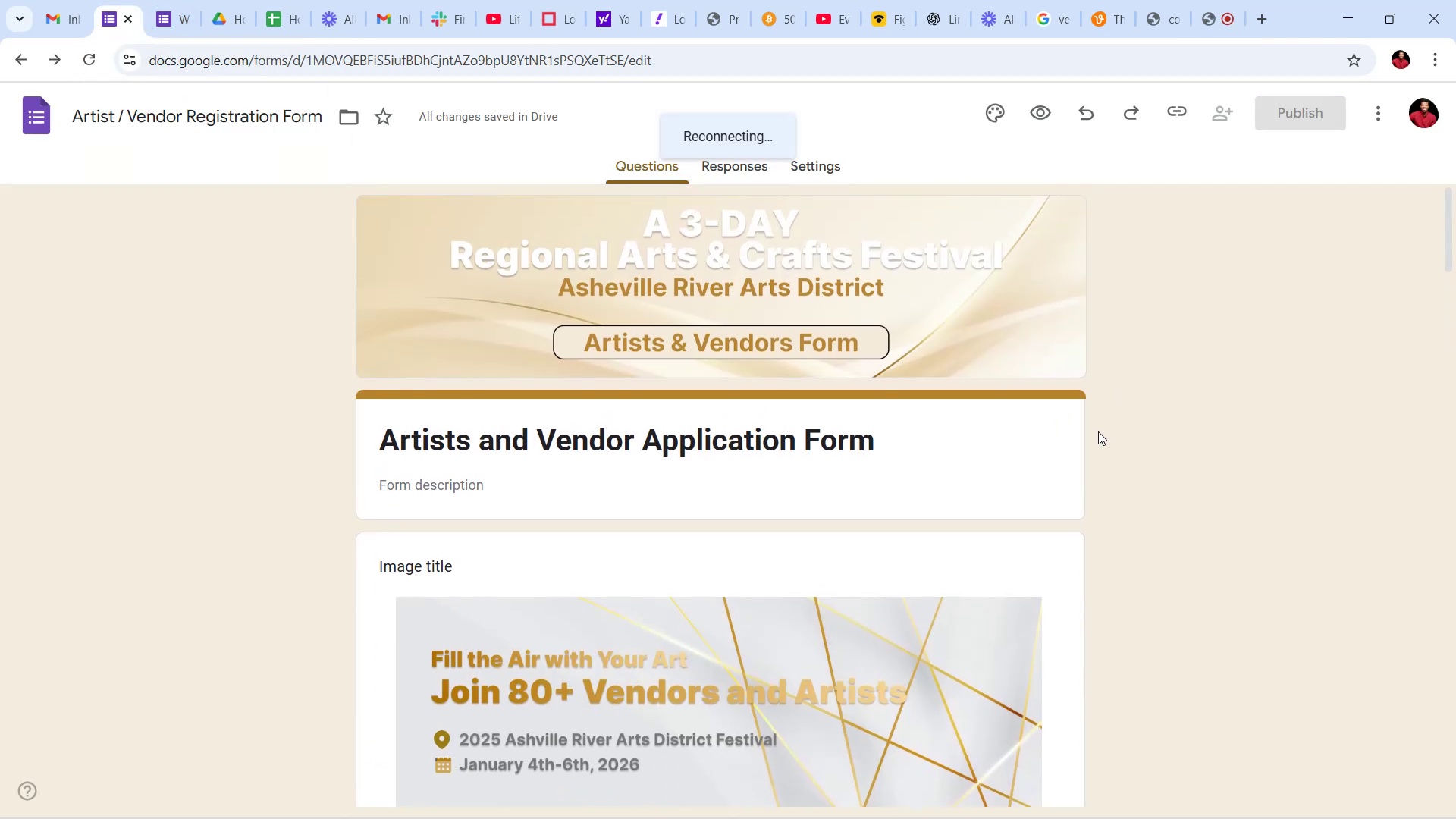 
scroll: coordinate [1101, 417], scroll_direction: down, amount: 10.0
 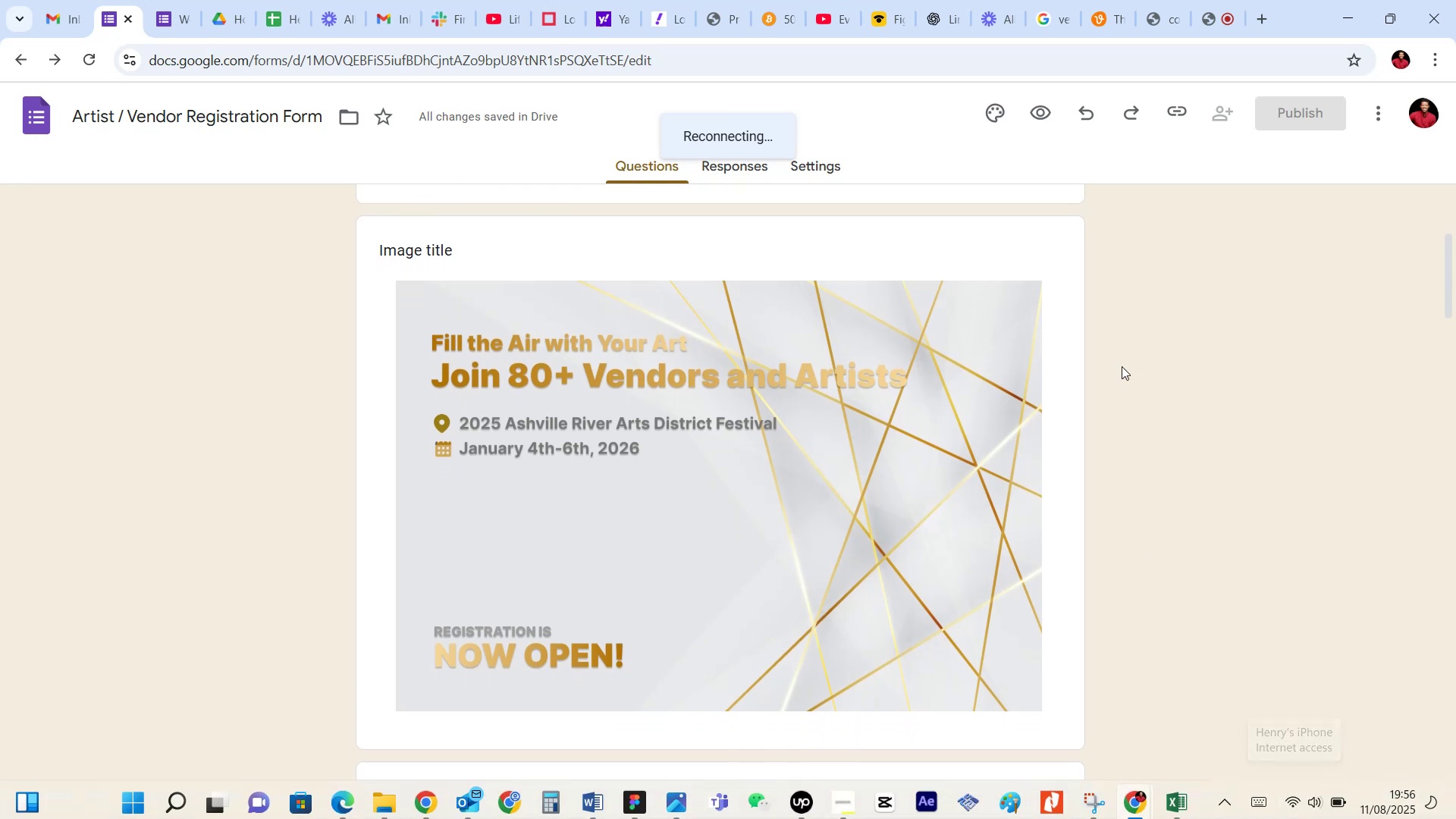 
wait(5.36)
 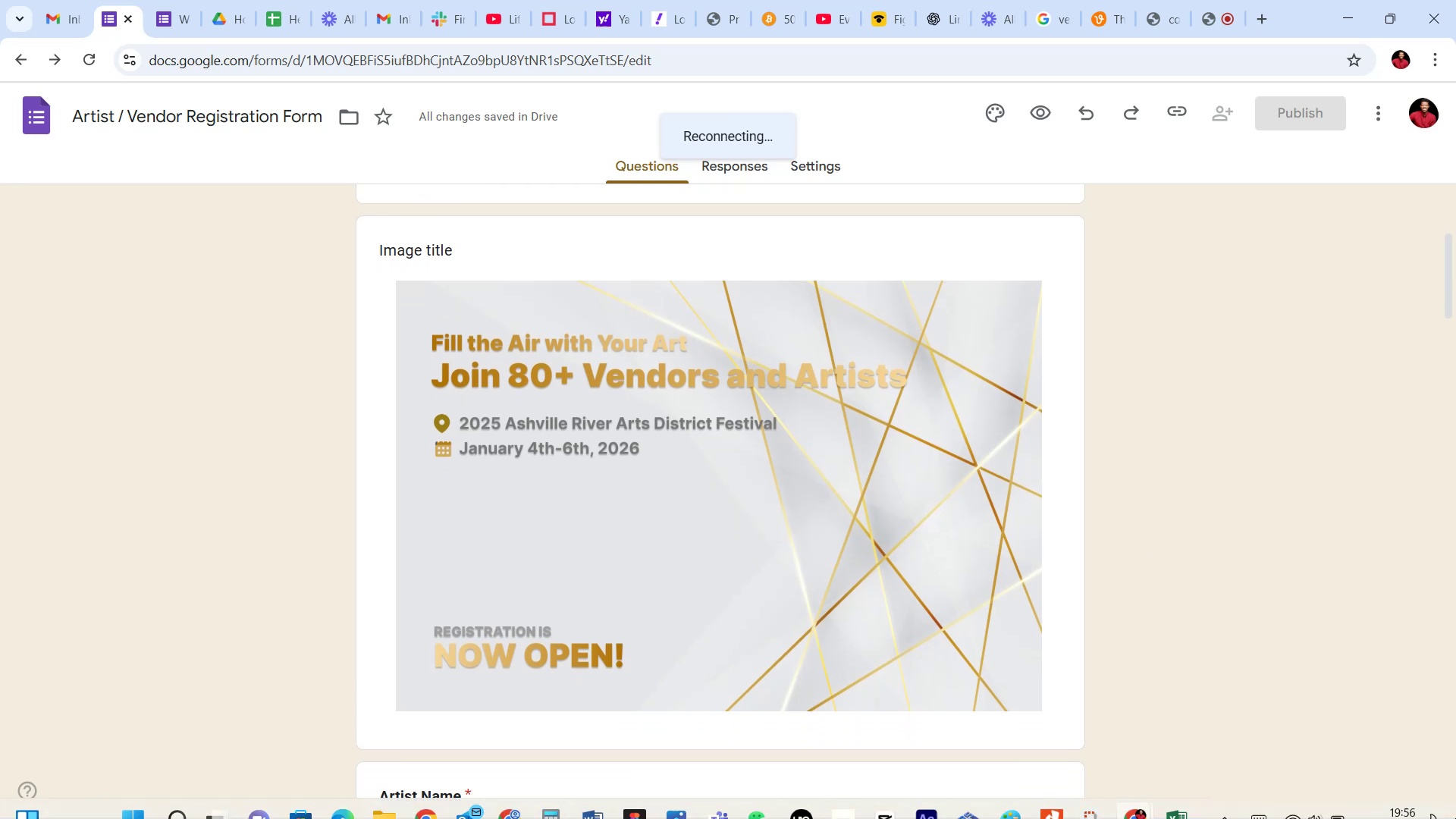 
scroll: coordinate [1127, 286], scroll_direction: up, amount: 2.0
 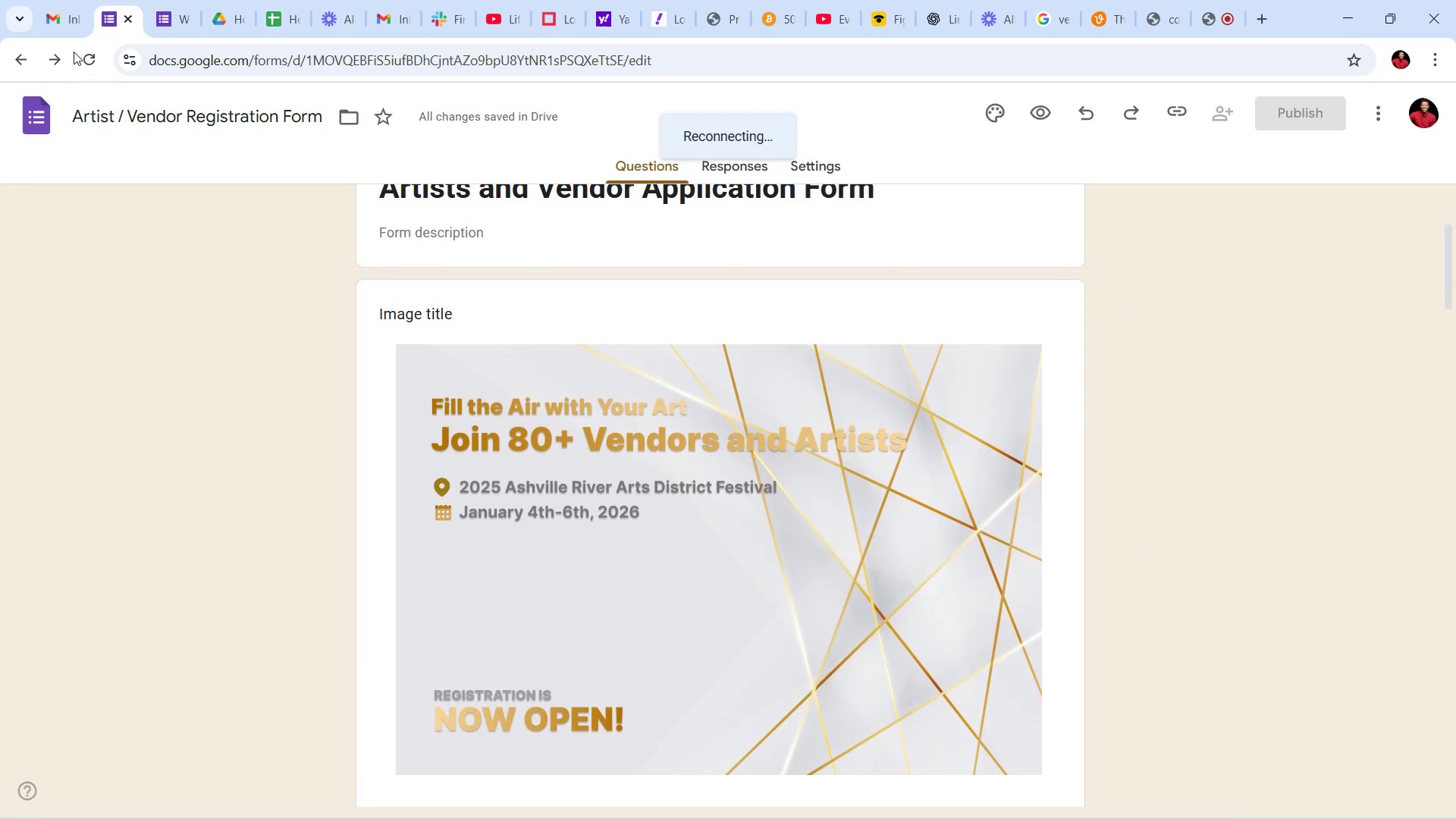 
left_click([168, 2])
 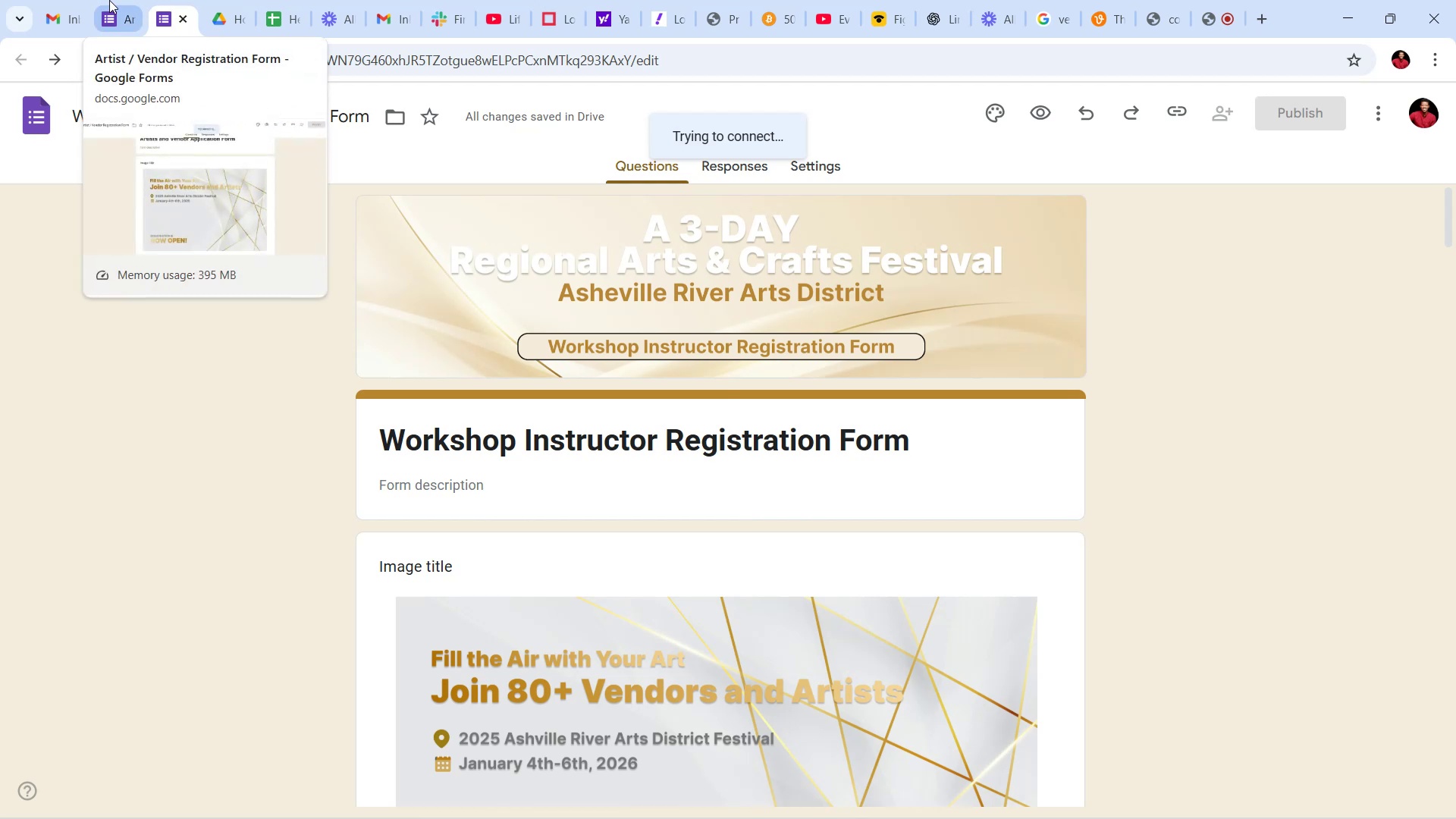 
left_click([109, 0])
 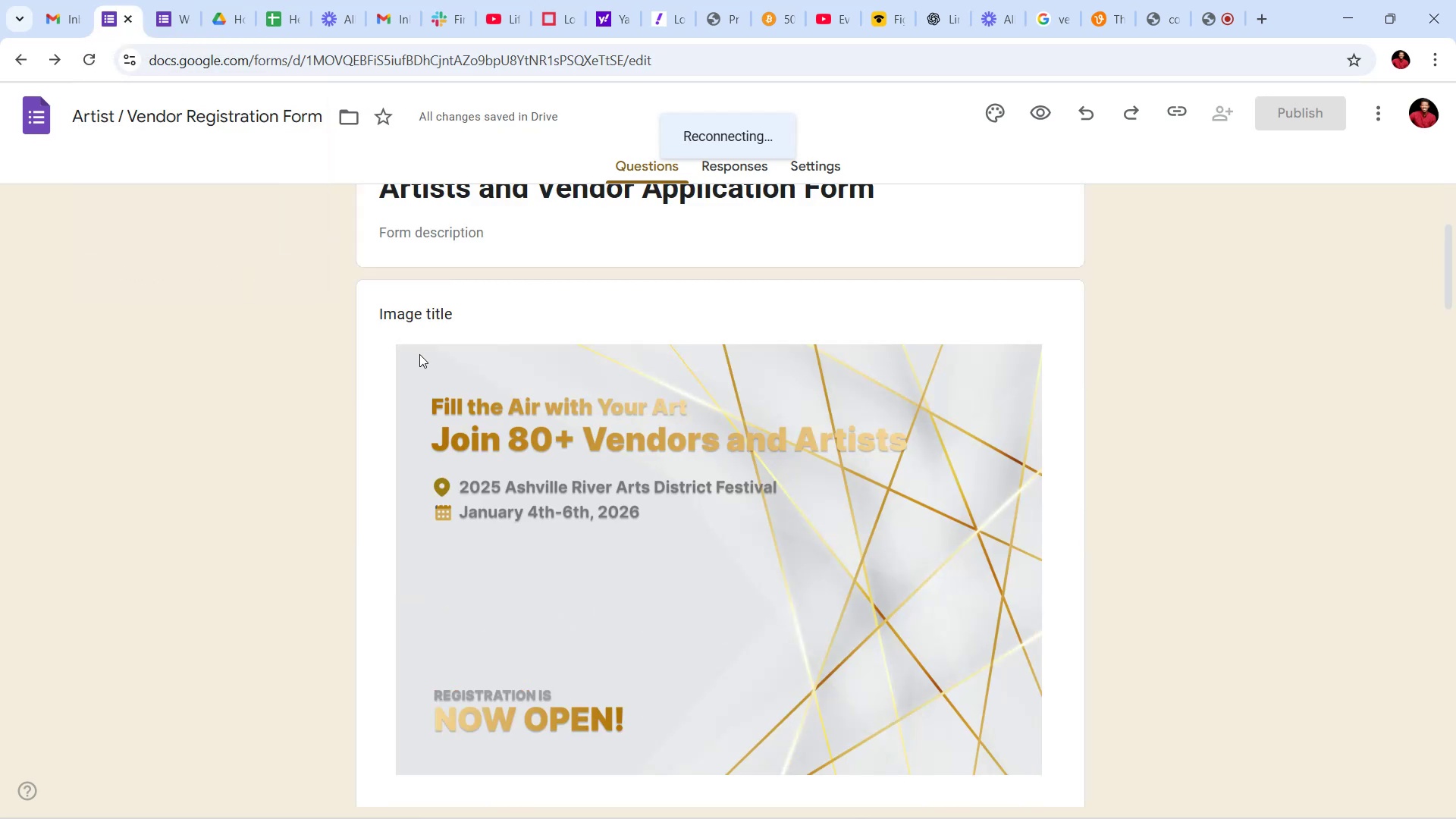 
left_click([259, 278])
 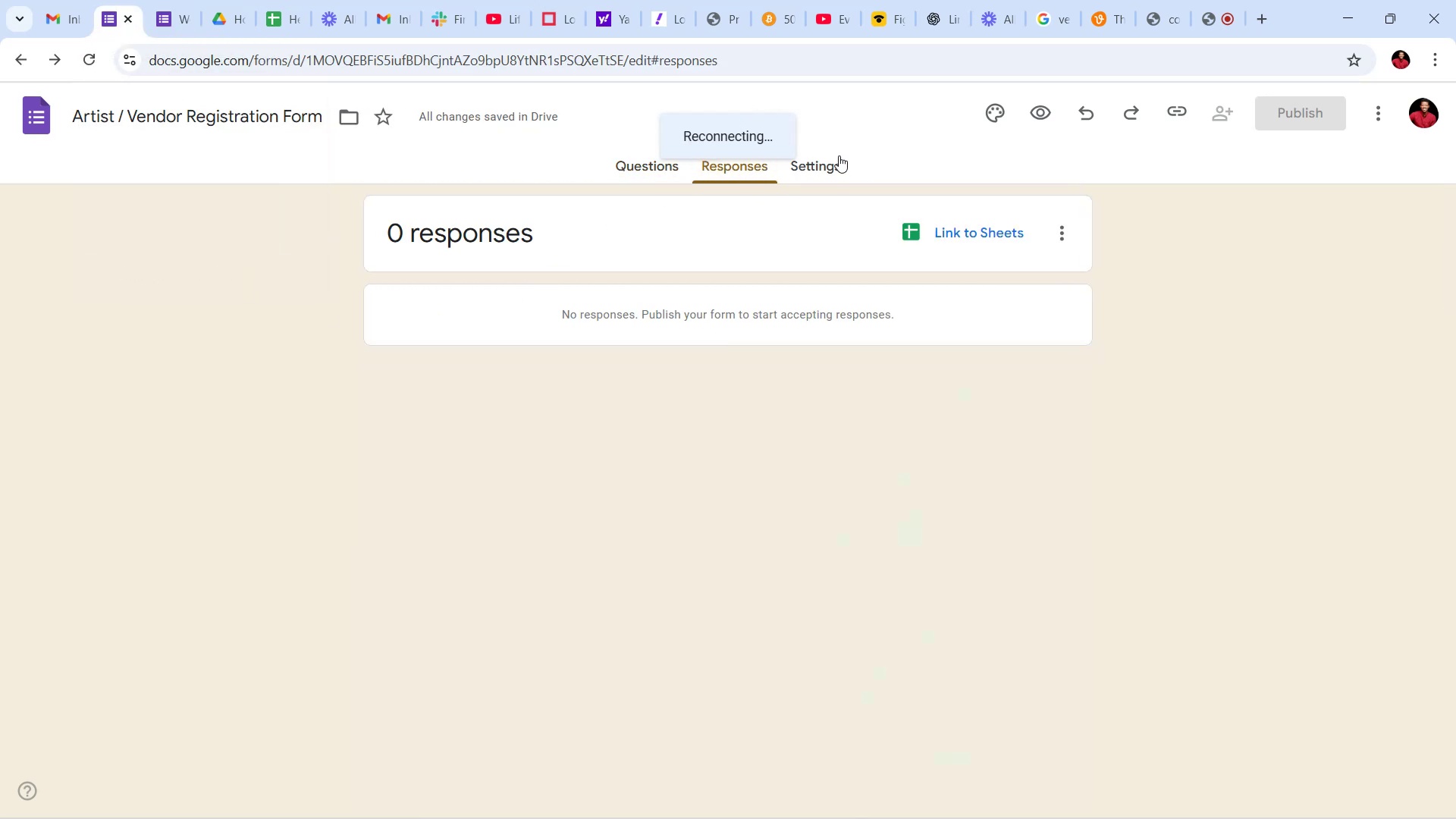 
left_click([803, 168])
 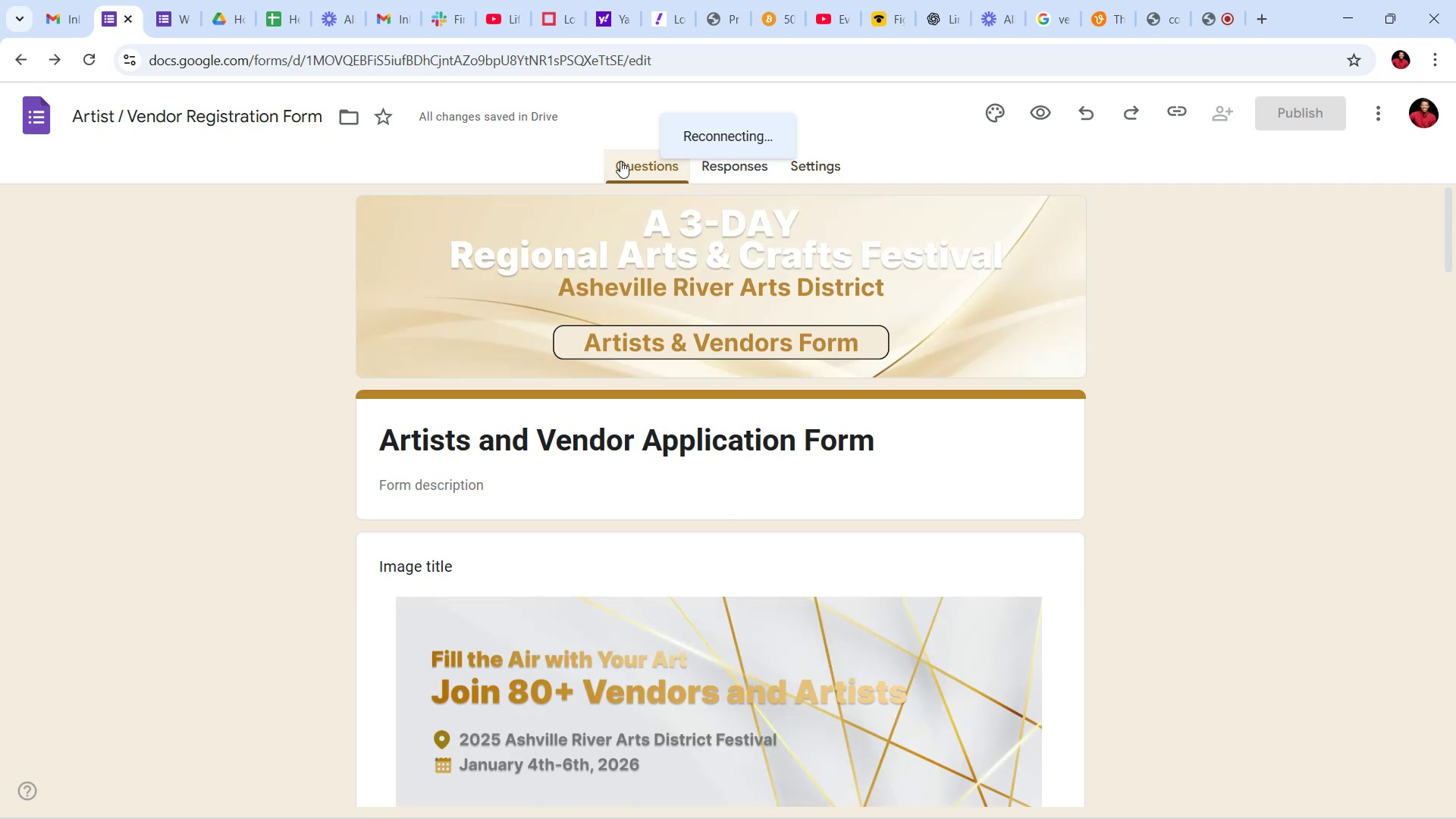 
scroll: coordinate [808, 381], scroll_direction: down, amount: 4.0
 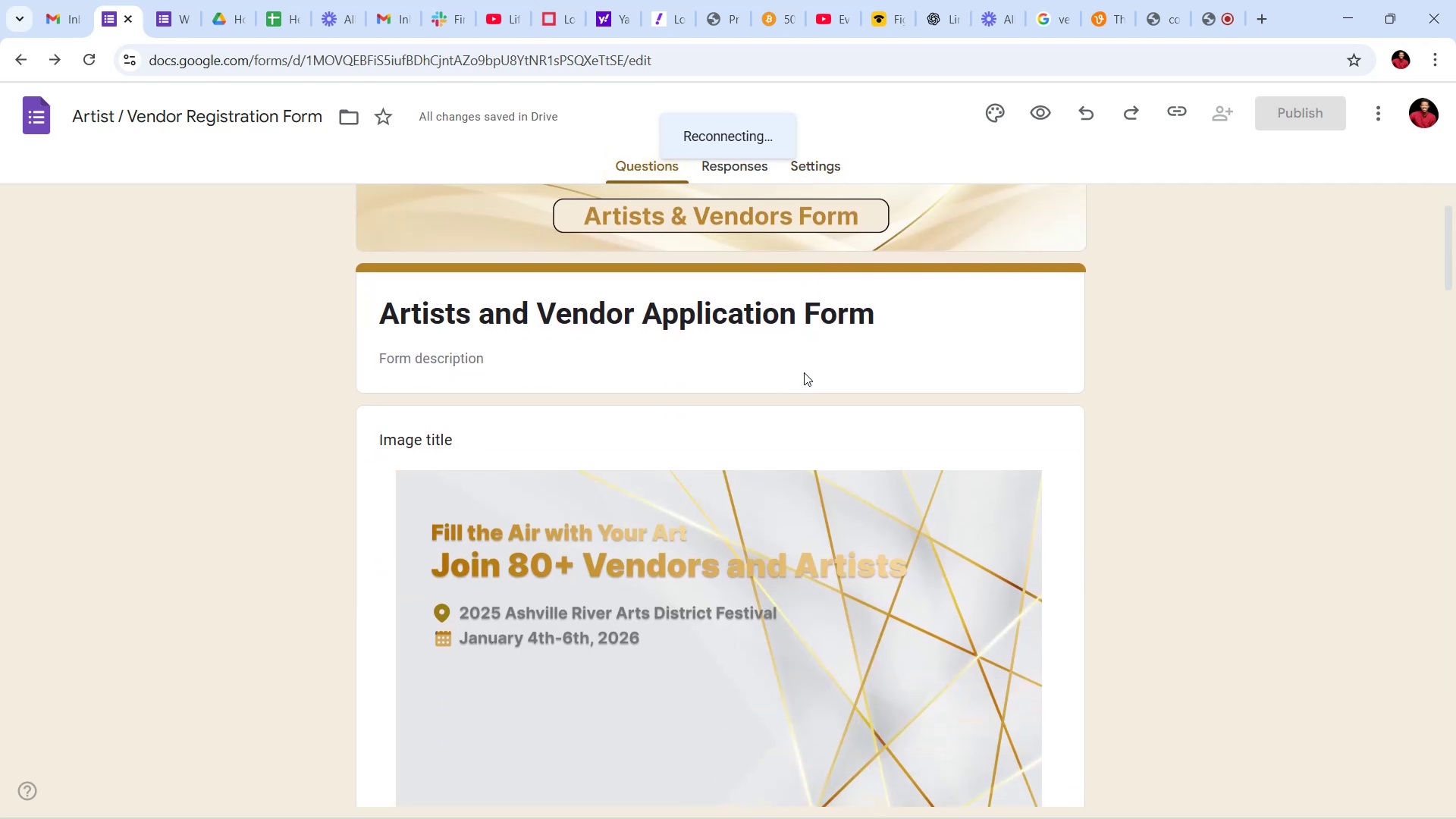 
scroll: coordinate [802, 361], scroll_direction: up, amount: 3.0
 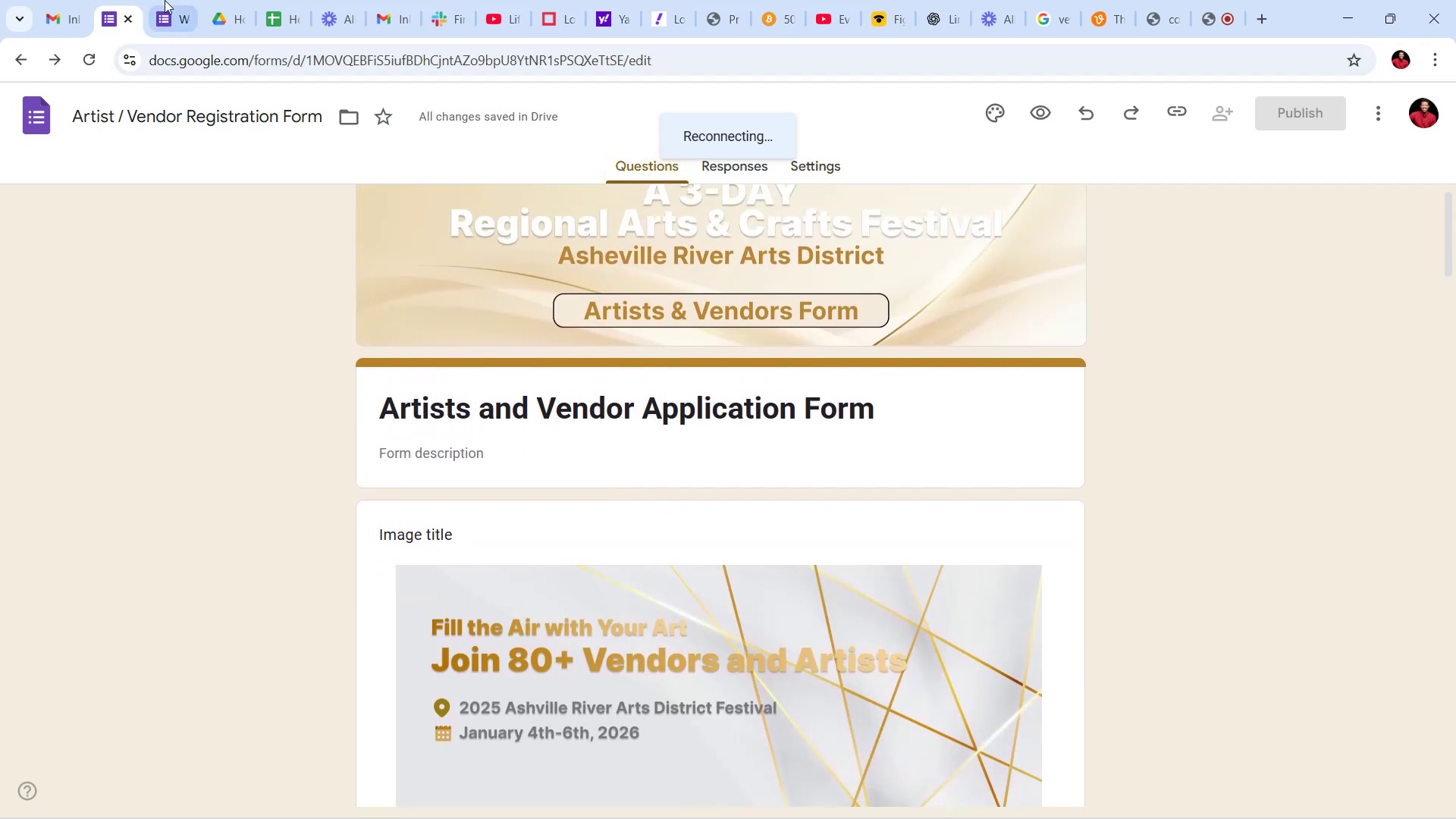 
left_click([168, 8])
 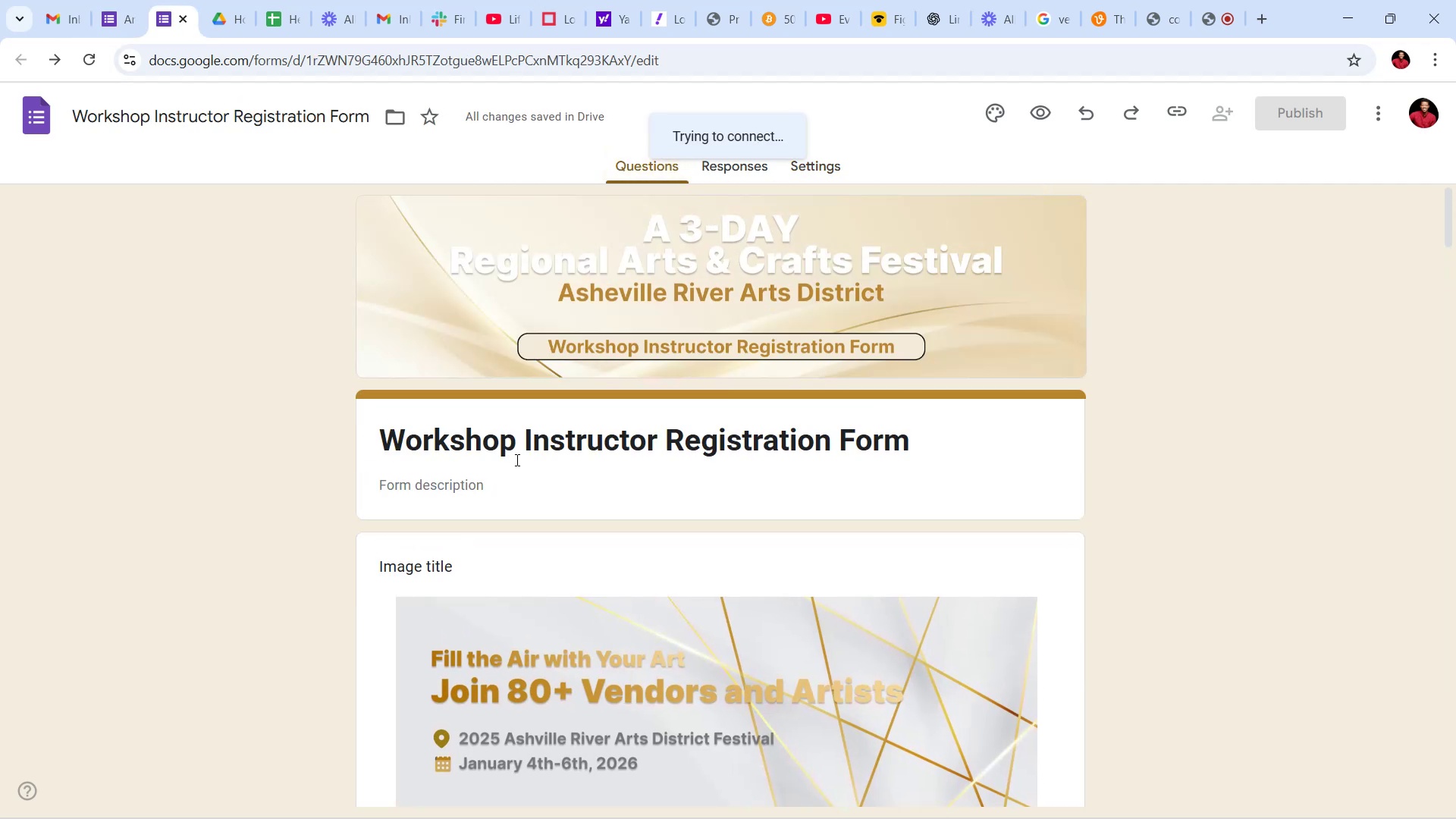 
scroll: coordinate [861, 375], scroll_direction: up, amount: 4.0
 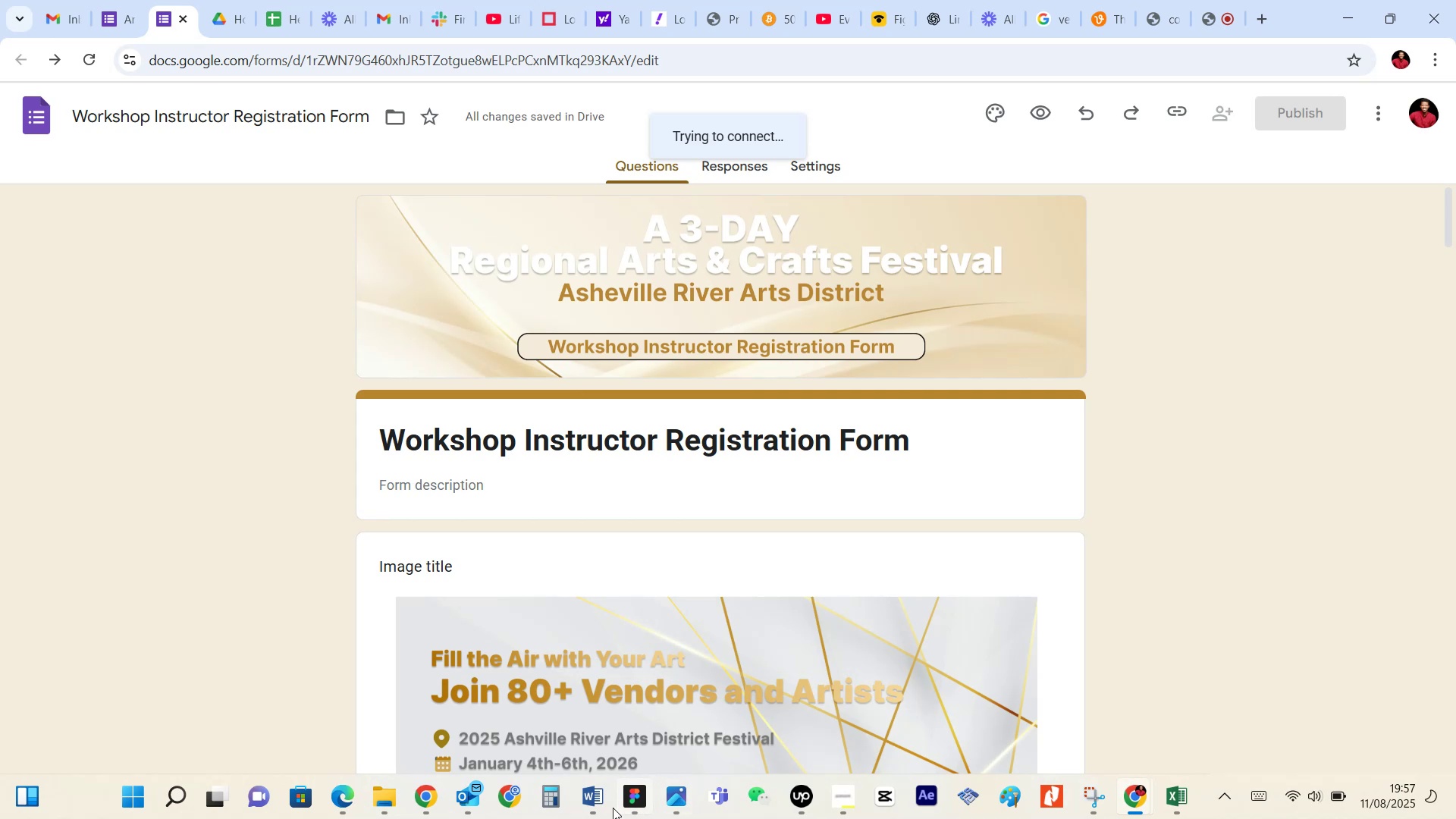 
wait(5.93)
 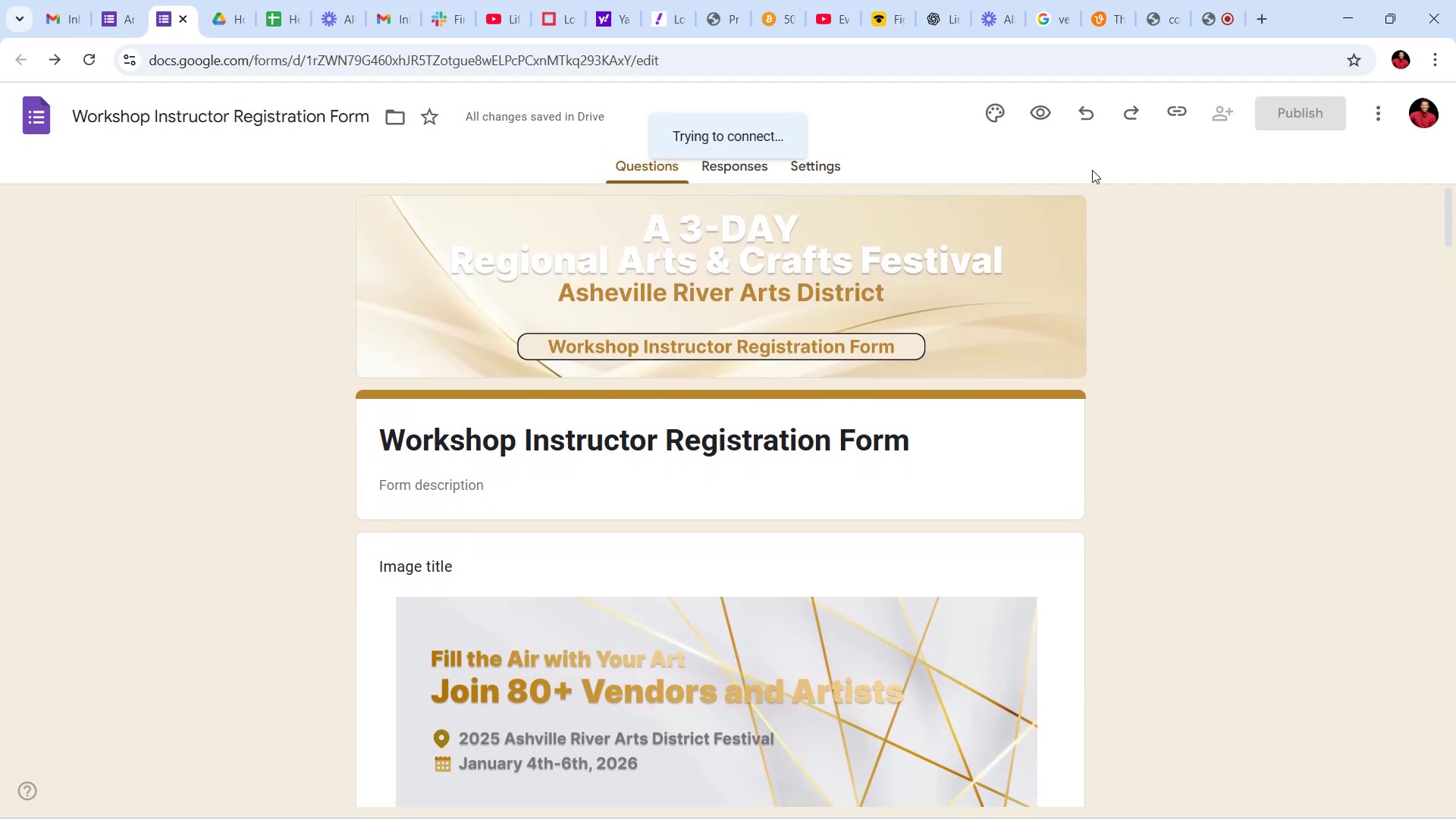 
left_click([633, 805])
 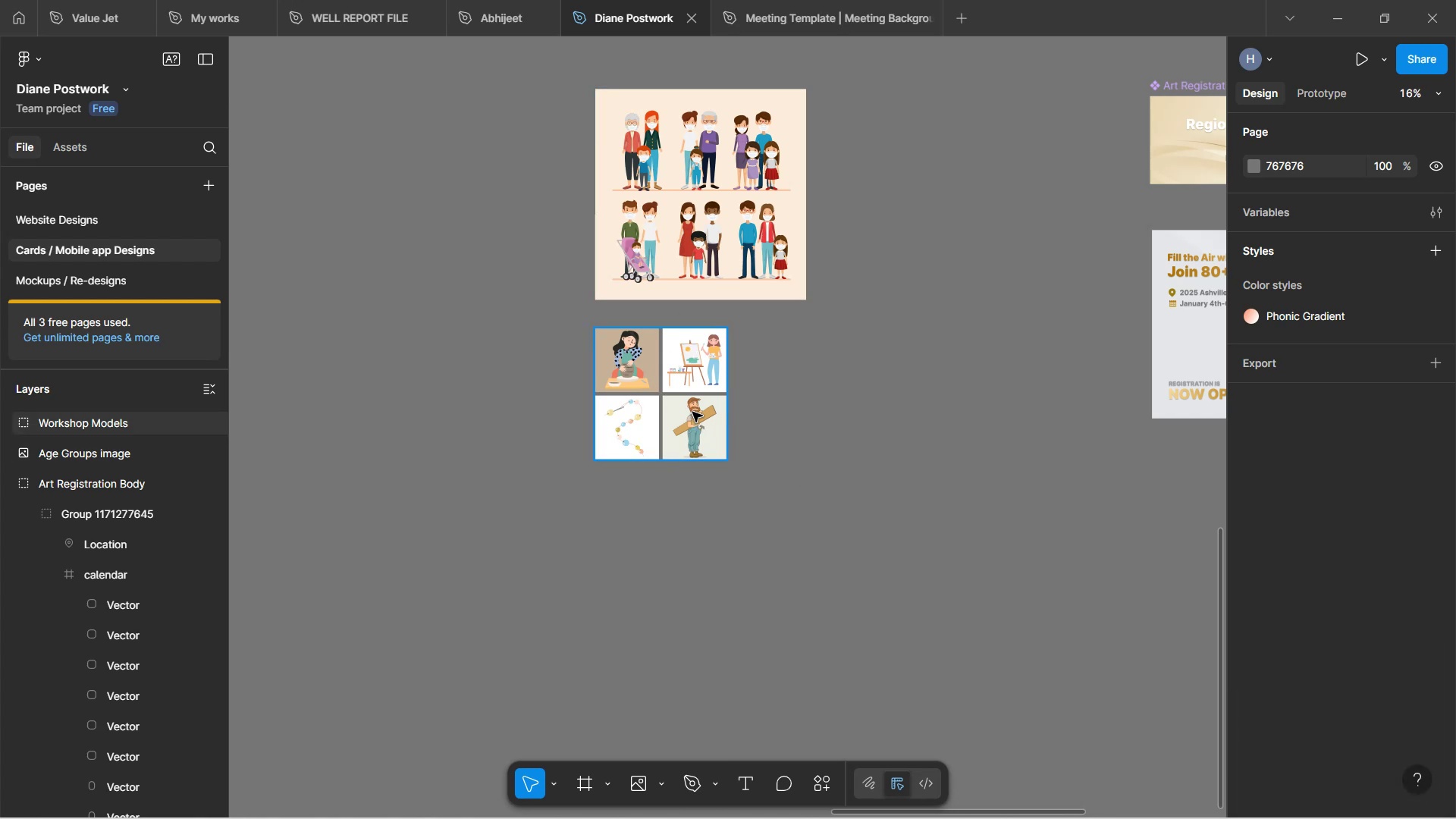 
wait(28.91)
 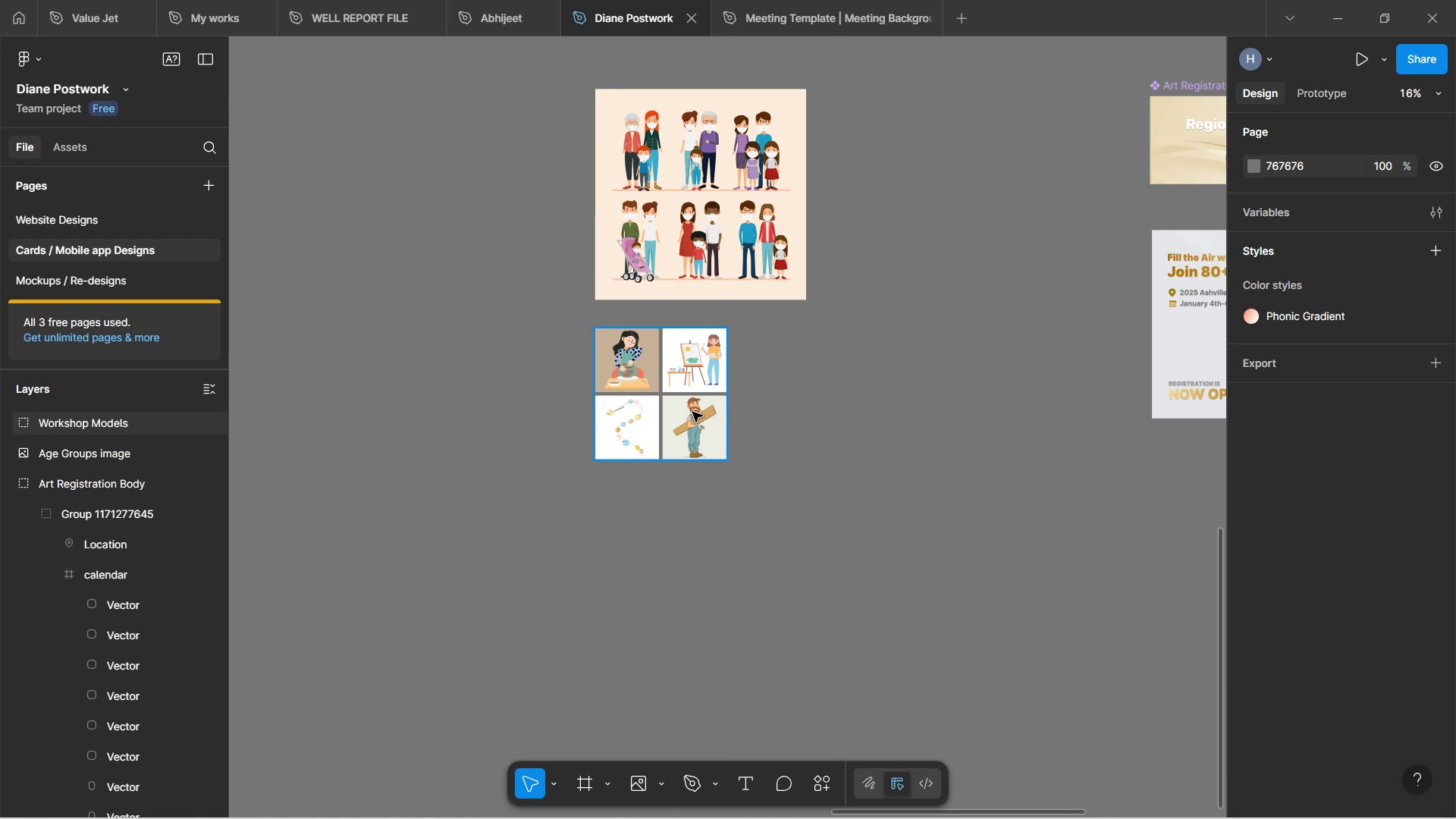 
hold_key(key=ControlLeft, duration=1.51)
scroll: coordinate [678, 401], scroll_direction: up, amount: 5.0
 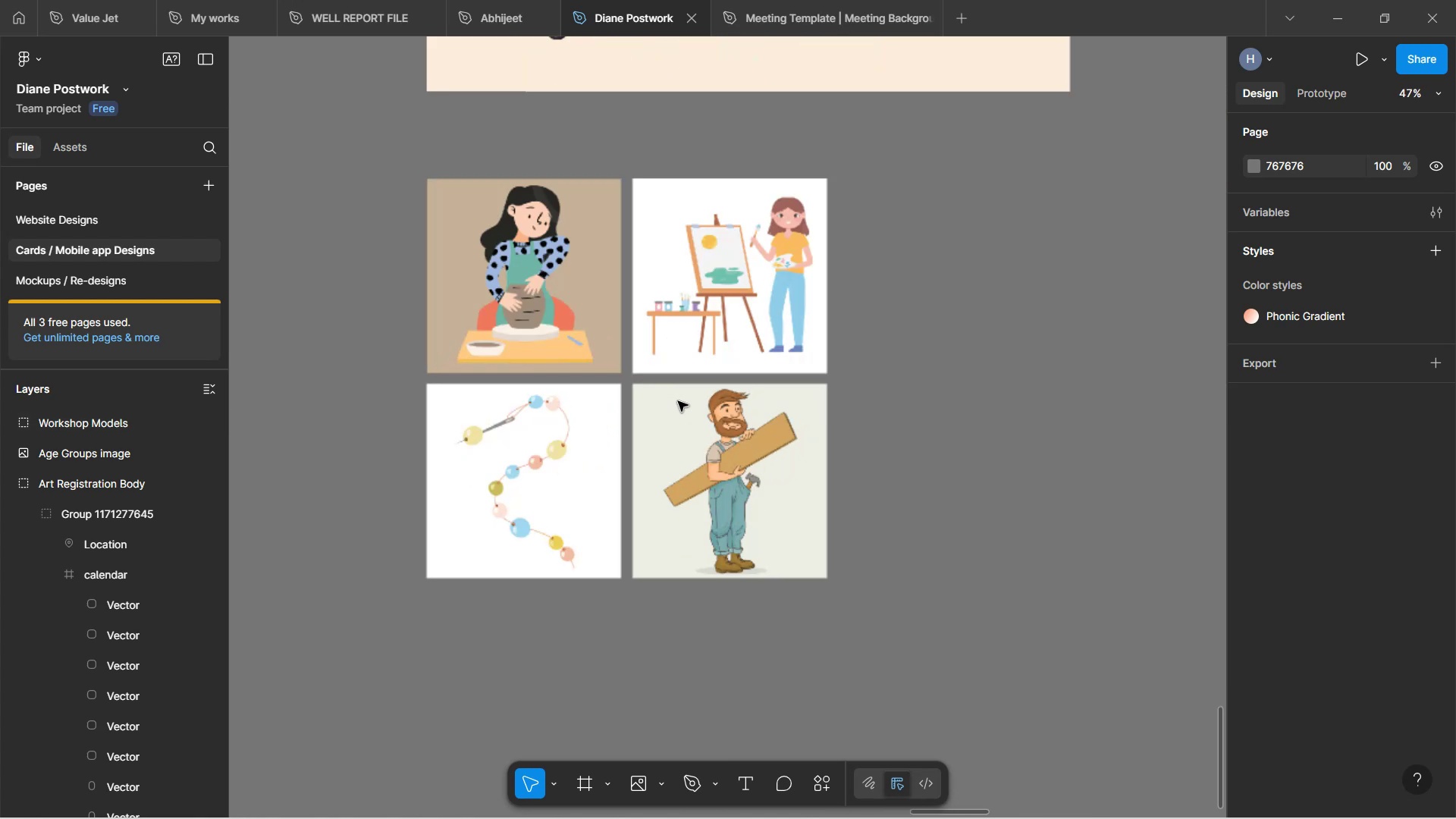 
key(Control+ControlLeft)
 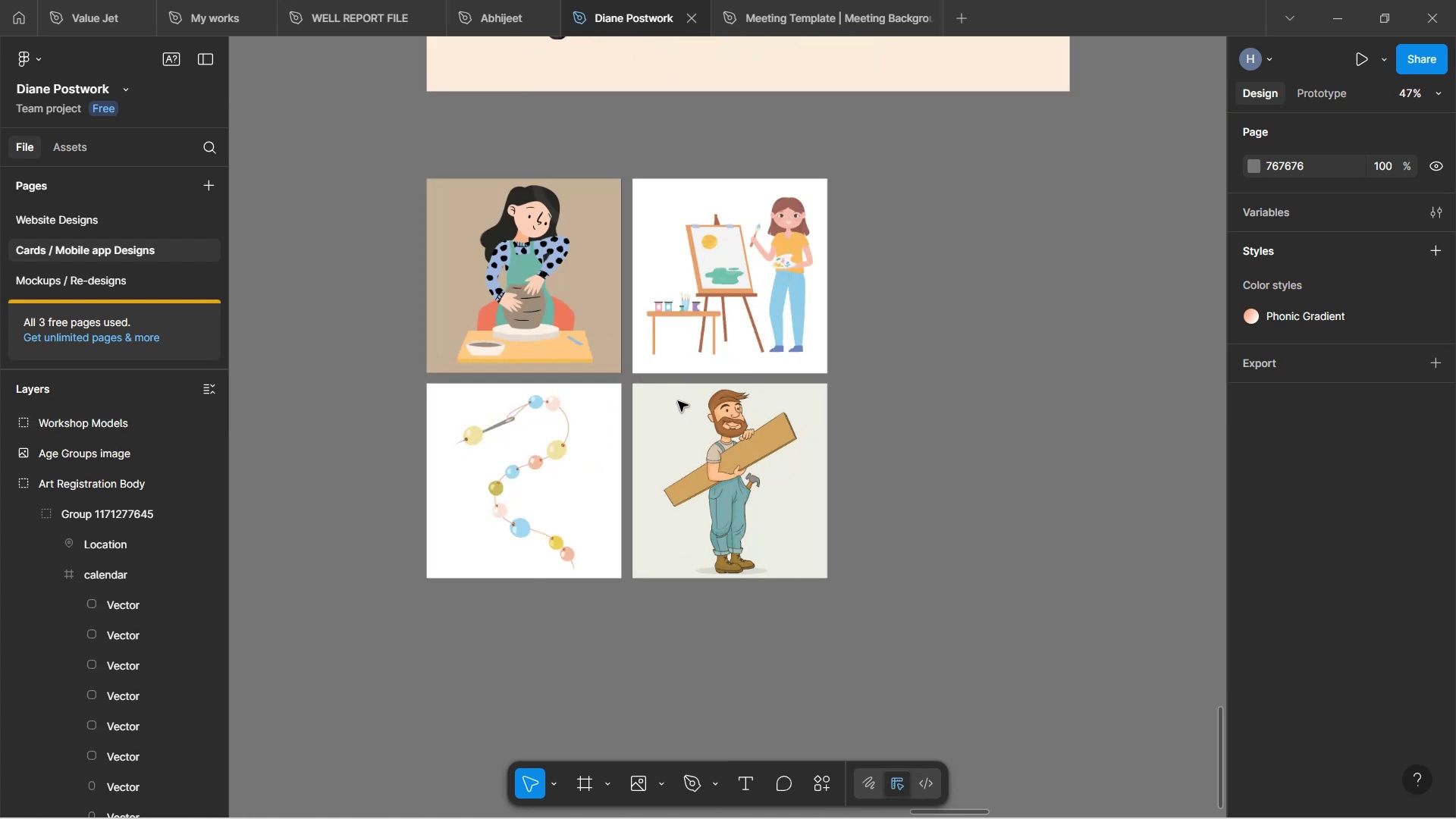 
key(Control+ControlLeft)
 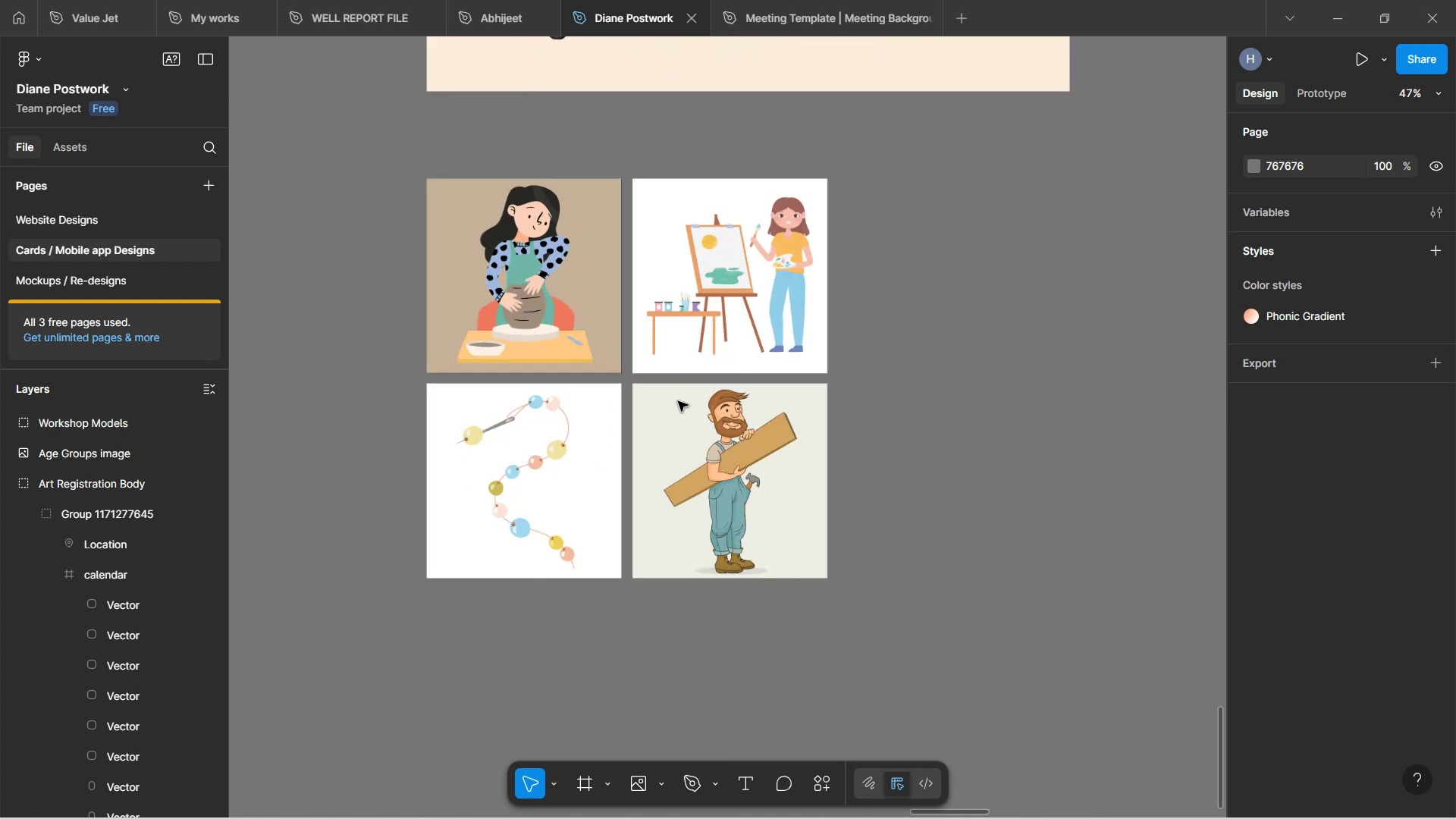 
key(Control+ControlLeft)
 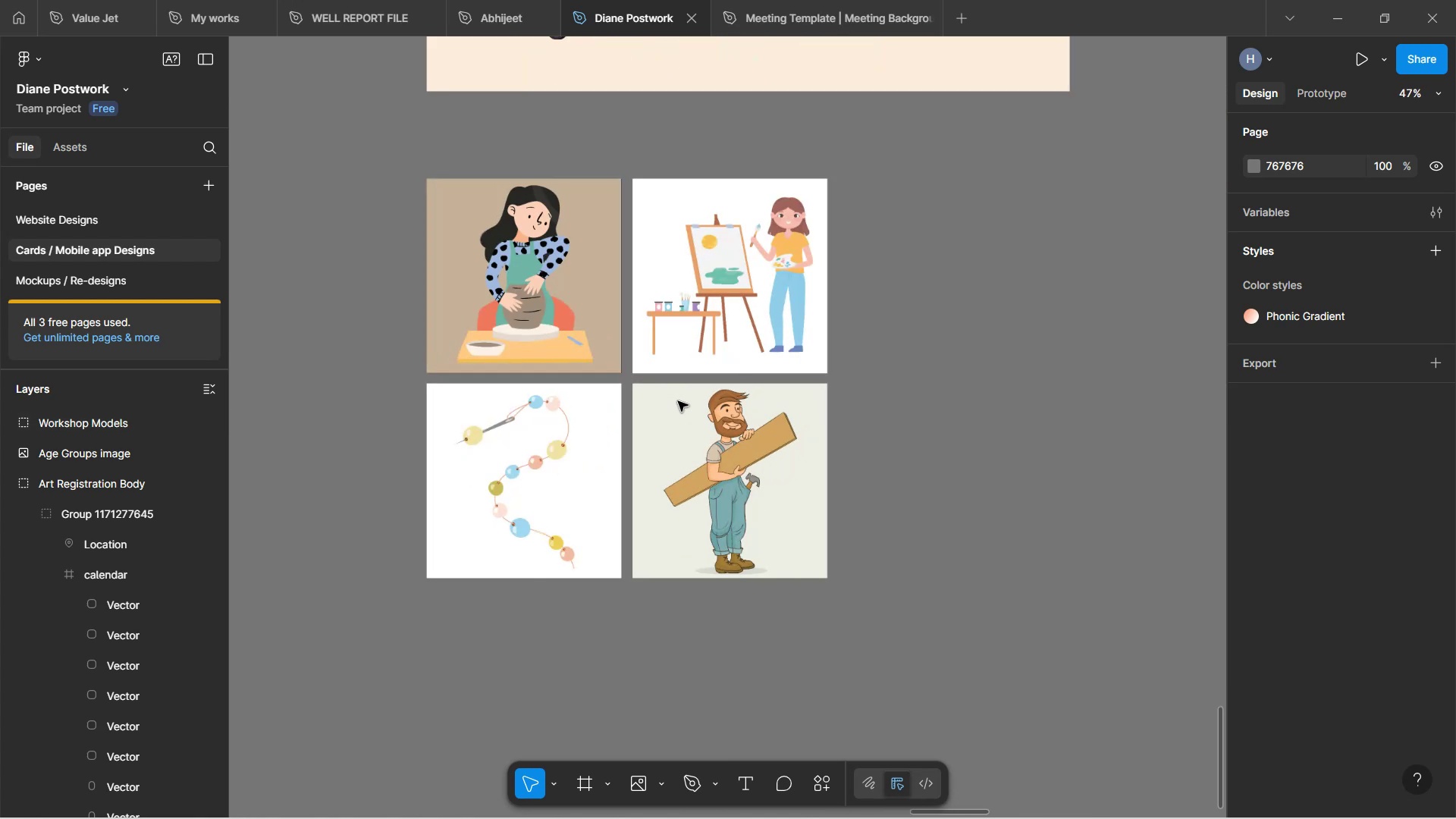 
key(Control+ControlLeft)
 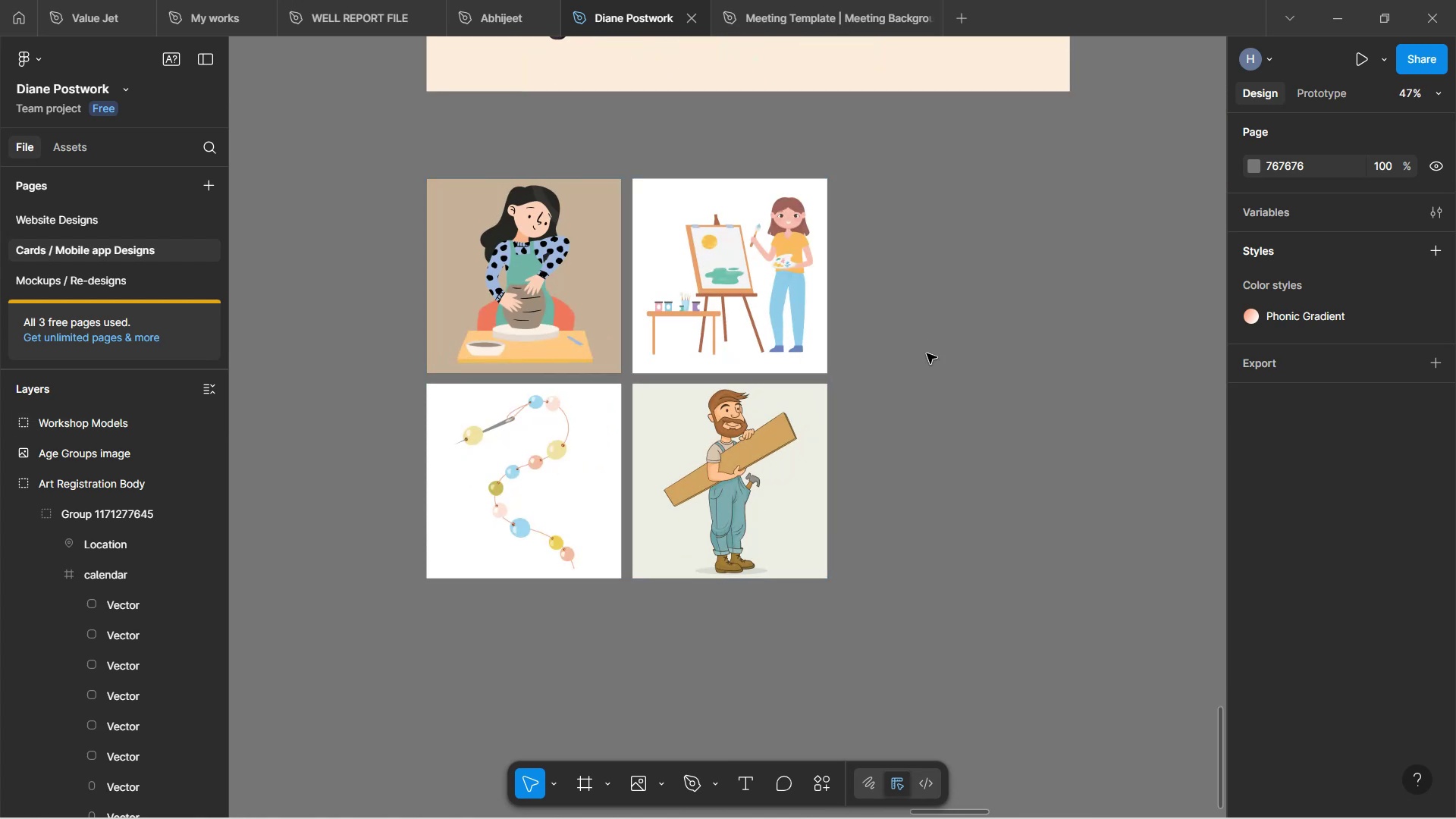 
hold_key(key=ControlLeft, duration=0.73)
scroll: coordinate [793, 472], scroll_direction: up, amount: 2.0
 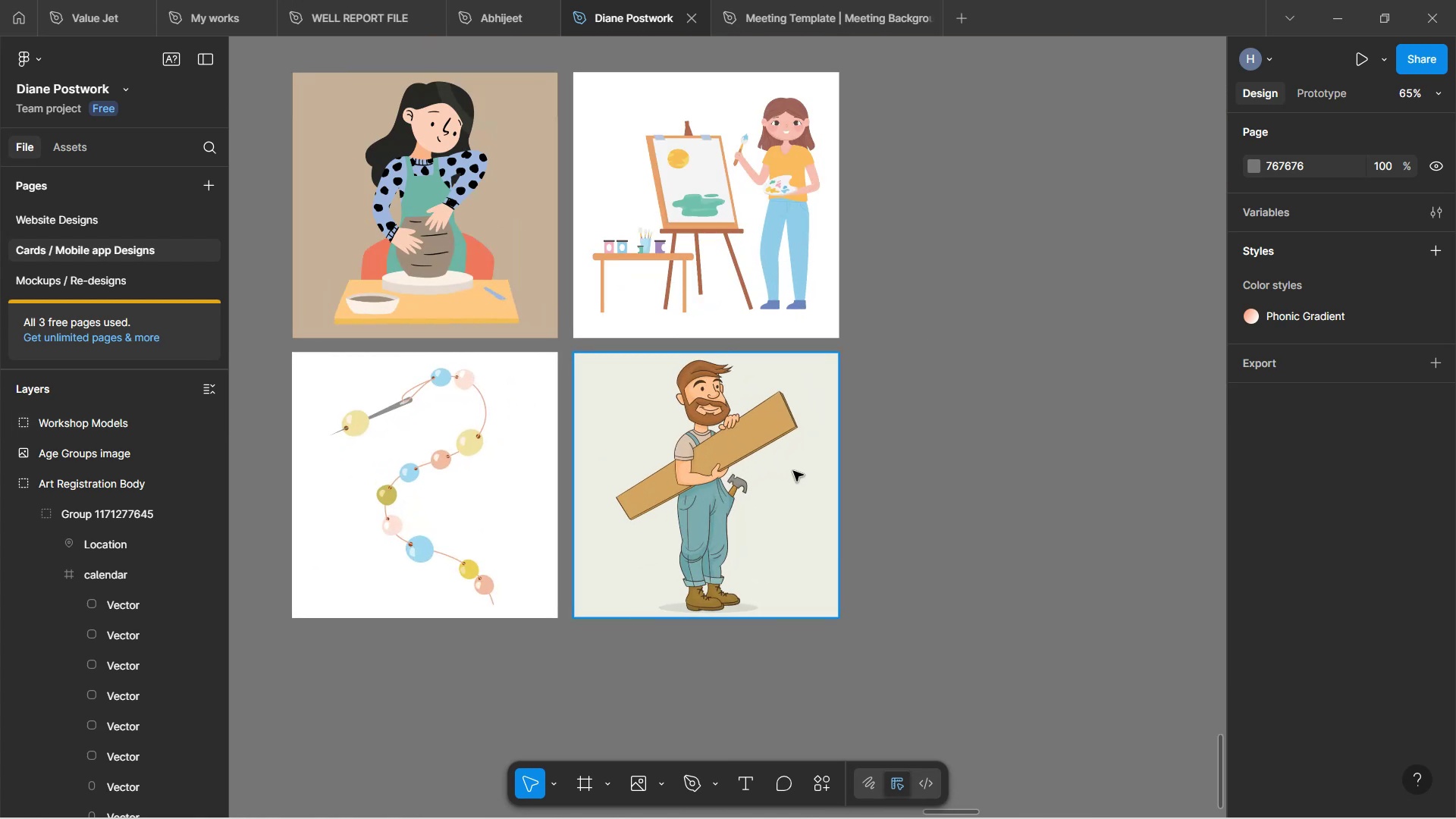 
hold_key(key=ControlLeft, duration=1.4)
scroll: coordinate [795, 471], scroll_direction: down, amount: 2.0
 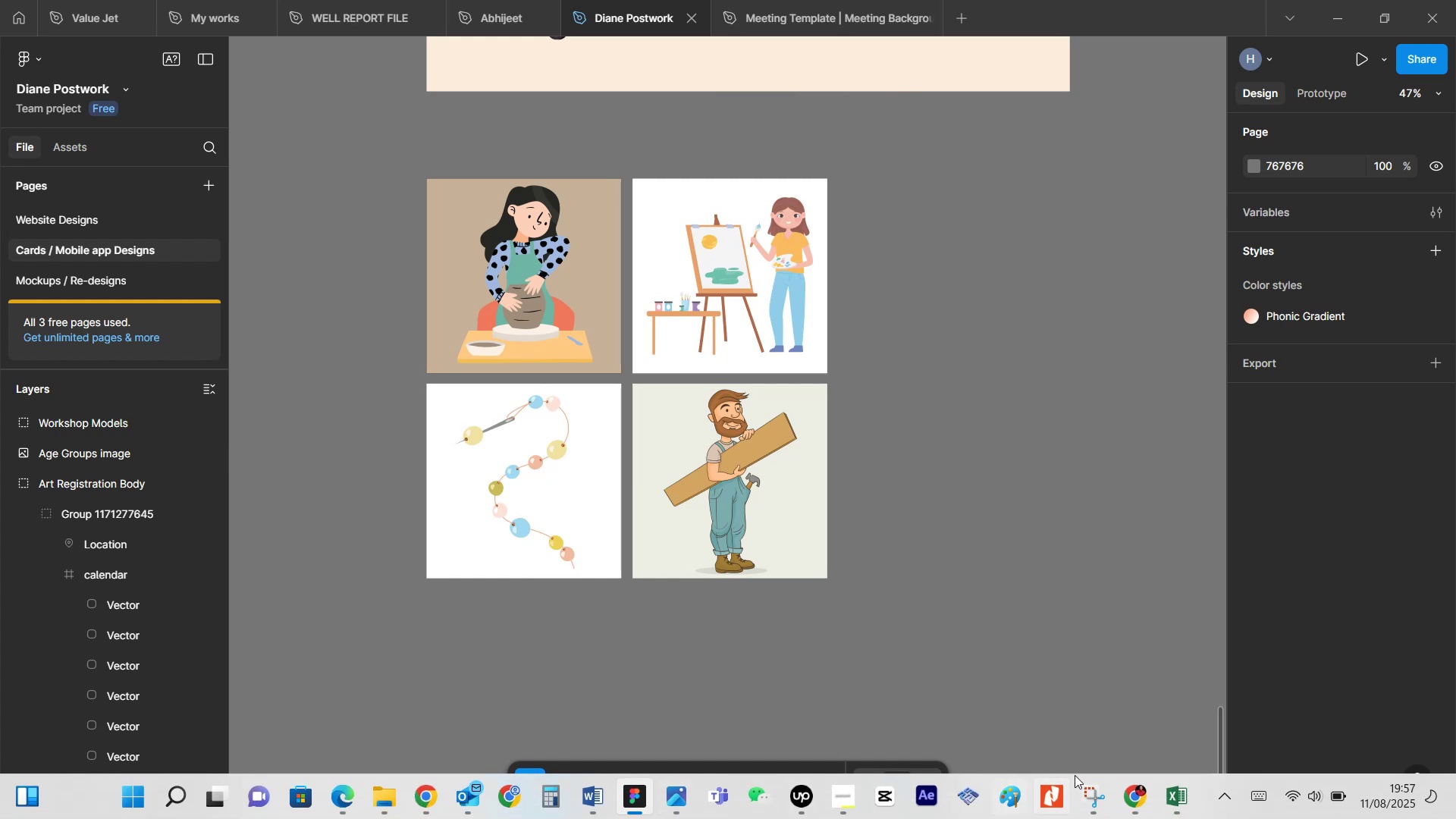 
wait(6.79)
 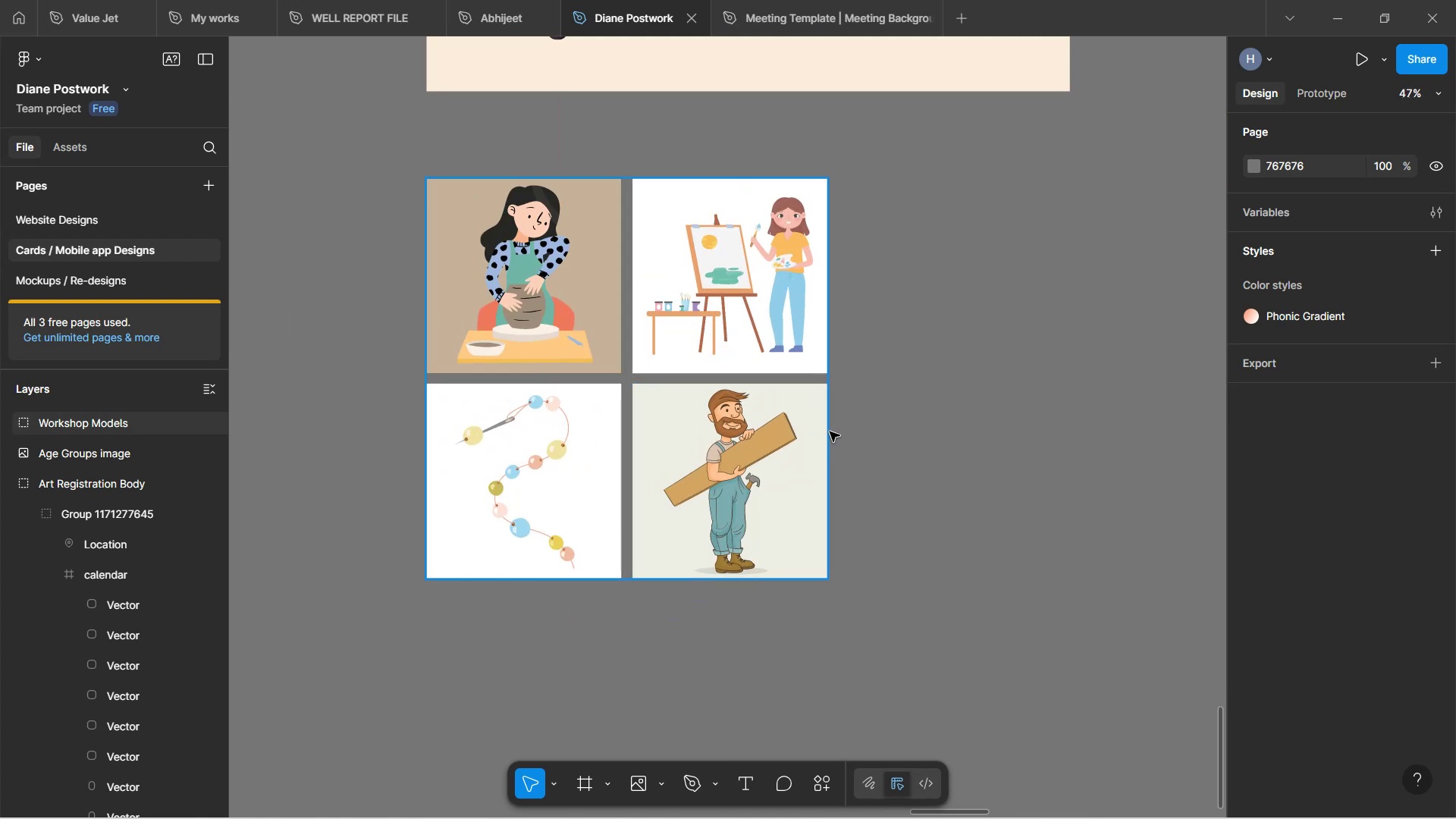 
left_click([1042, 716])
 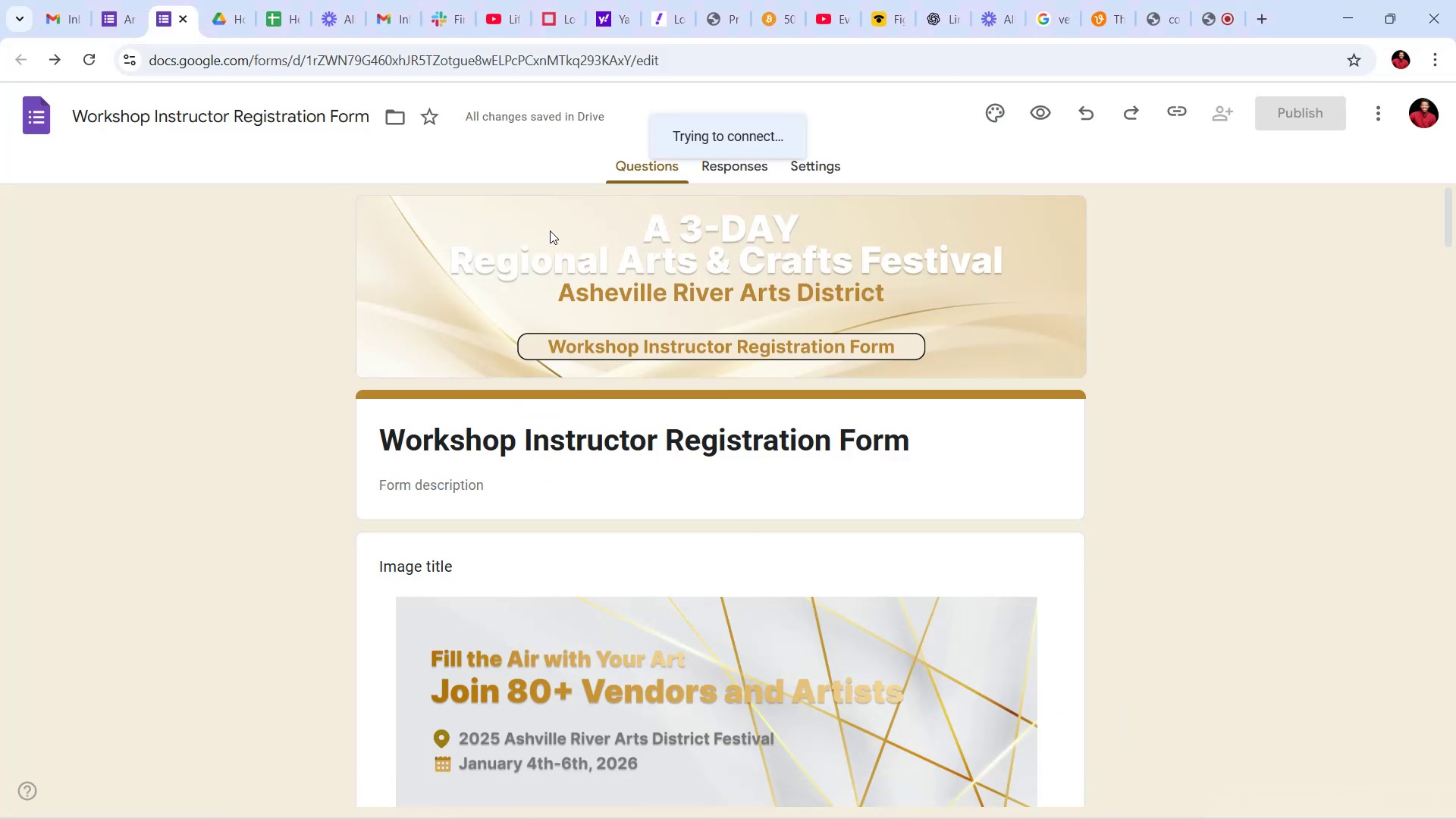 
left_click([342, 375])
 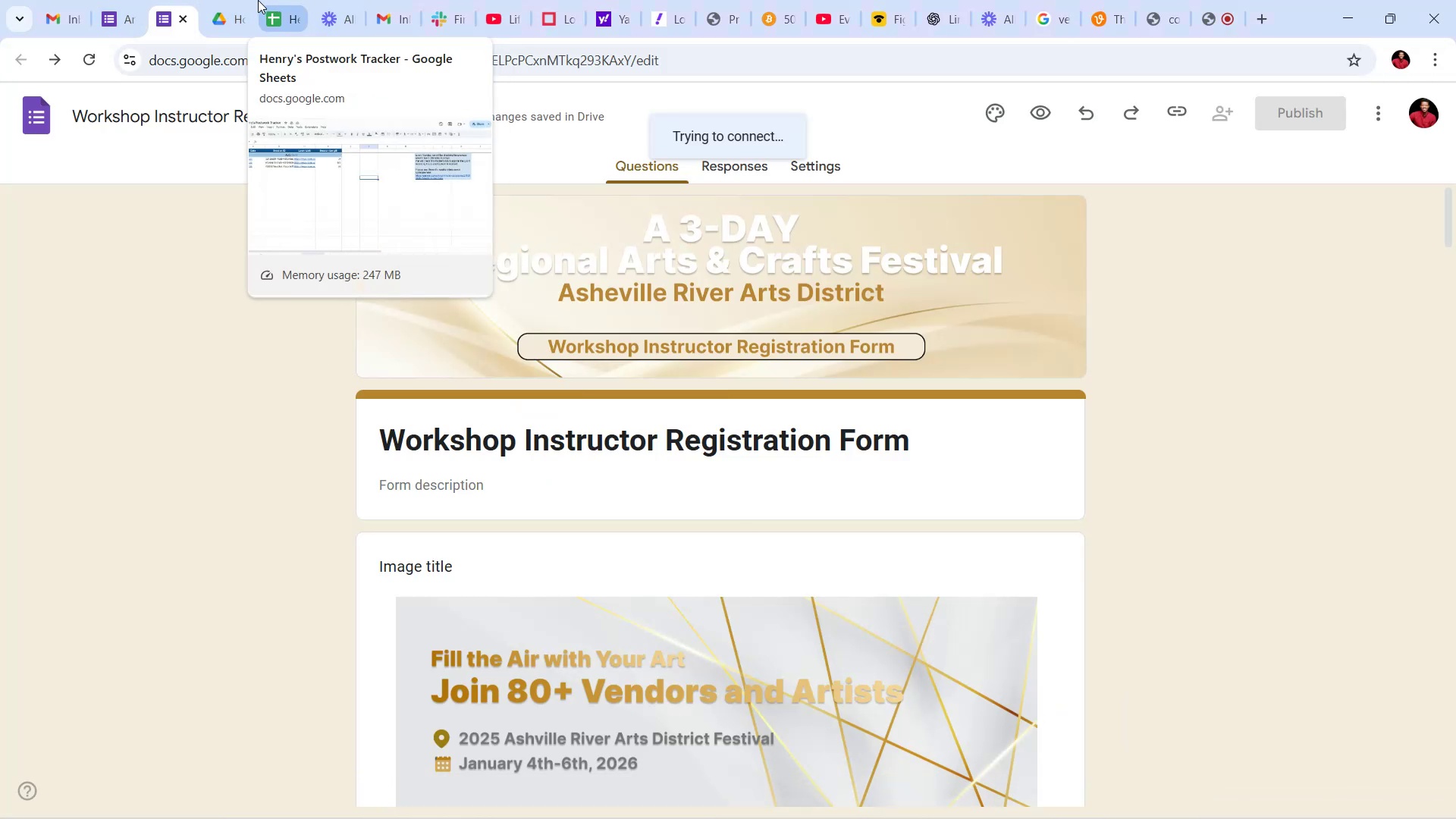 
left_click([200, 340])
 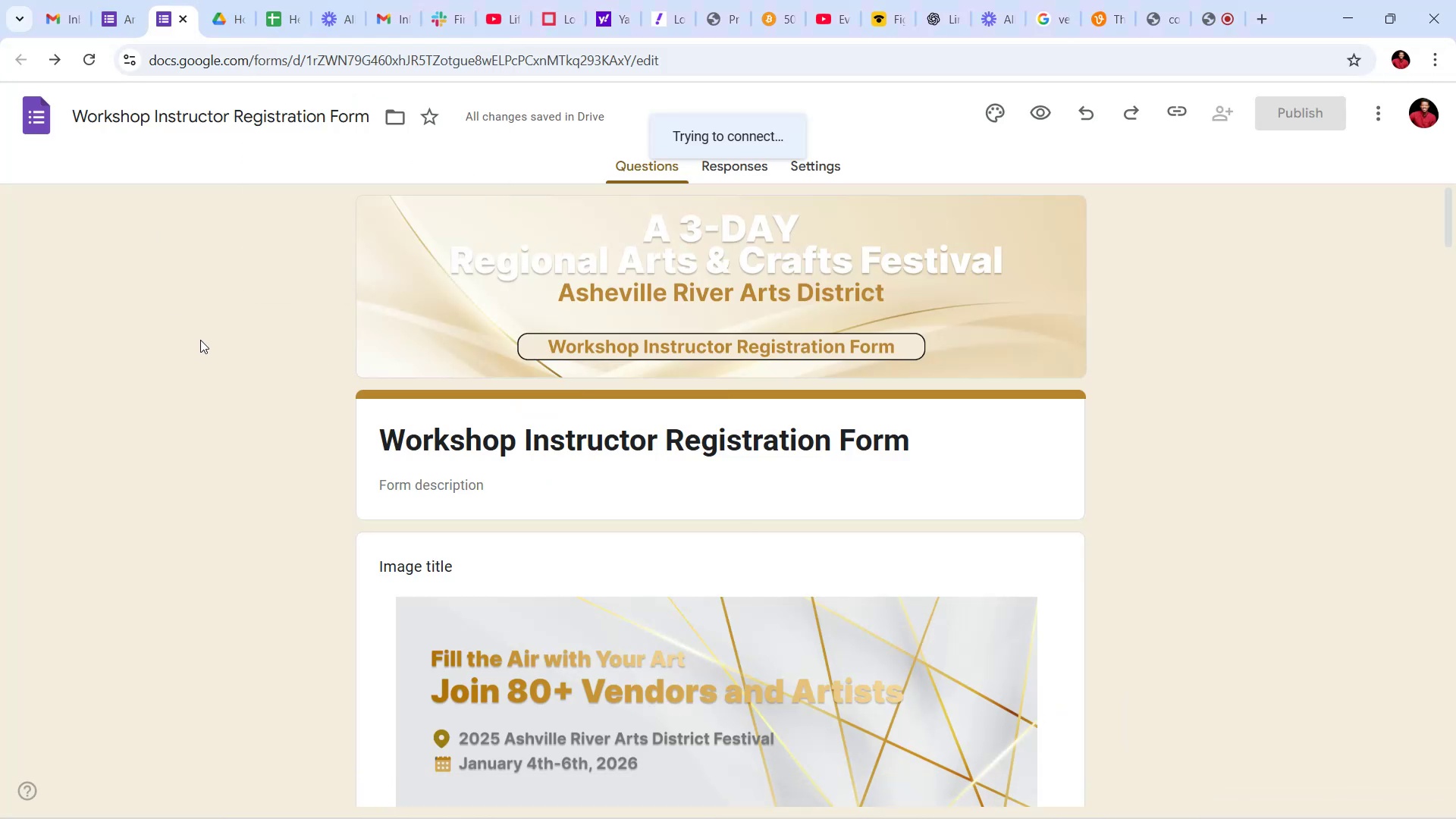 
scroll: coordinate [206, 340], scroll_direction: down, amount: 1.0
 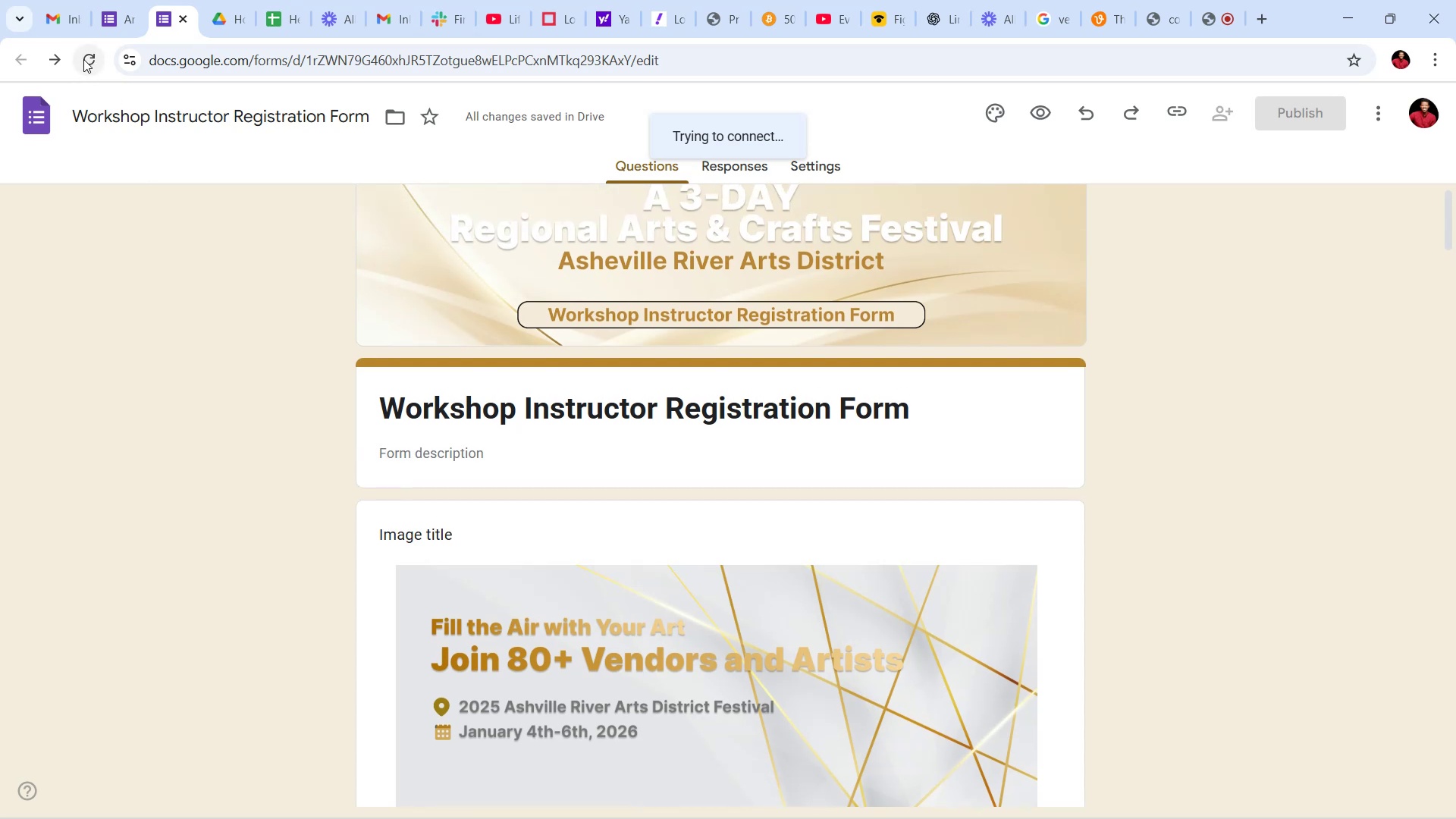 
left_click([85, 59])
 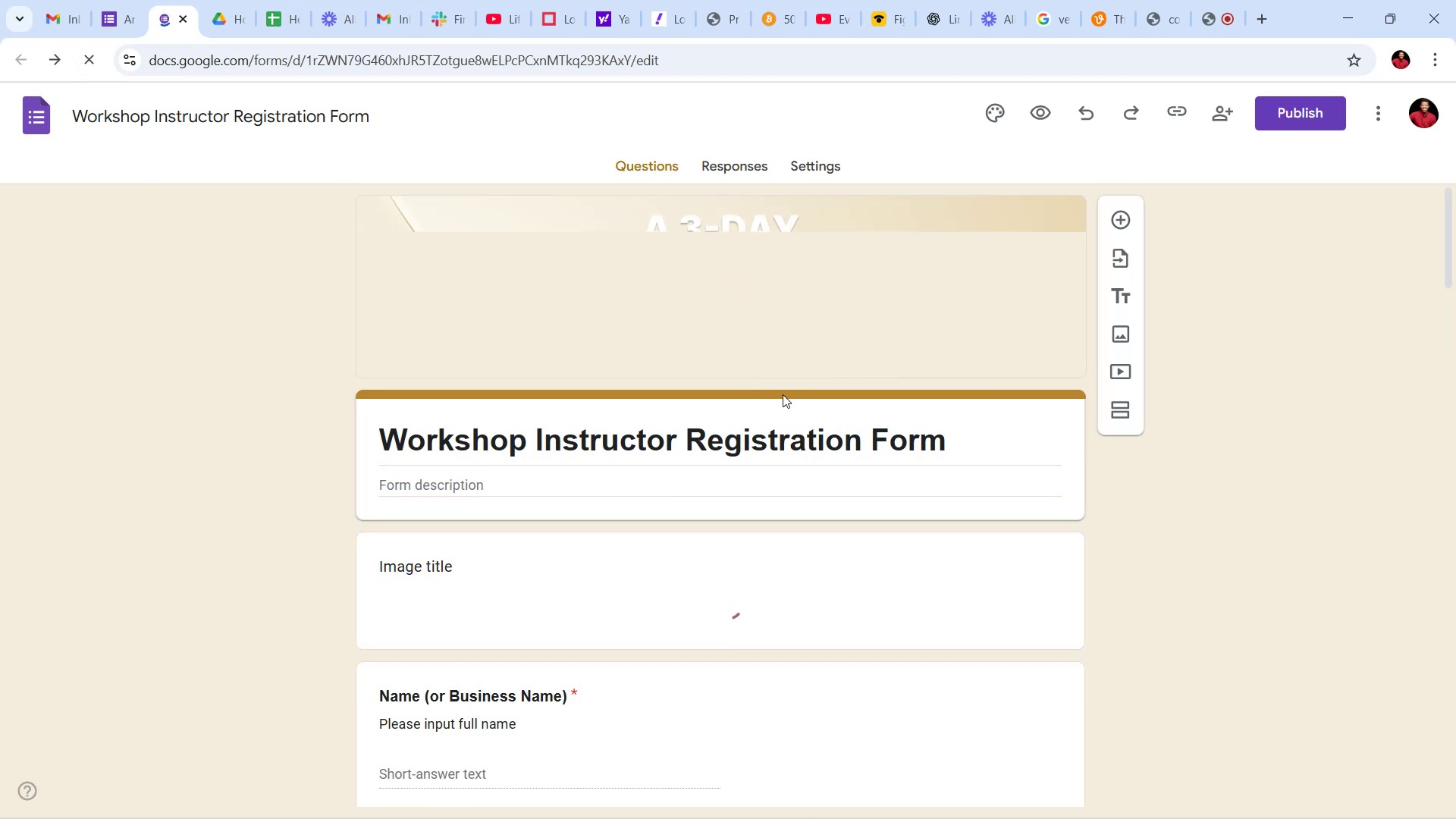 
wait(5.16)
 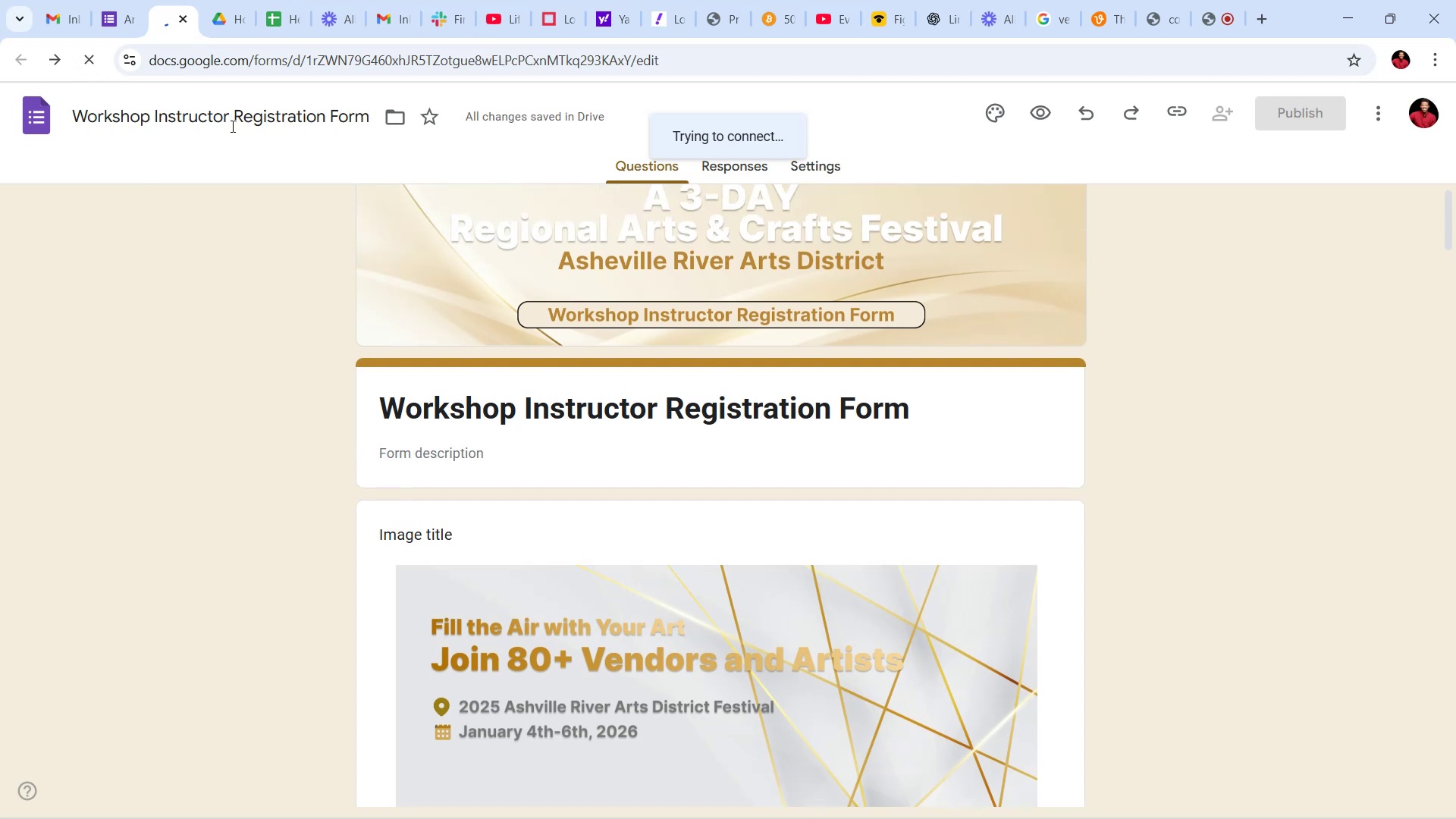 
scroll: coordinate [1229, 485], scroll_direction: down, amount: 45.0
 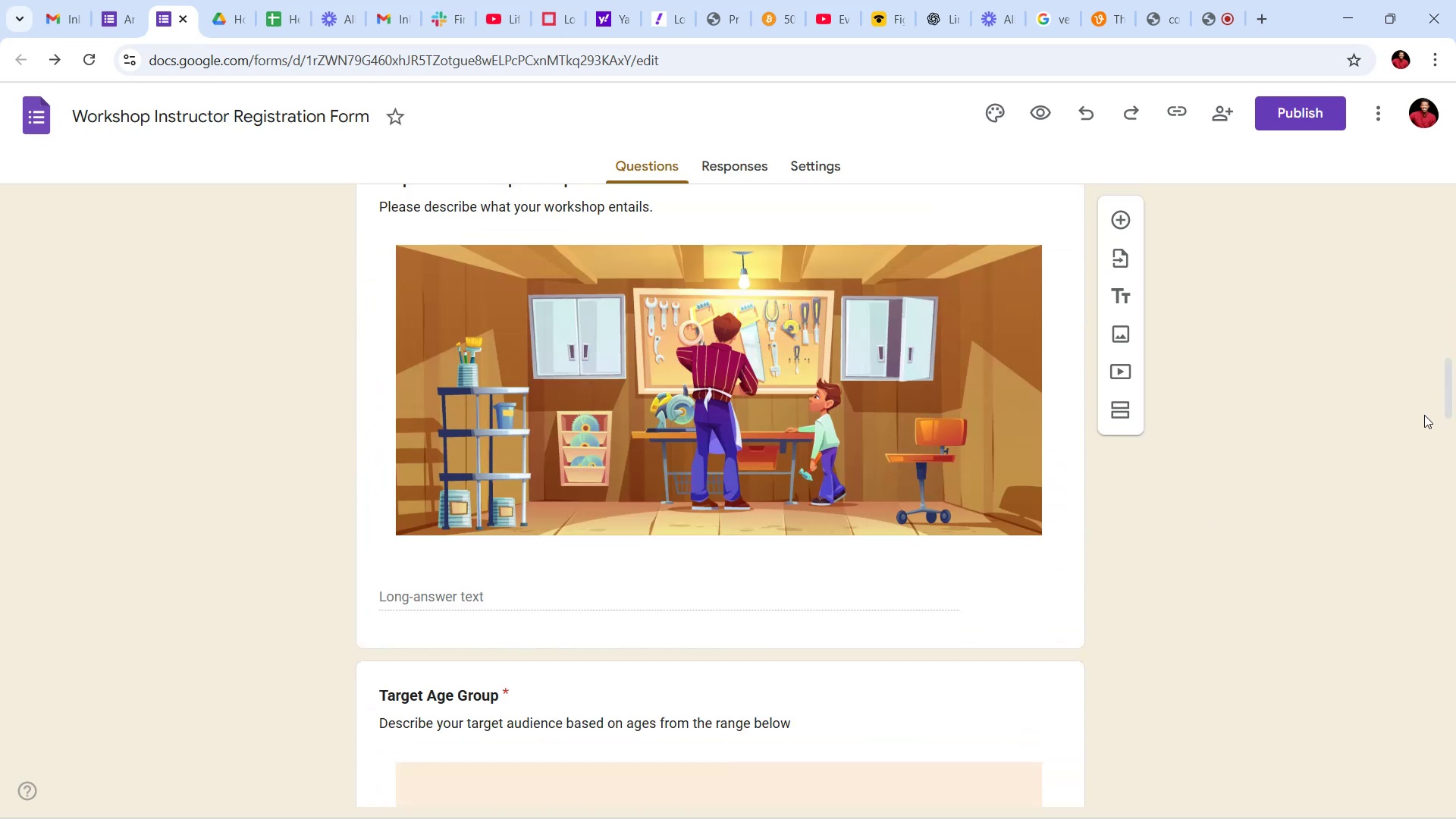 
left_click_drag(start_coordinate=[1455, 391], to_coordinate=[1399, 197])
 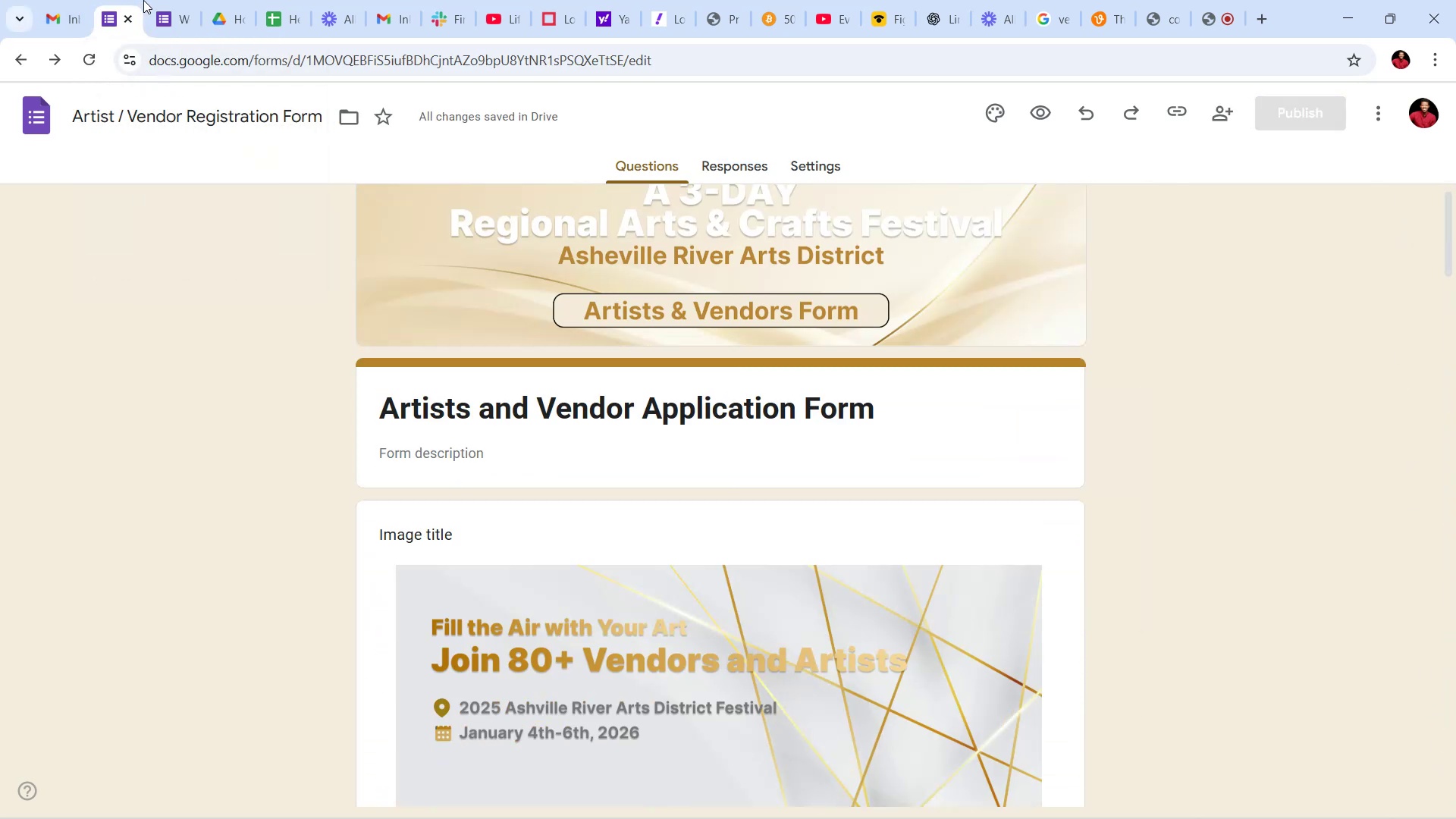 
wait(9.16)
 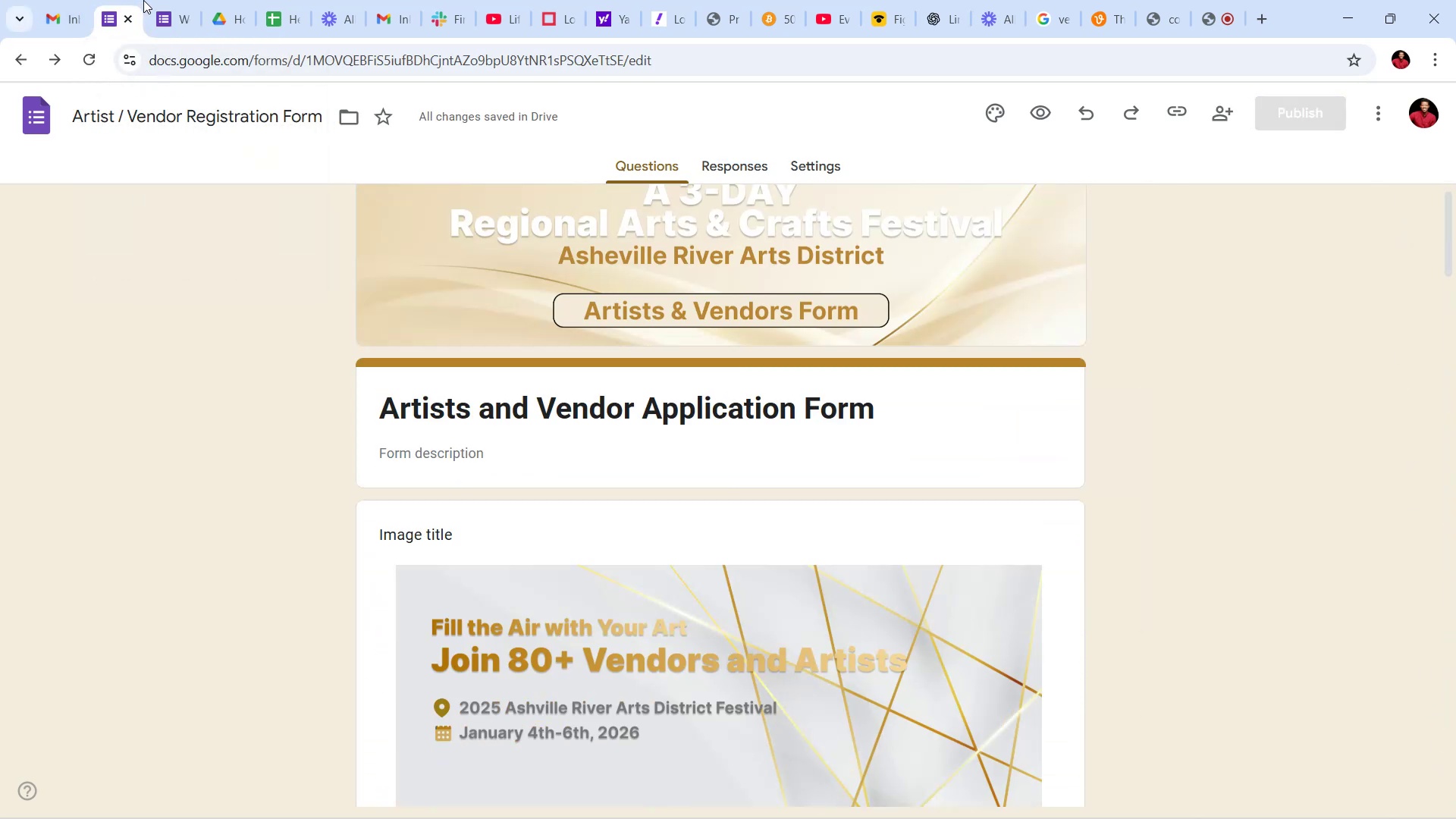 
left_click_drag(start_coordinate=[1449, 222], to_coordinate=[1392, 366])
 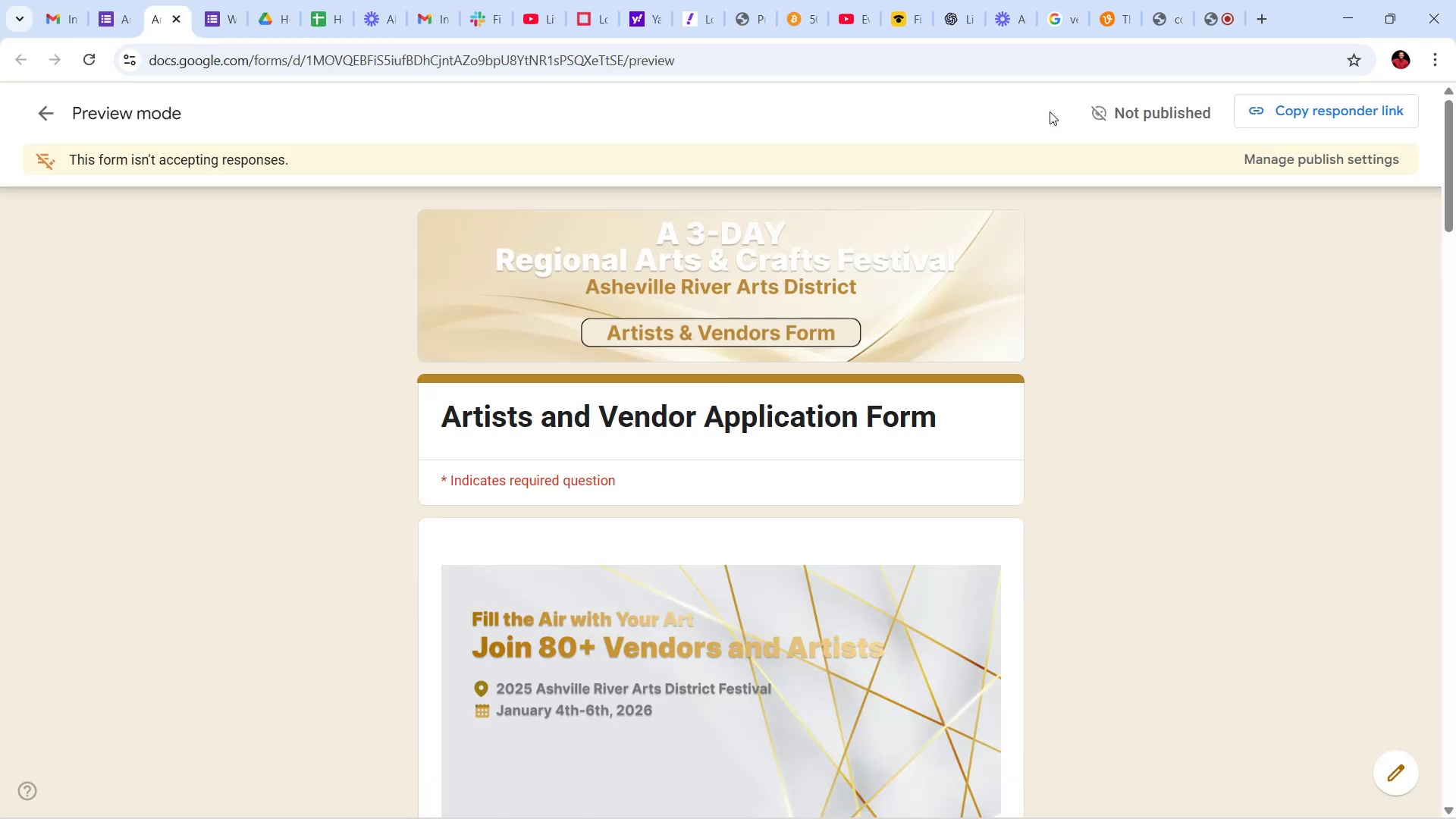 
wait(9.96)
 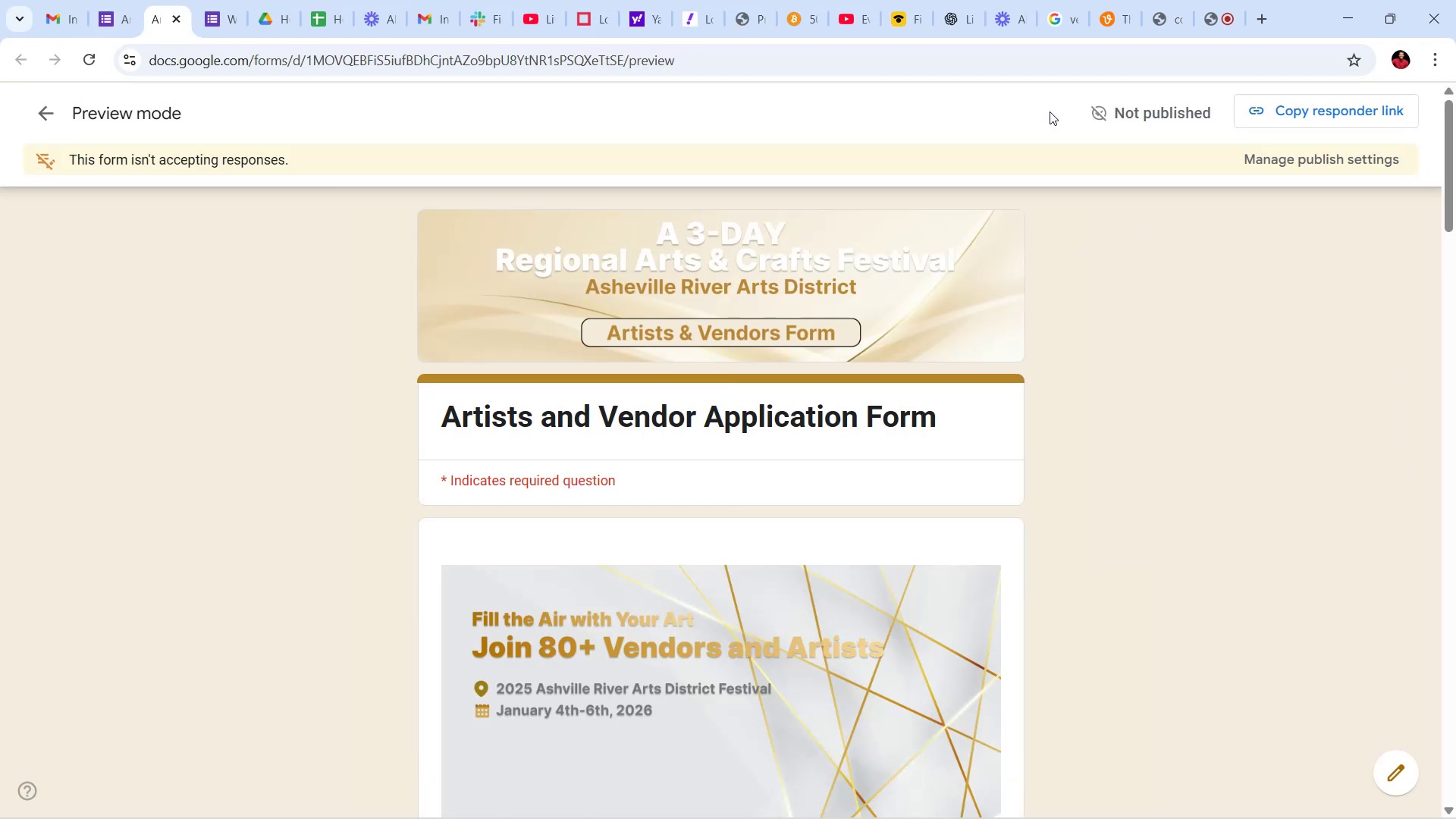 
scroll: coordinate [839, 411], scroll_direction: down, amount: 44.0
 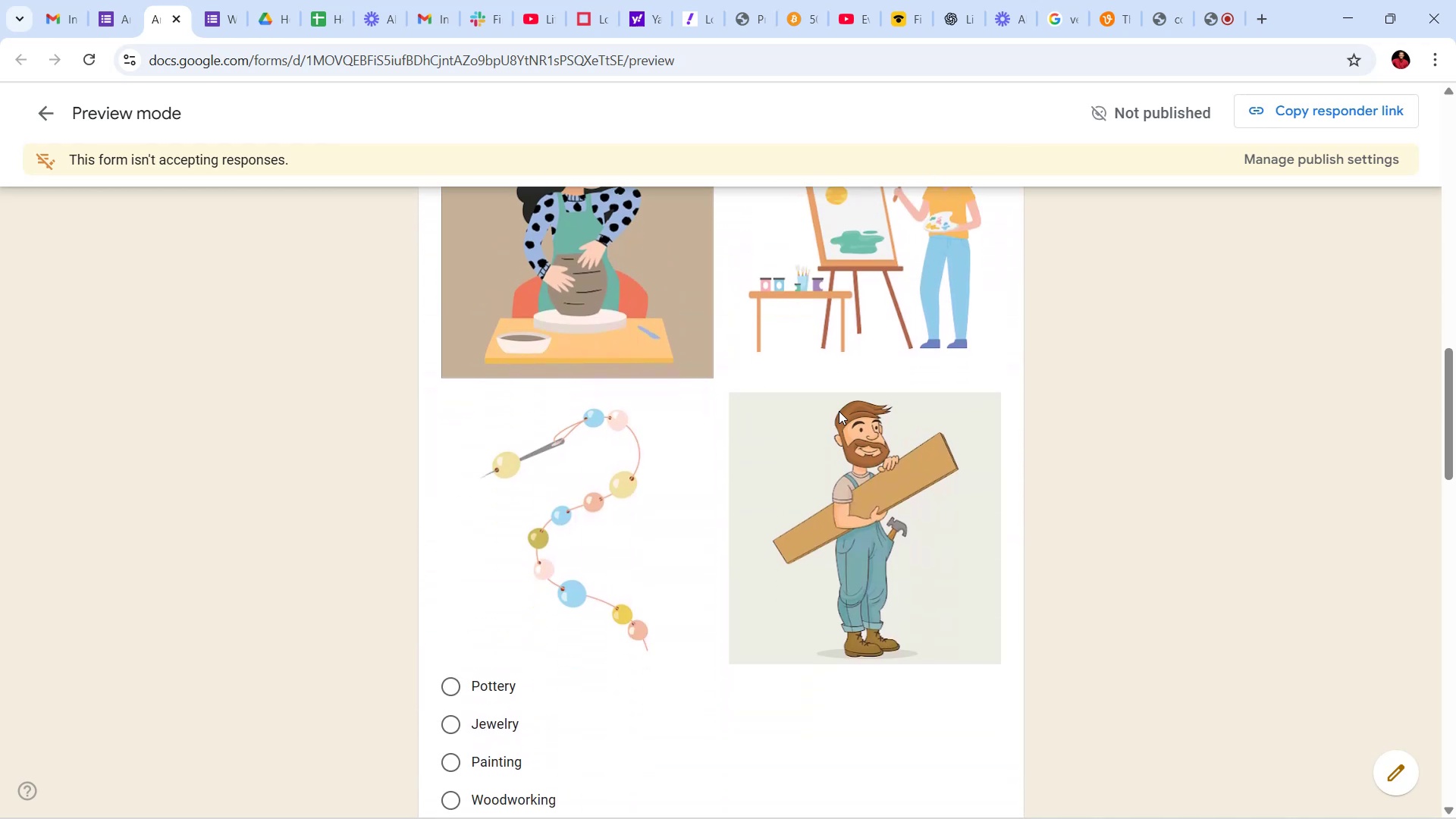 
scroll: coordinate [839, 411], scroll_direction: up, amount: 5.0
 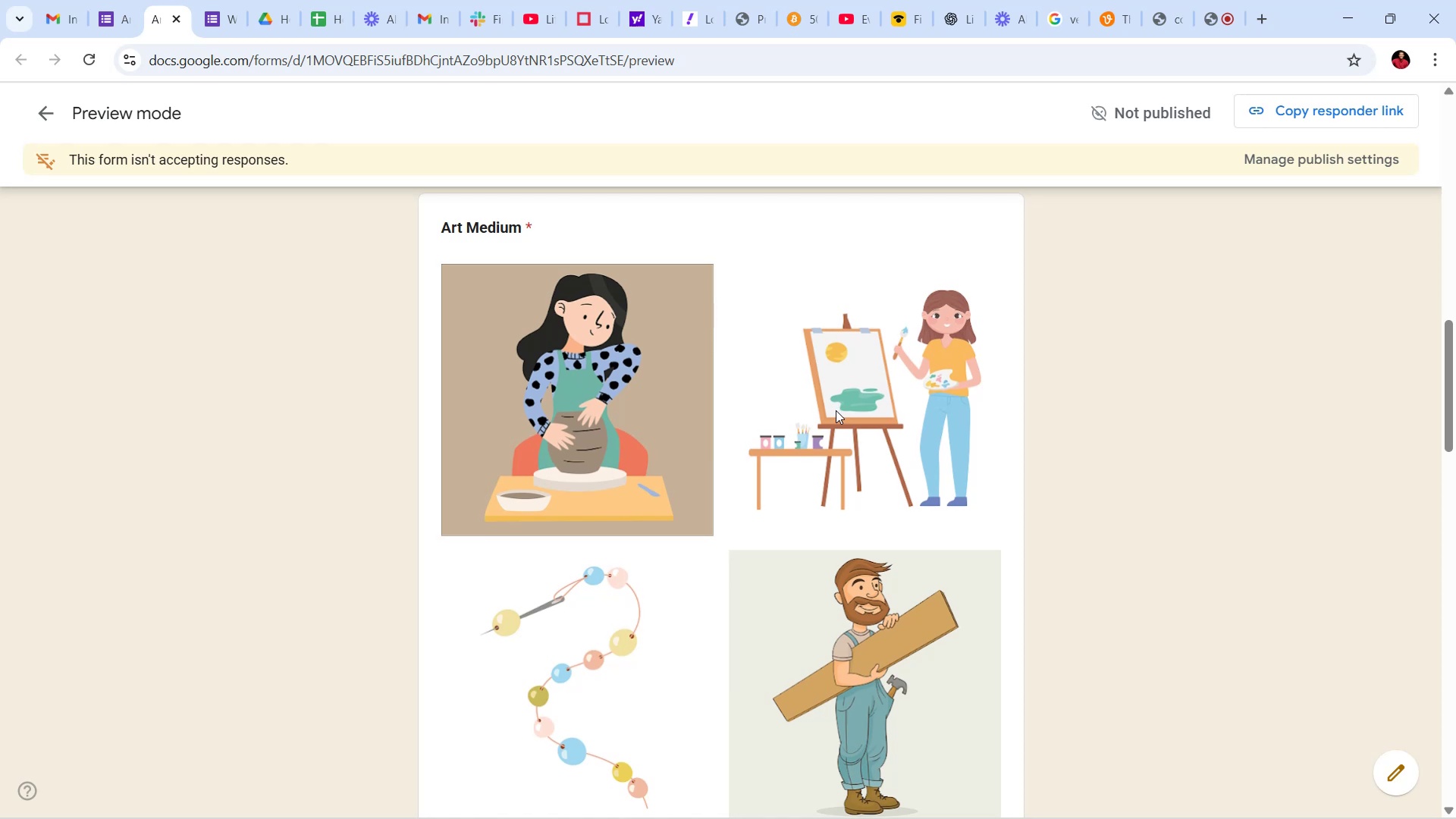 
scroll: coordinate [829, 401], scroll_direction: down, amount: 10.0
 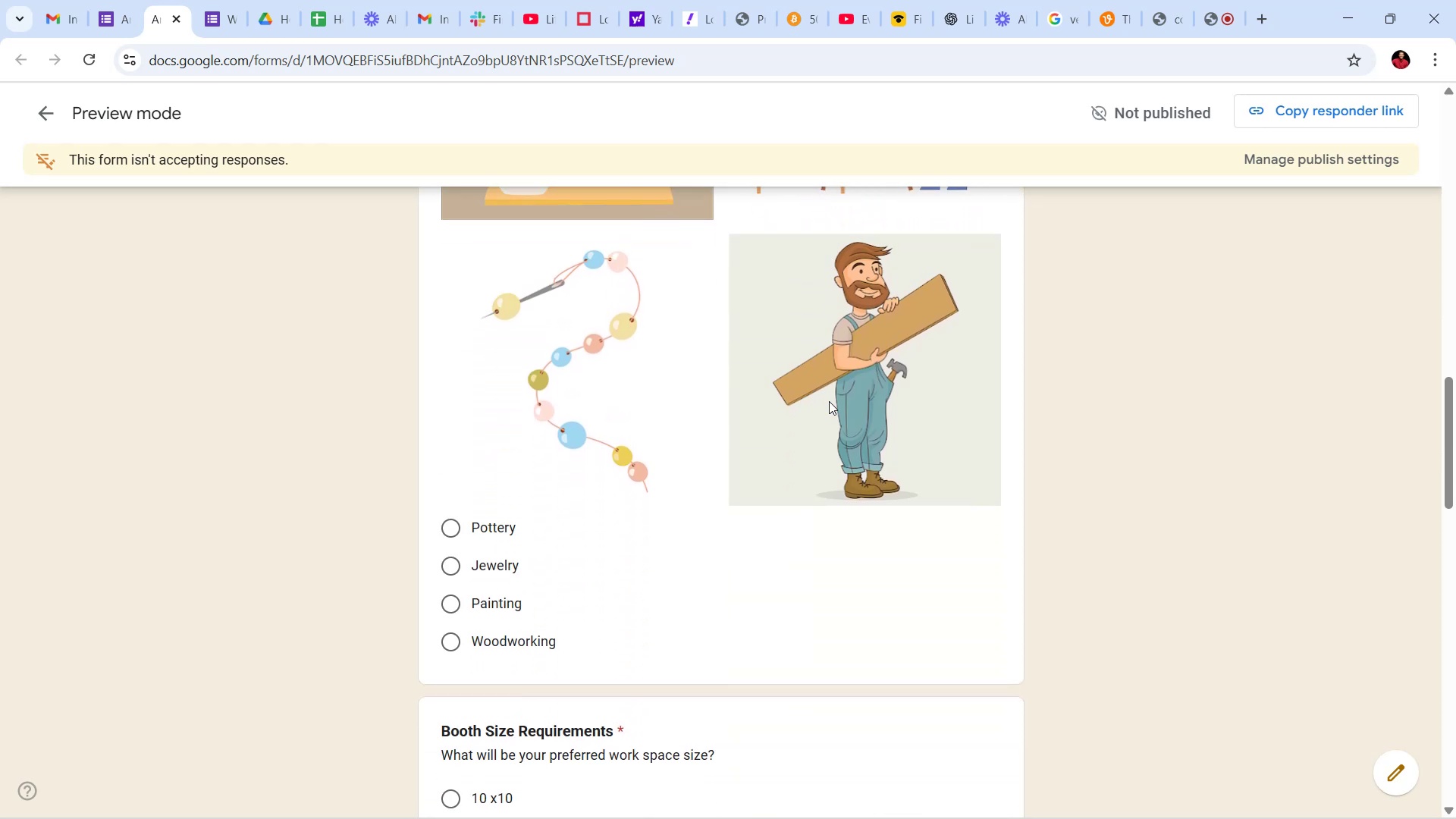 
scroll: coordinate [829, 401], scroll_direction: up, amount: 8.0
 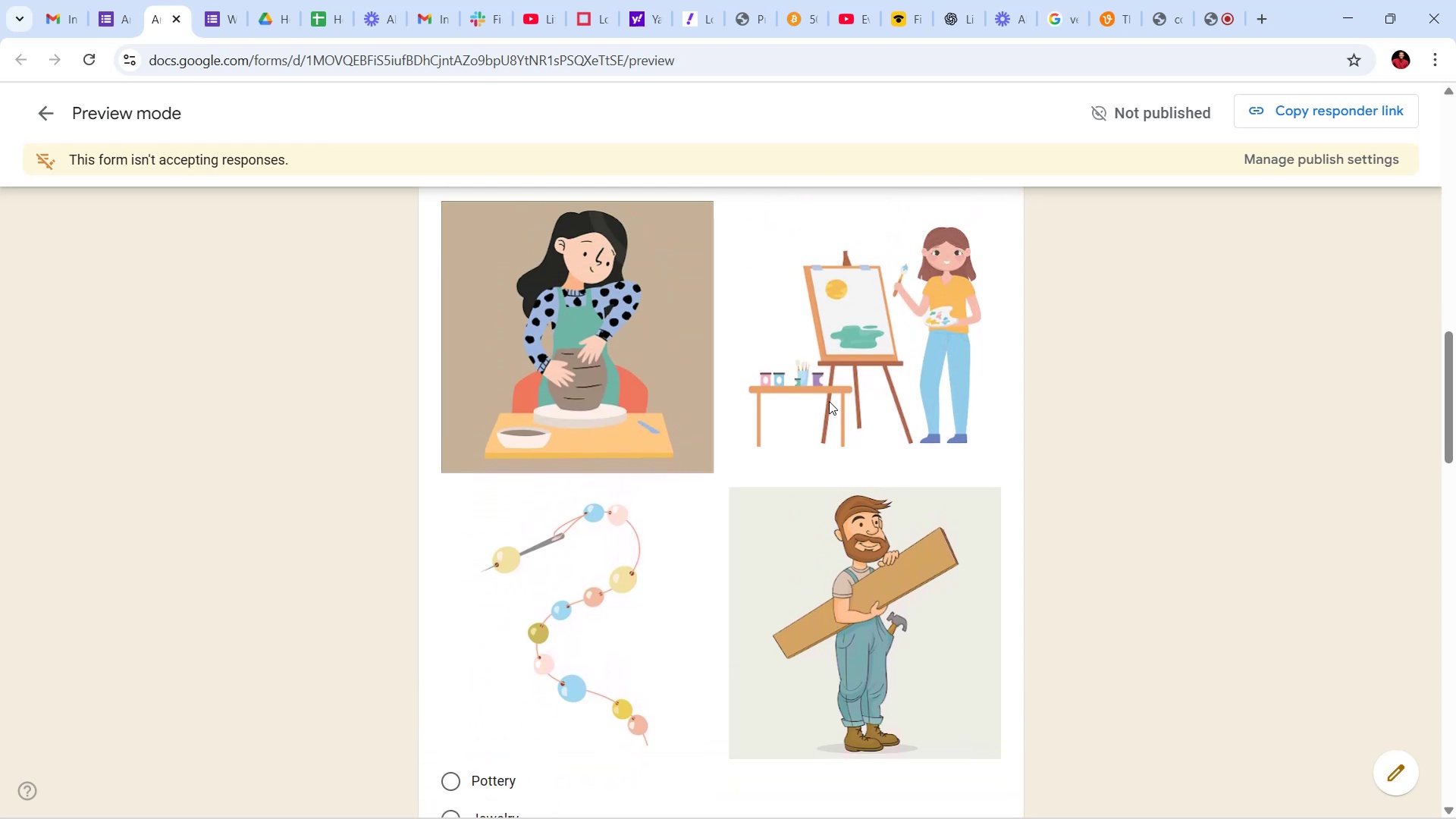 
scroll: coordinate [828, 406], scroll_direction: down, amount: 27.0
 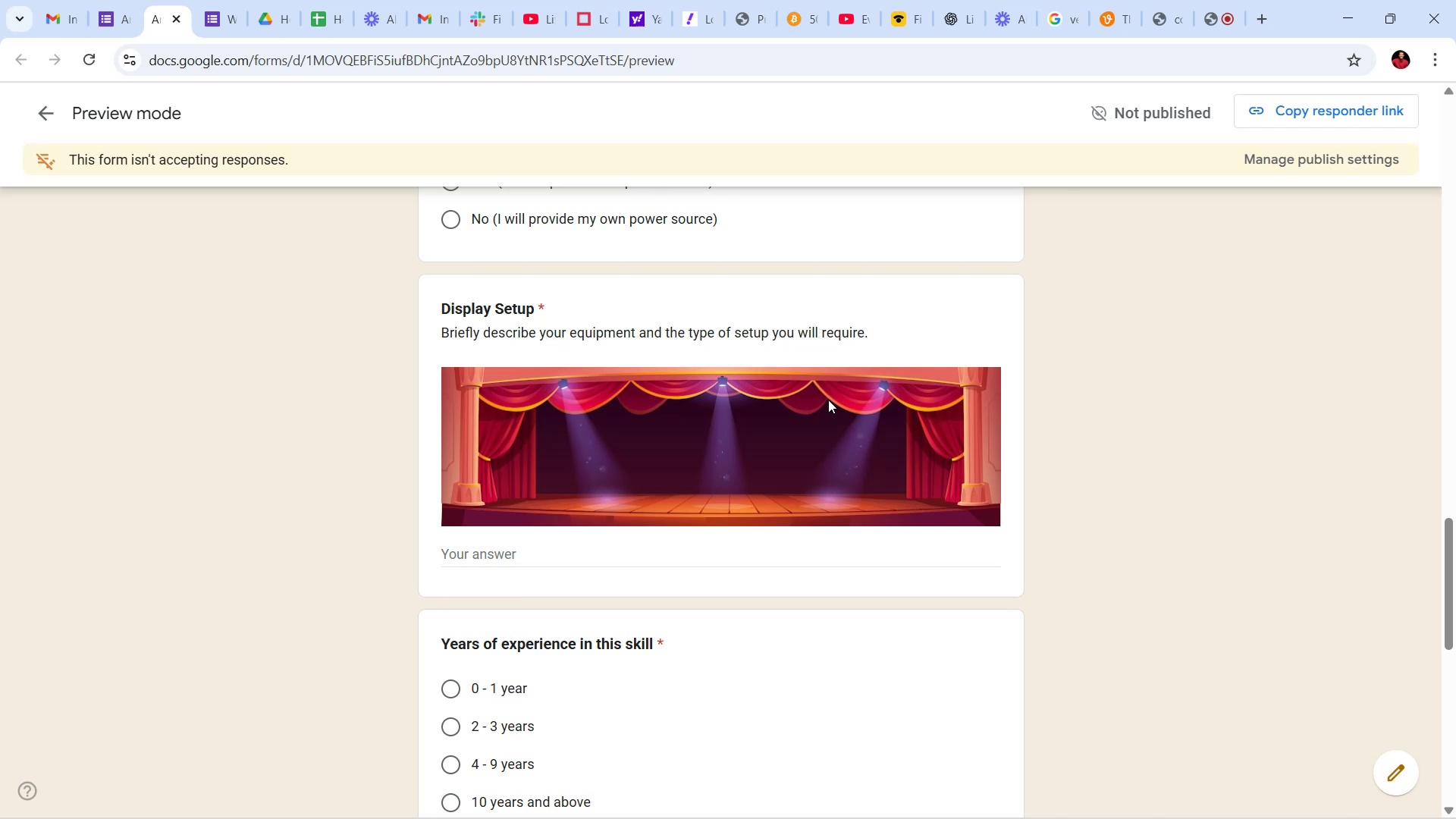 
wait(5.07)
 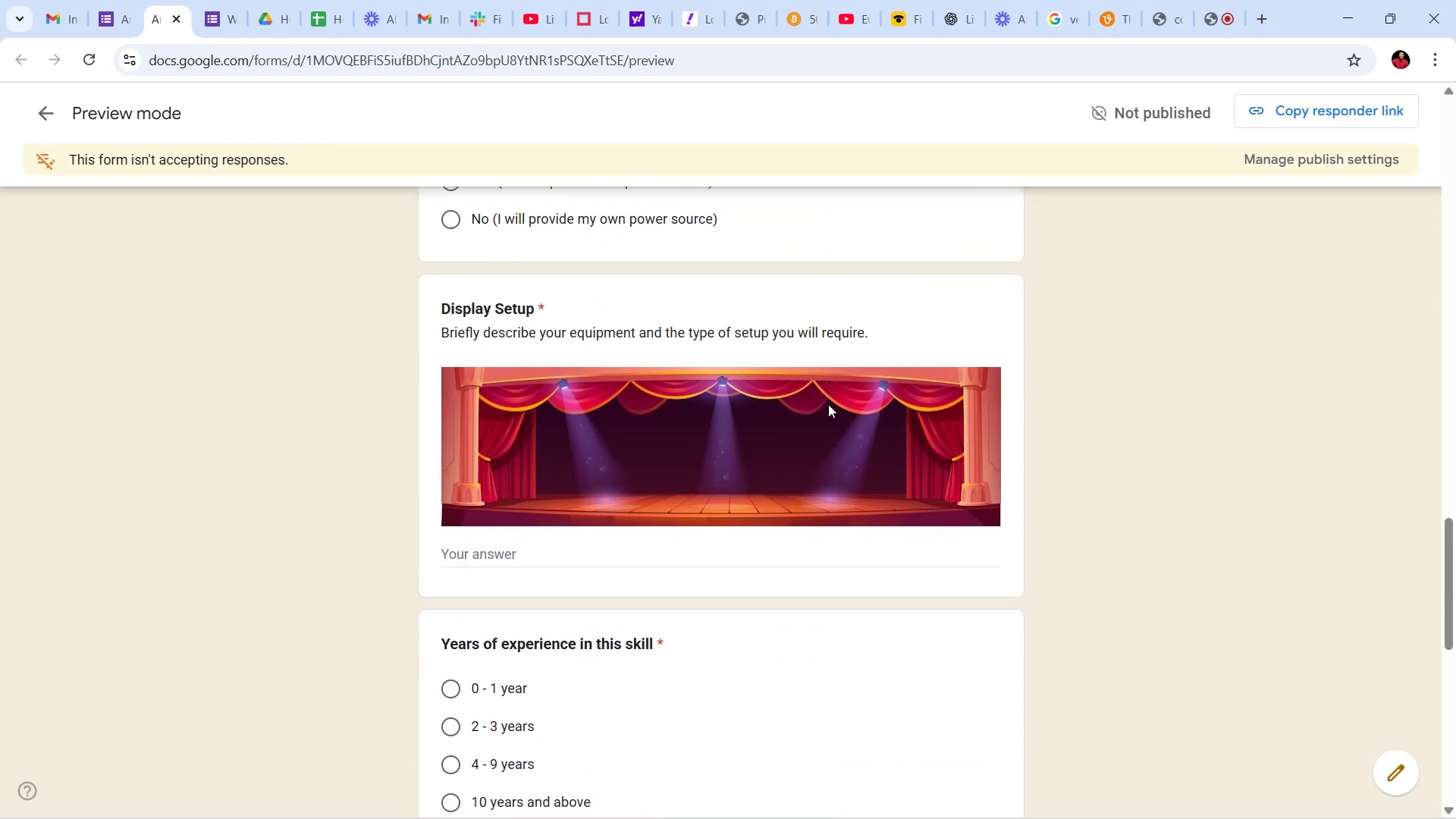 
scroll: coordinate [852, 387], scroll_direction: down, amount: 28.0
 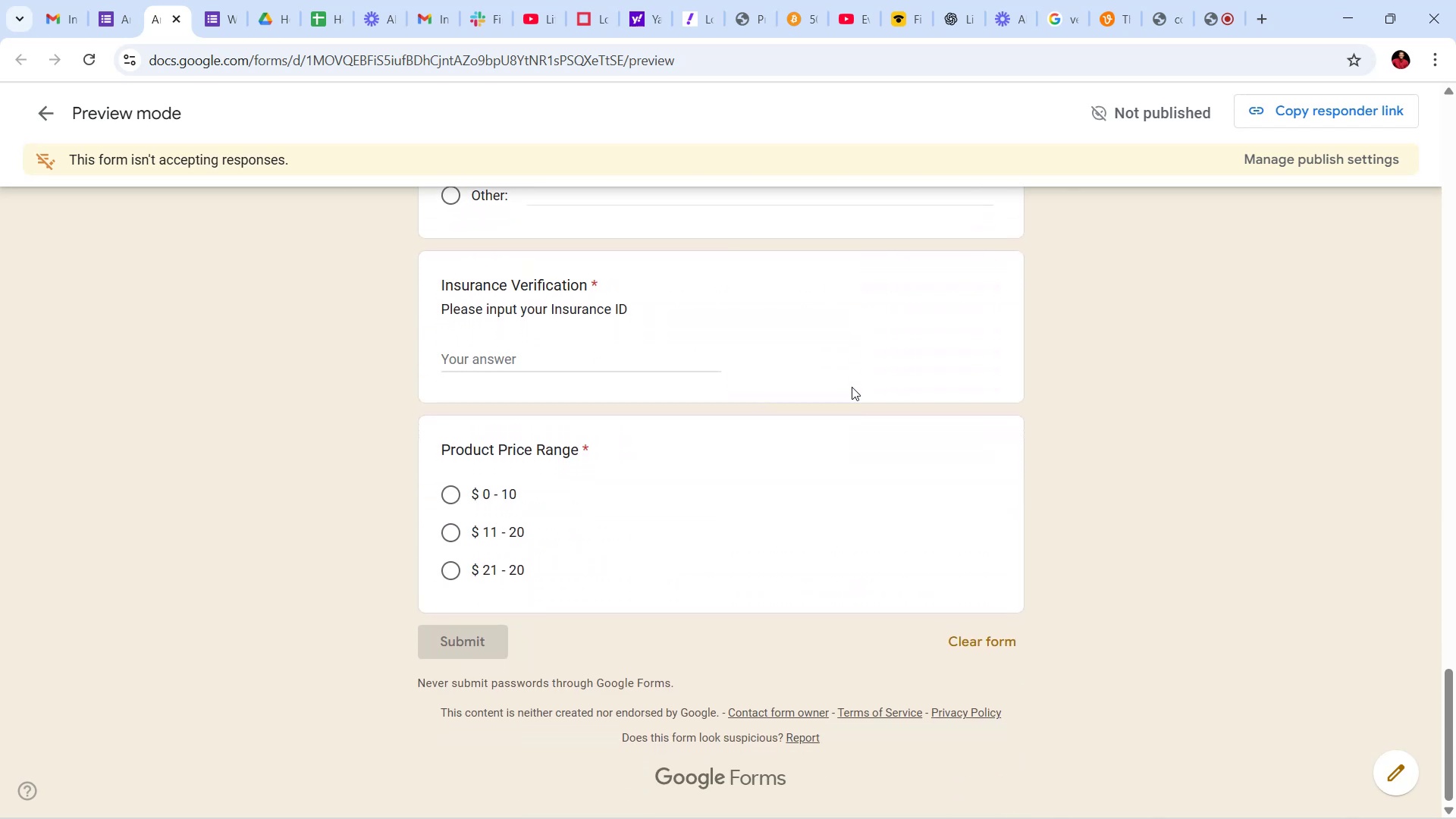 
scroll: coordinate [852, 389], scroll_direction: up, amount: 14.0
 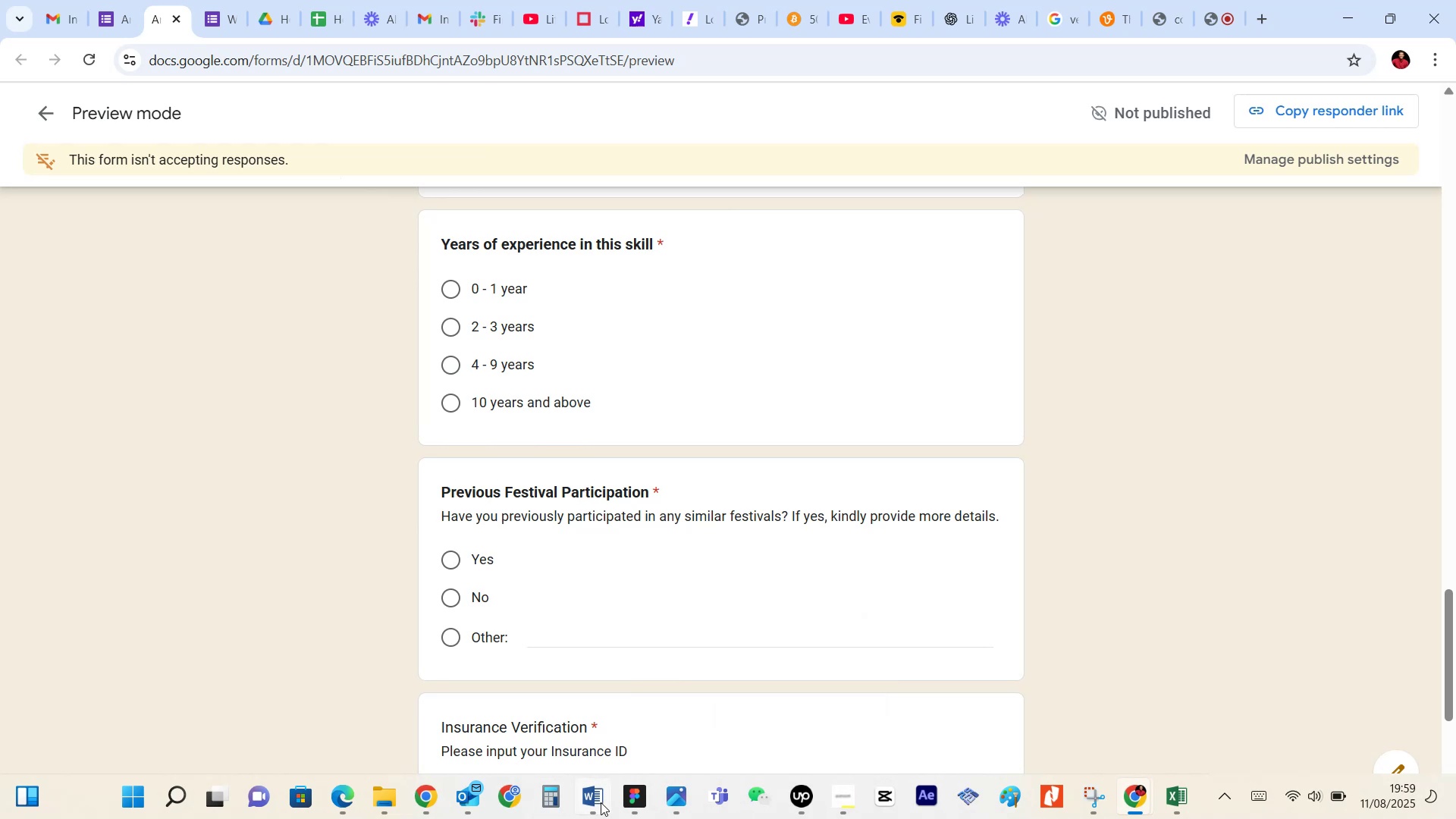 
left_click([620, 706])
 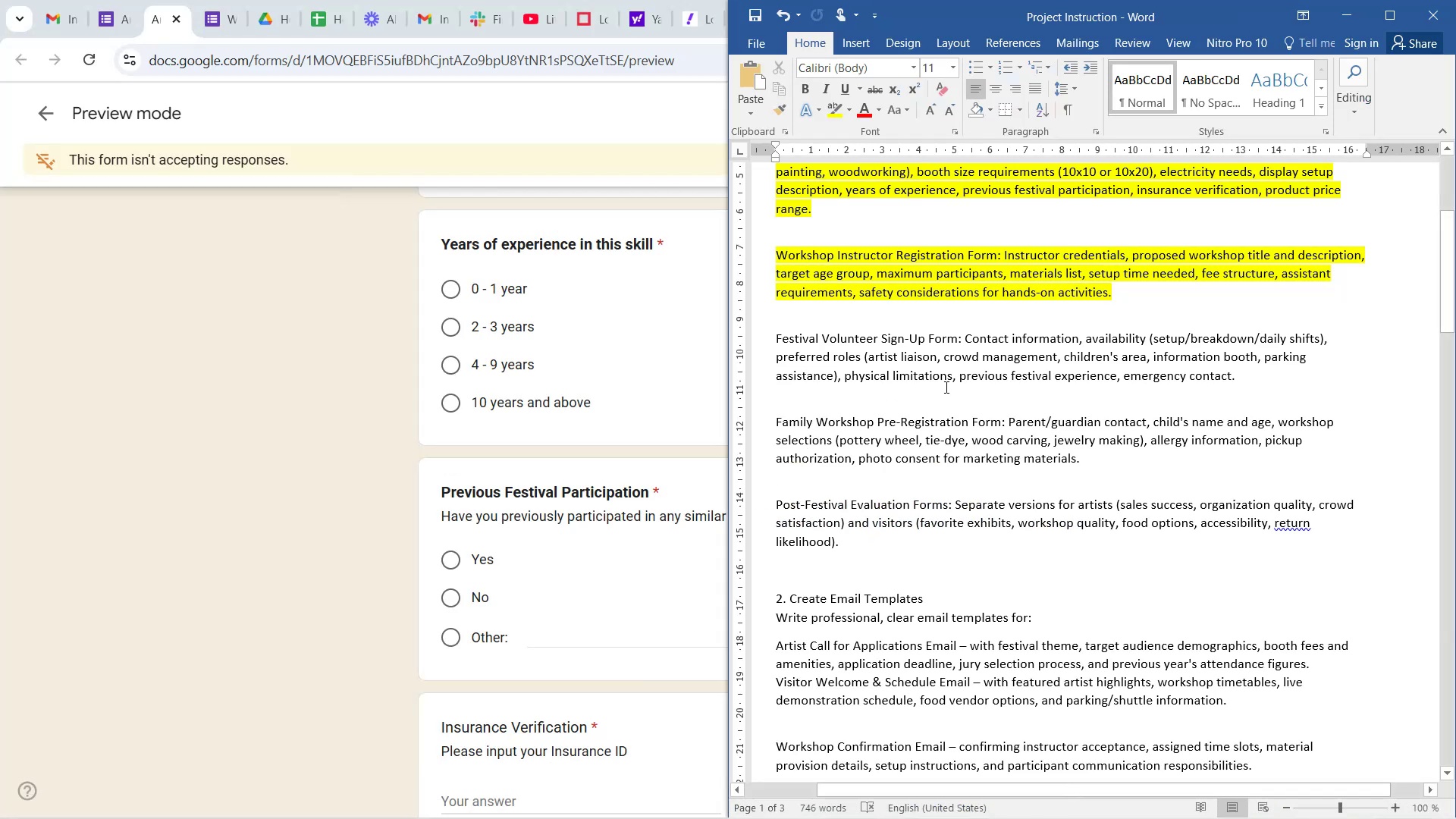 
scroll: coordinate [1003, 470], scroll_direction: up, amount: 10.0
 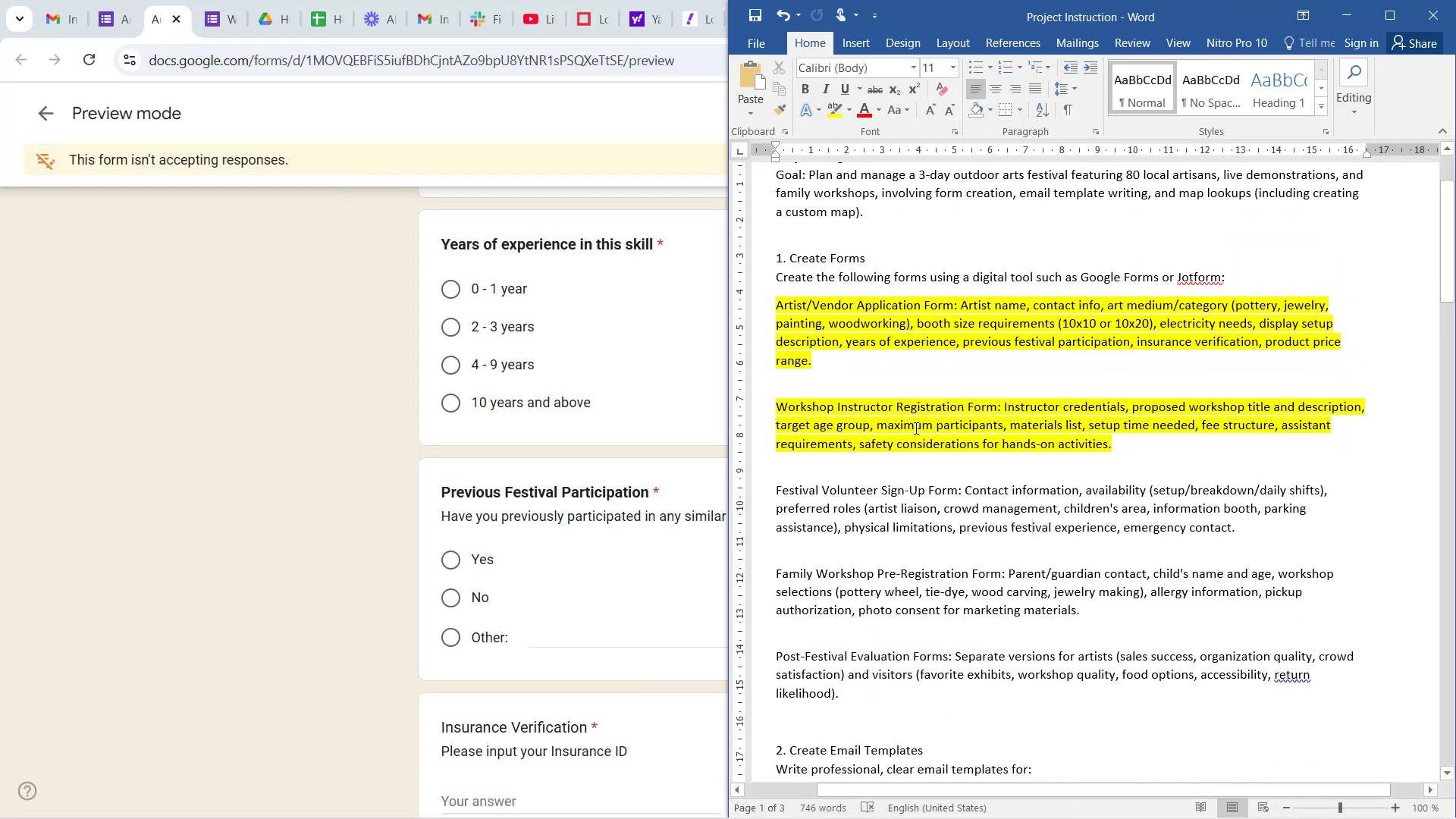 
left_click([912, 421])
 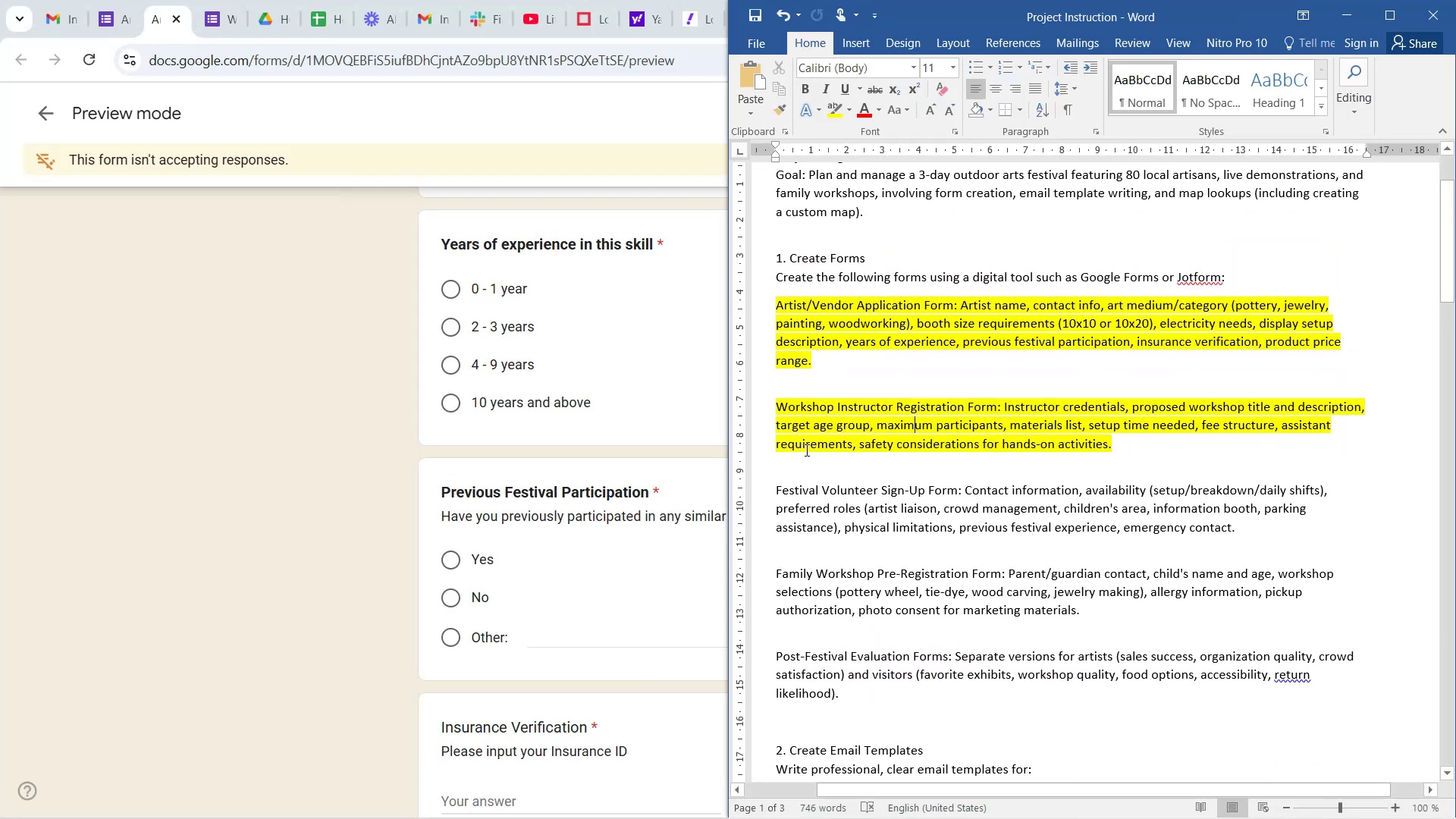 
scroll: coordinate [510, 410], scroll_direction: up, amount: 65.0
 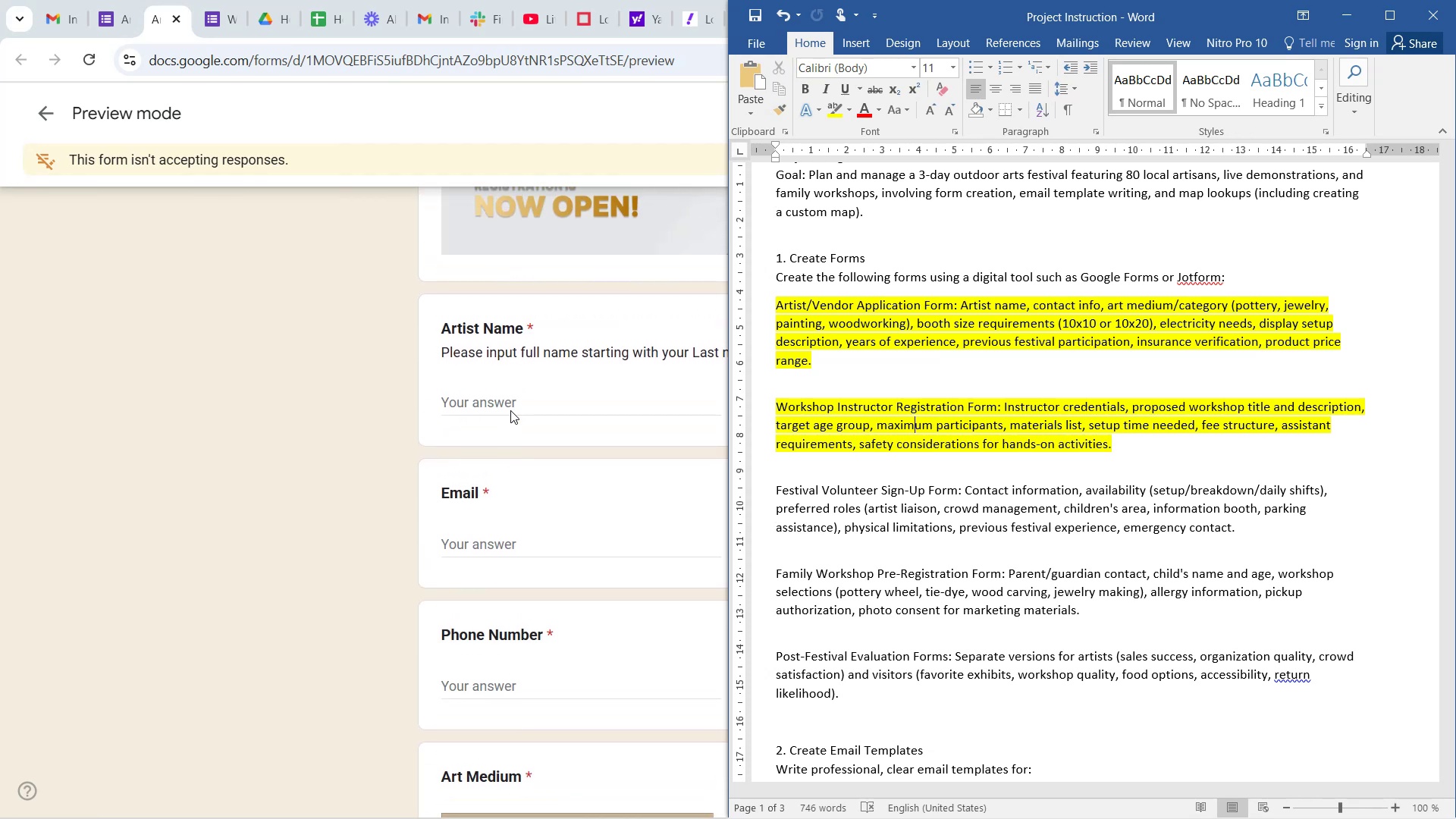 
scroll: coordinate [510, 410], scroll_direction: none, amount: 0.0
 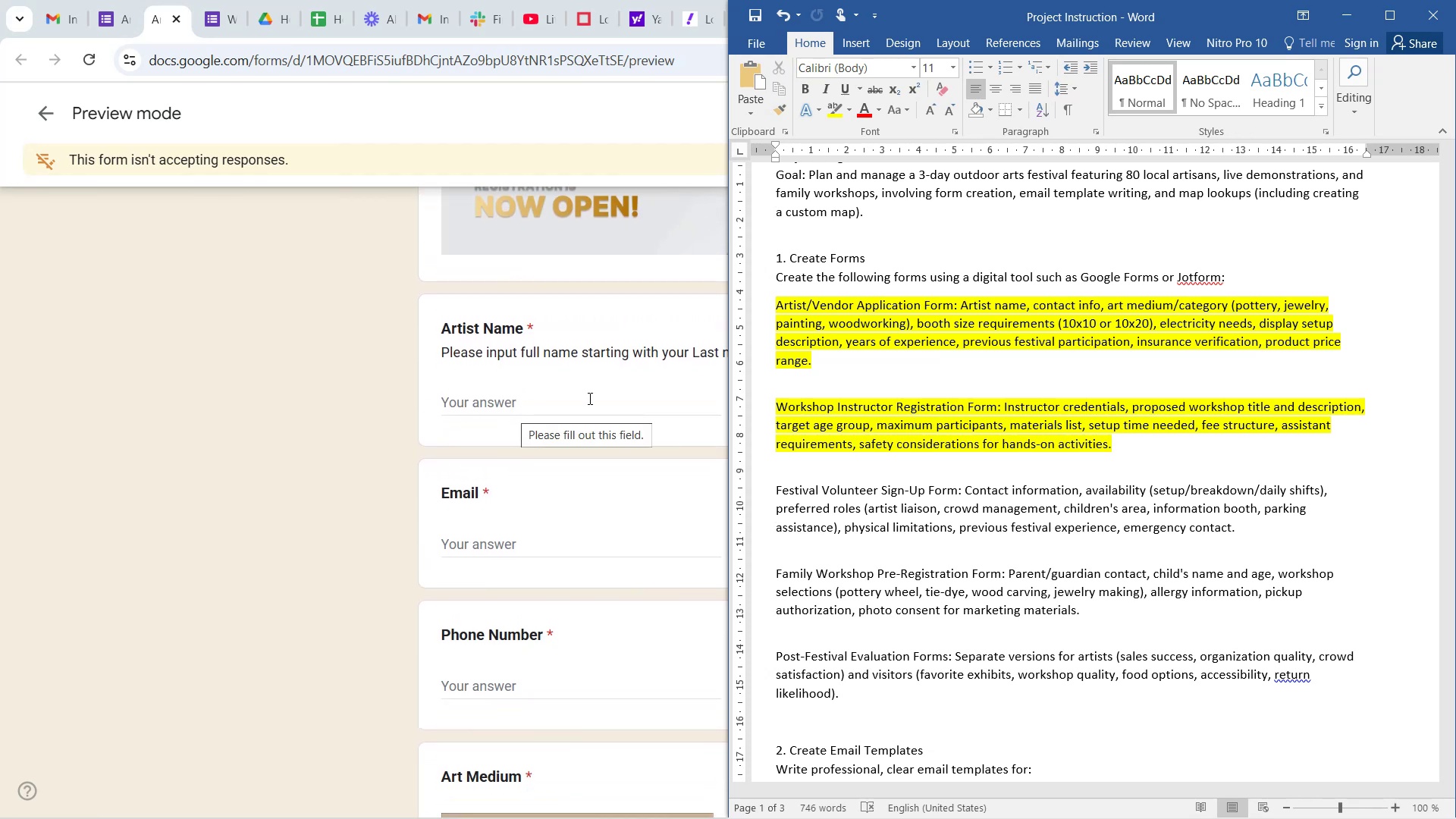 
wait(8.14)
 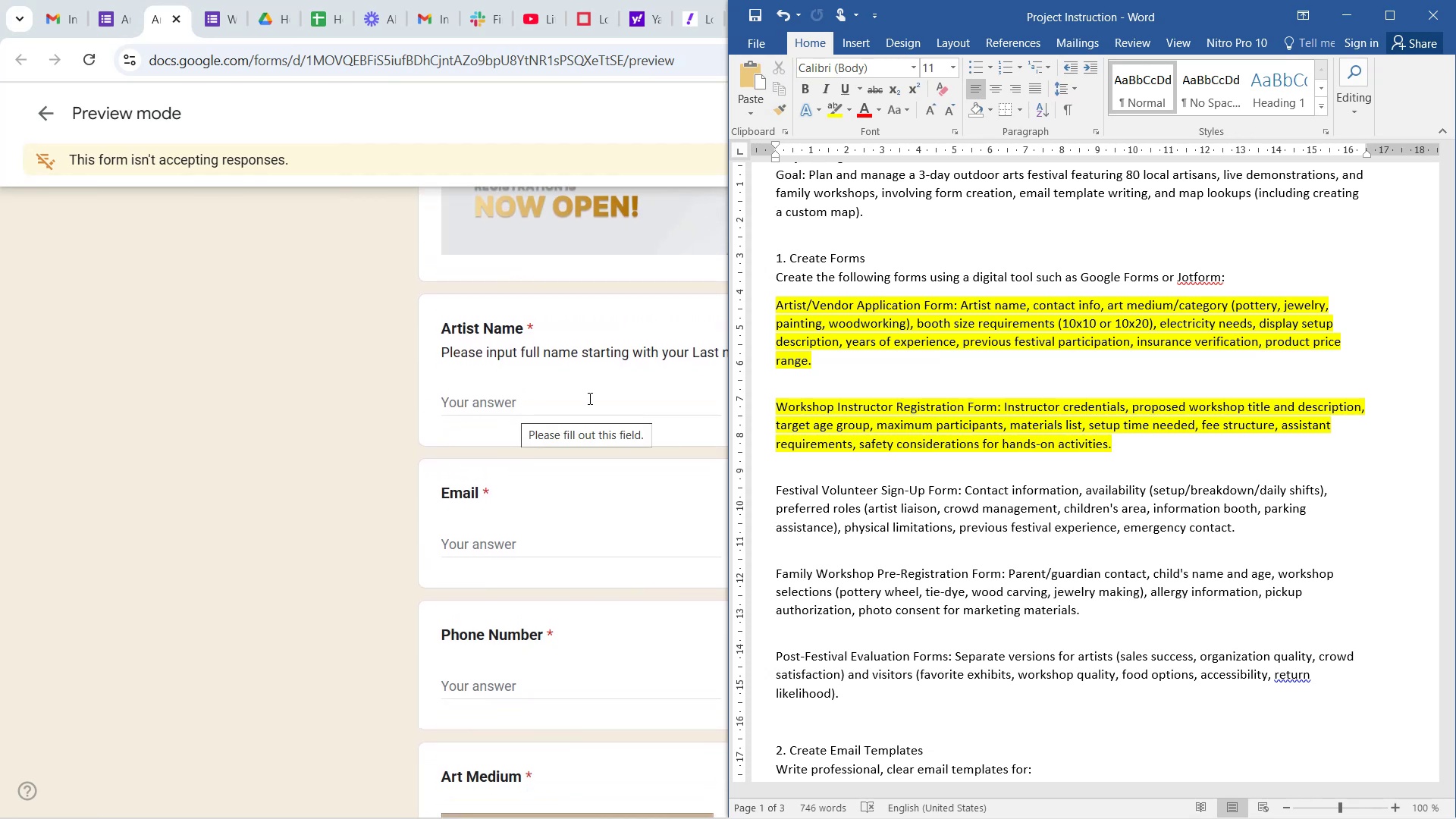 
scroll: coordinate [557, 526], scroll_direction: down, amount: 6.0
 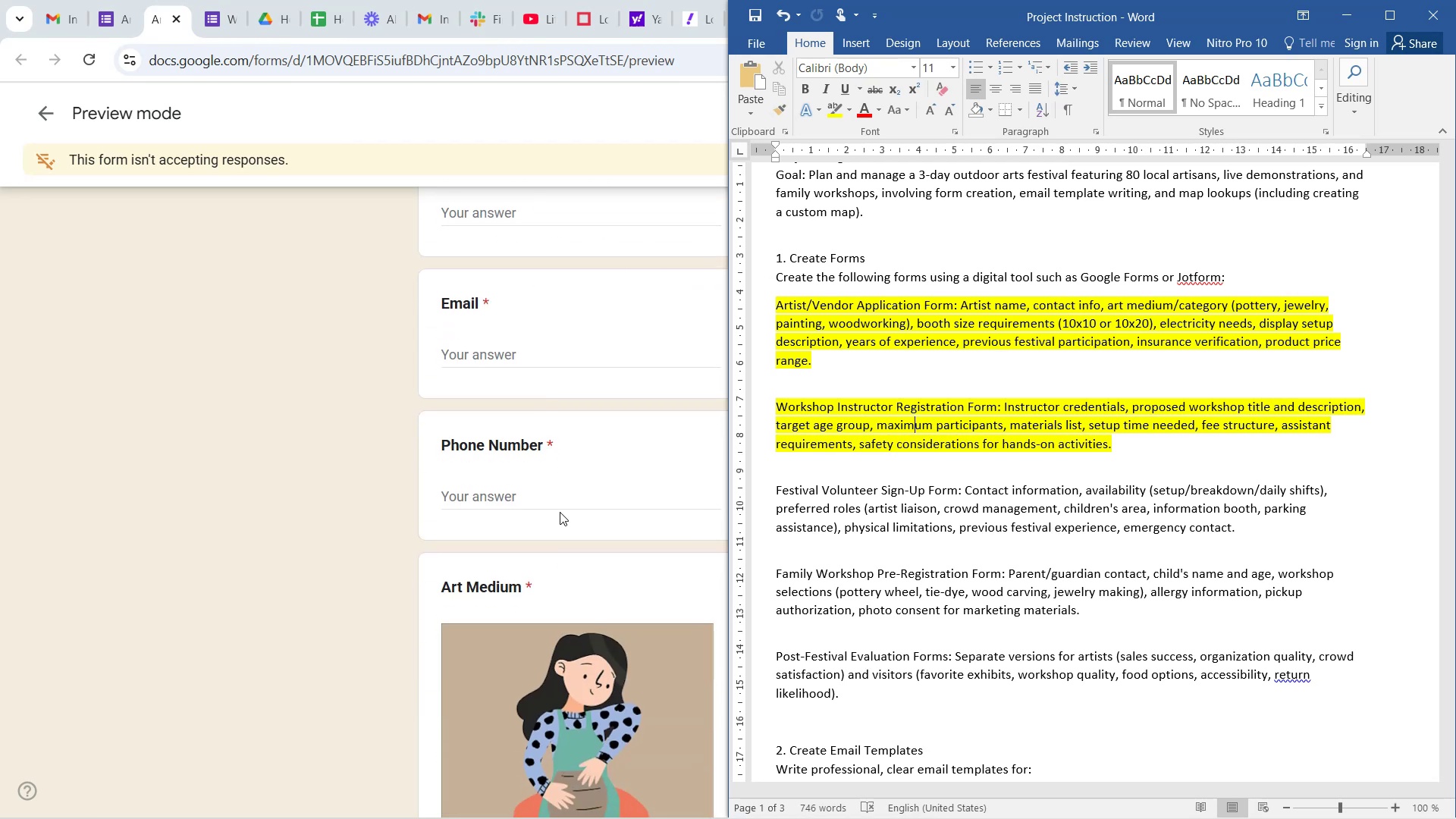 
scroll: coordinate [588, 439], scroll_direction: up, amount: 19.0
 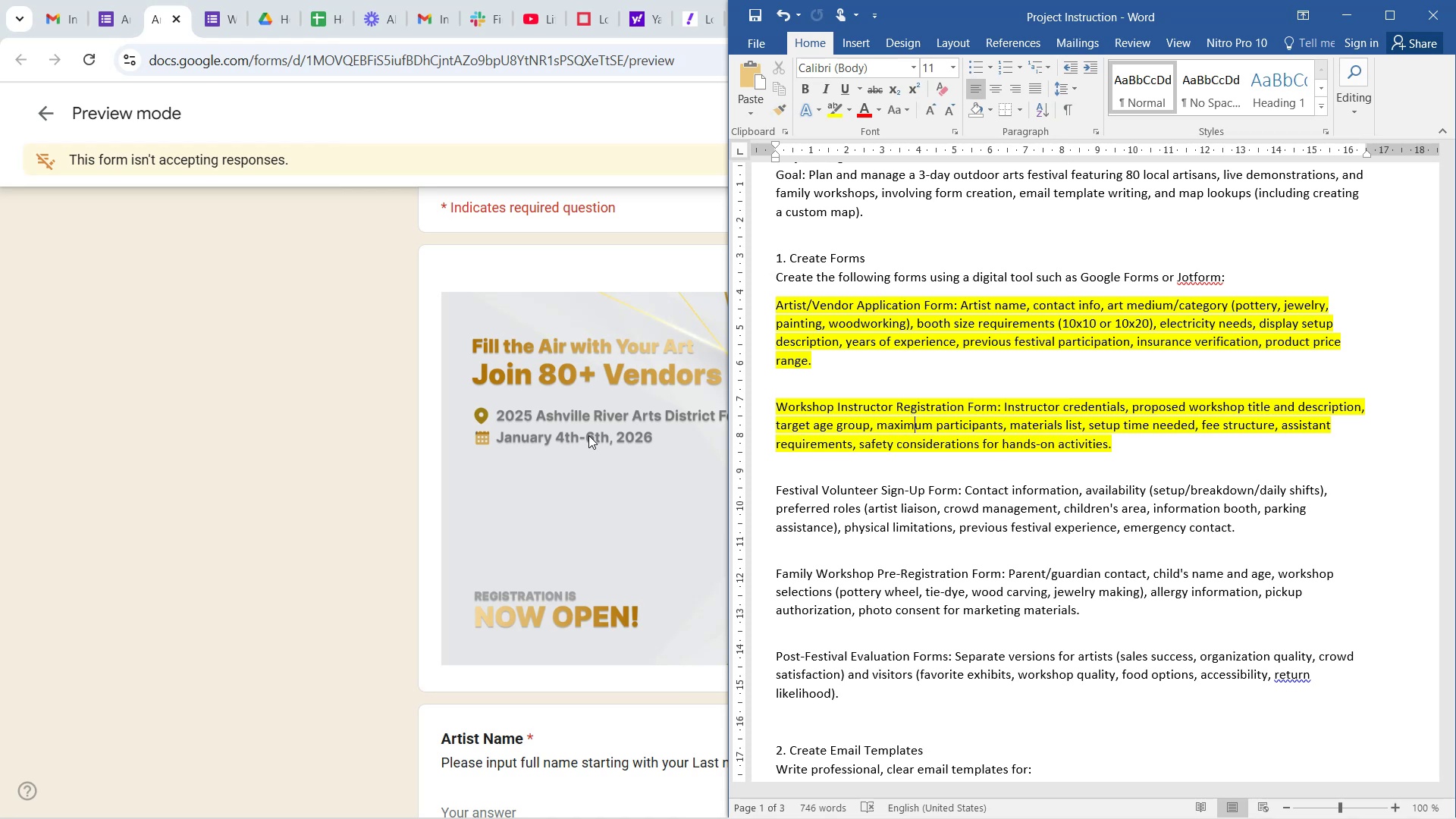 
wait(21.66)
 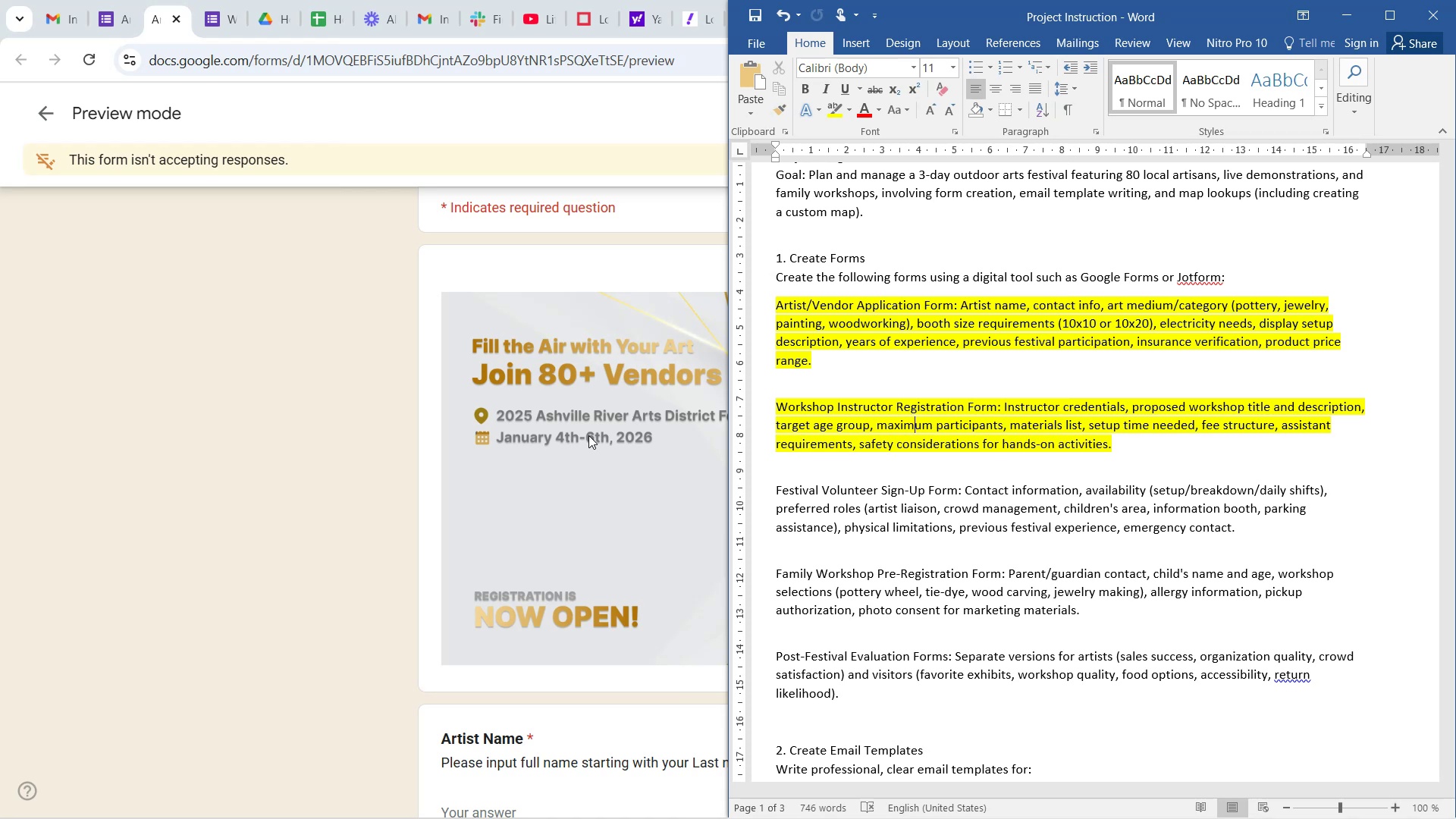 
scroll: coordinate [377, 57], scroll_direction: down, amount: 1.0
 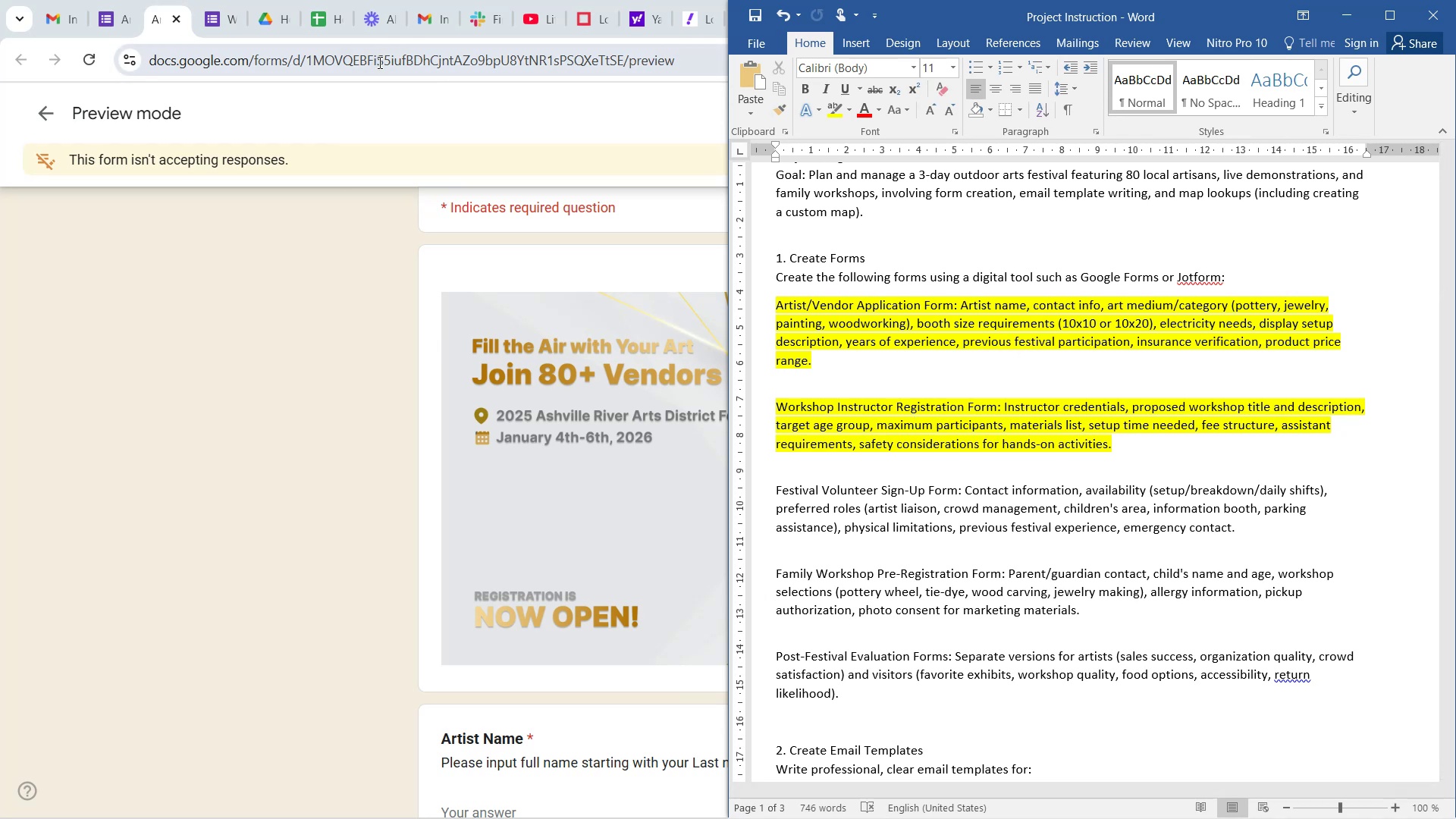 
wait(8.25)
 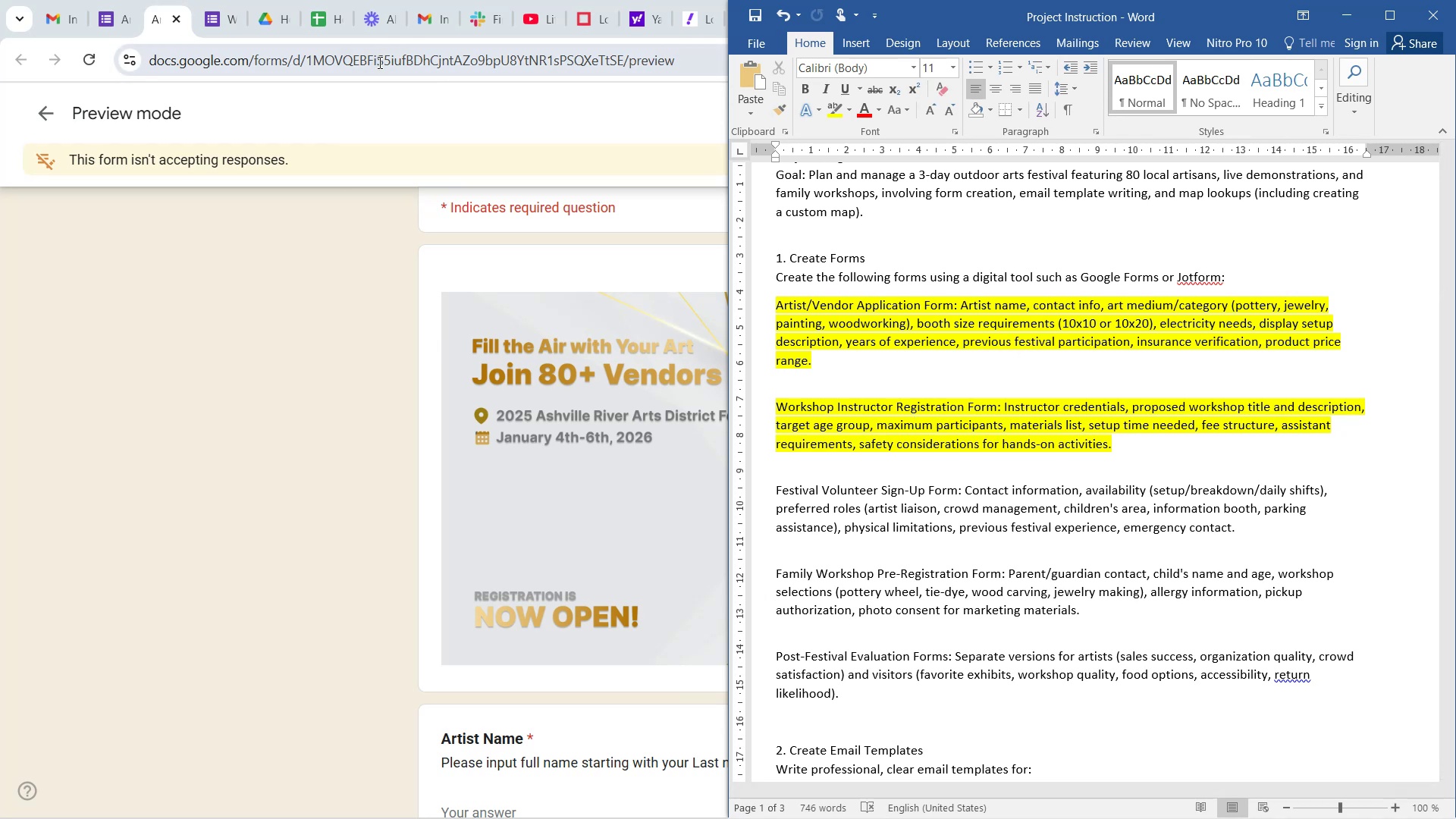 
scroll: coordinate [1110, 438], scroll_direction: down, amount: 7.0
 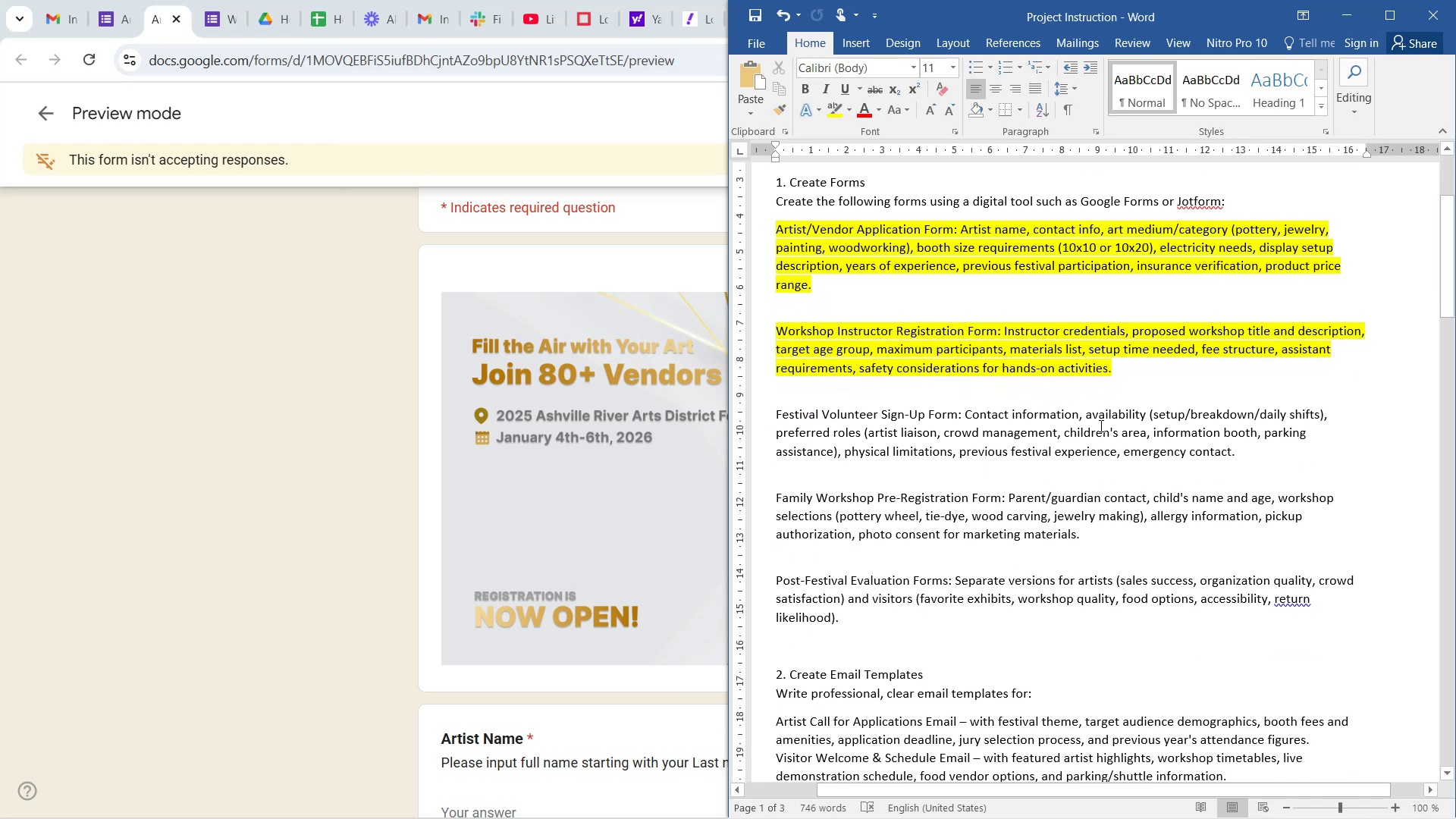 
scroll: coordinate [1100, 425], scroll_direction: up, amount: 6.0
 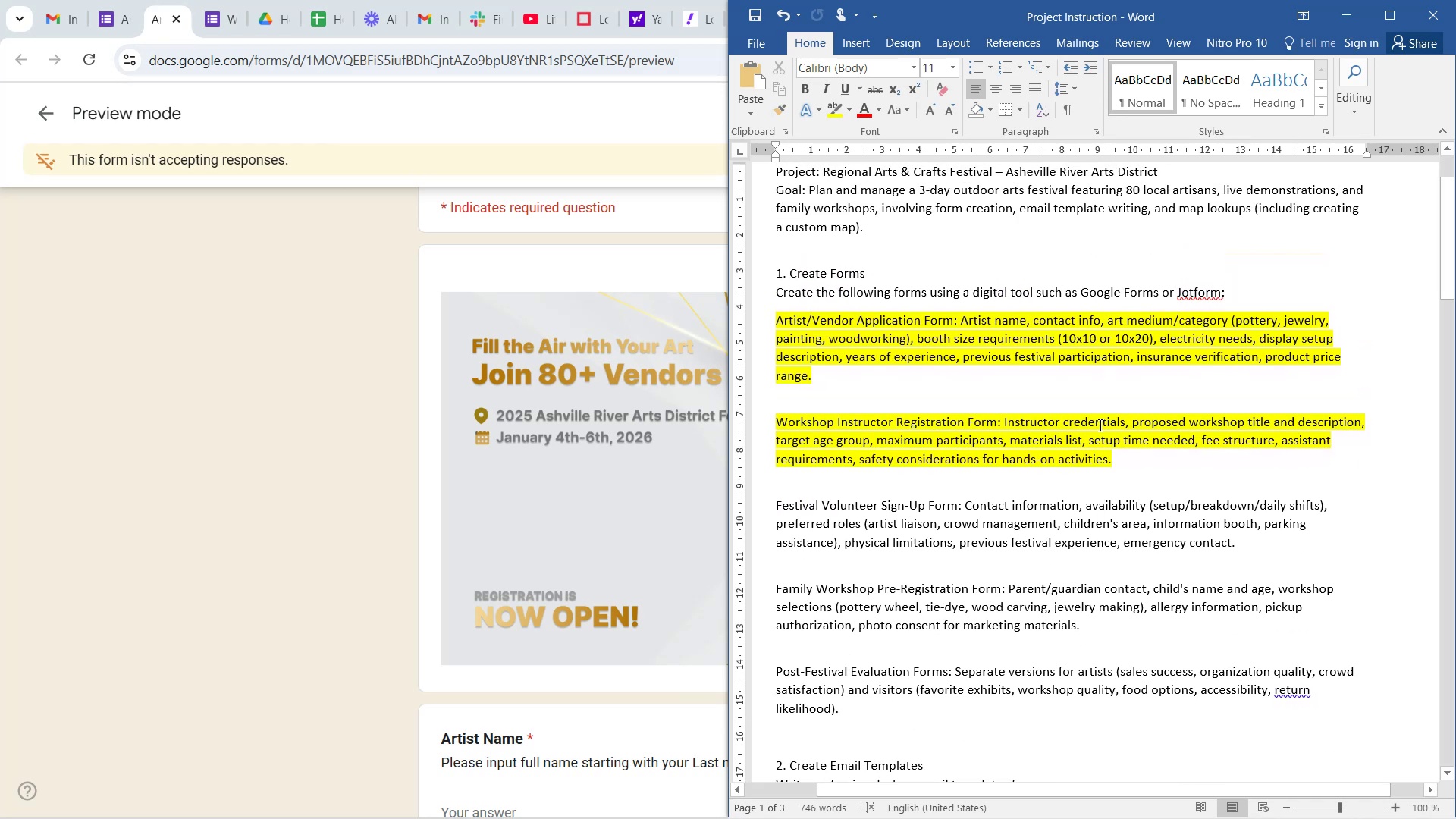 
scroll: coordinate [1101, 425], scroll_direction: down, amount: 3.0
 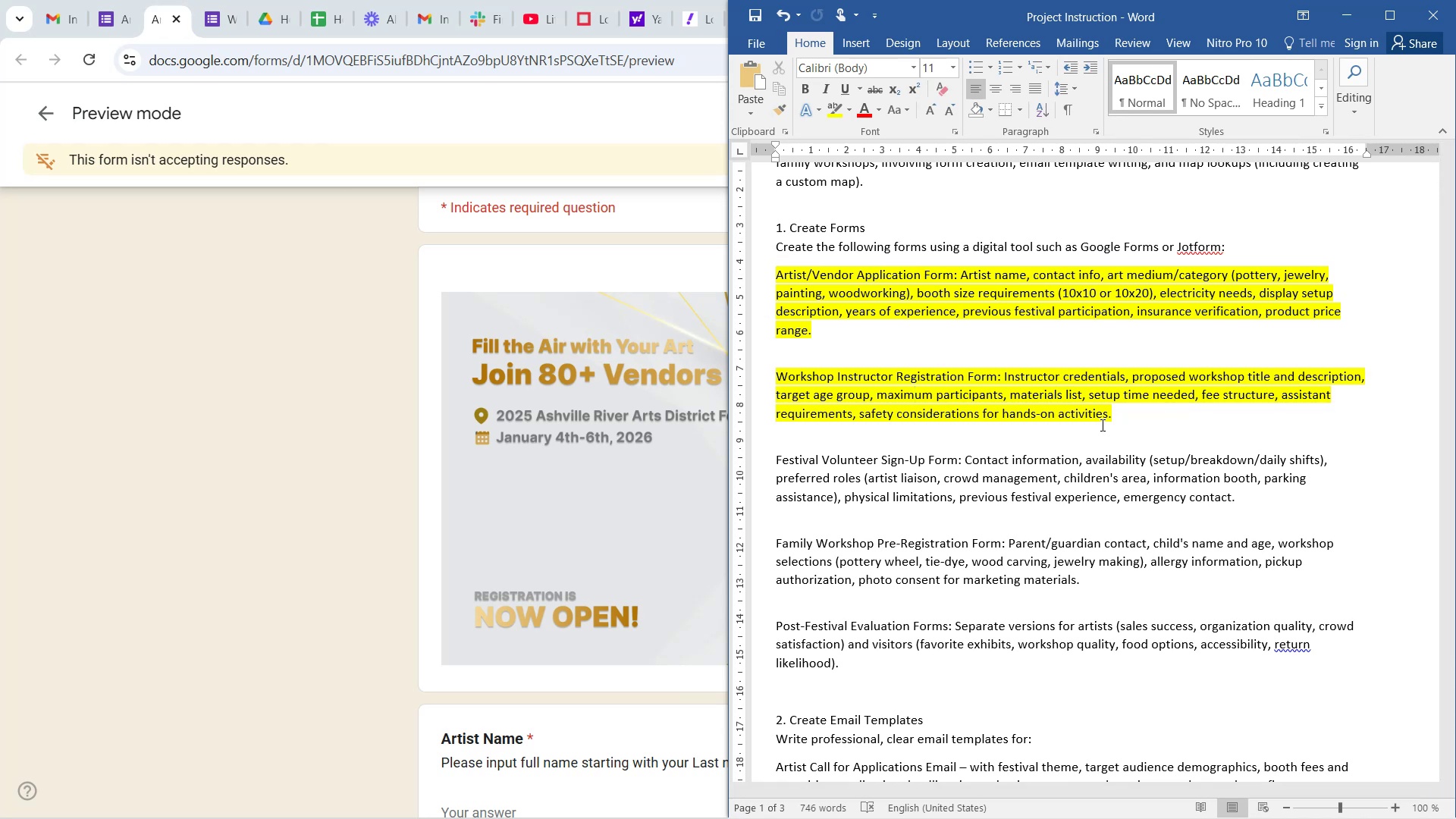 
wait(7.69)
 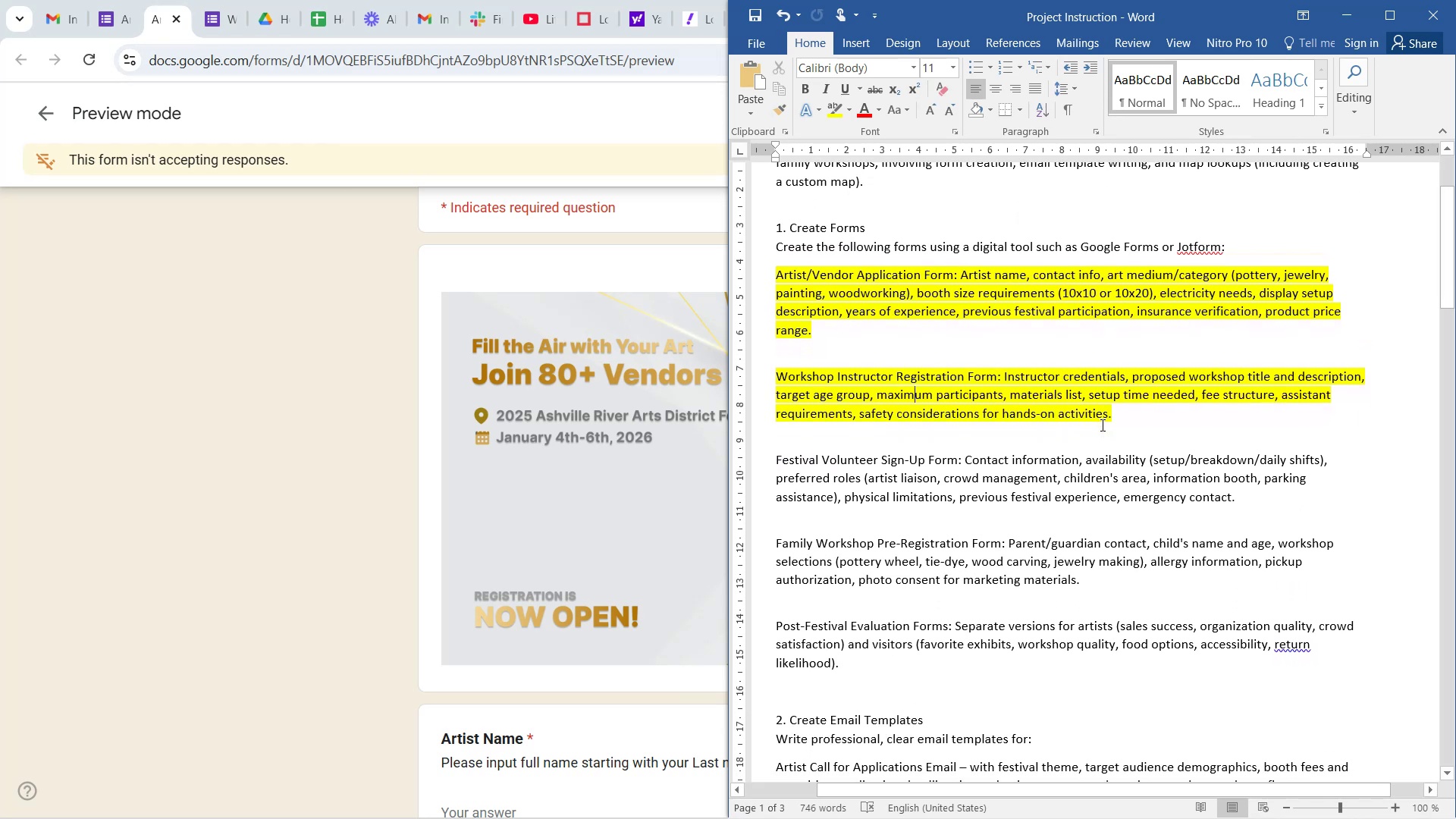 
scroll: coordinate [1094, 436], scroll_direction: none, amount: 0.0
 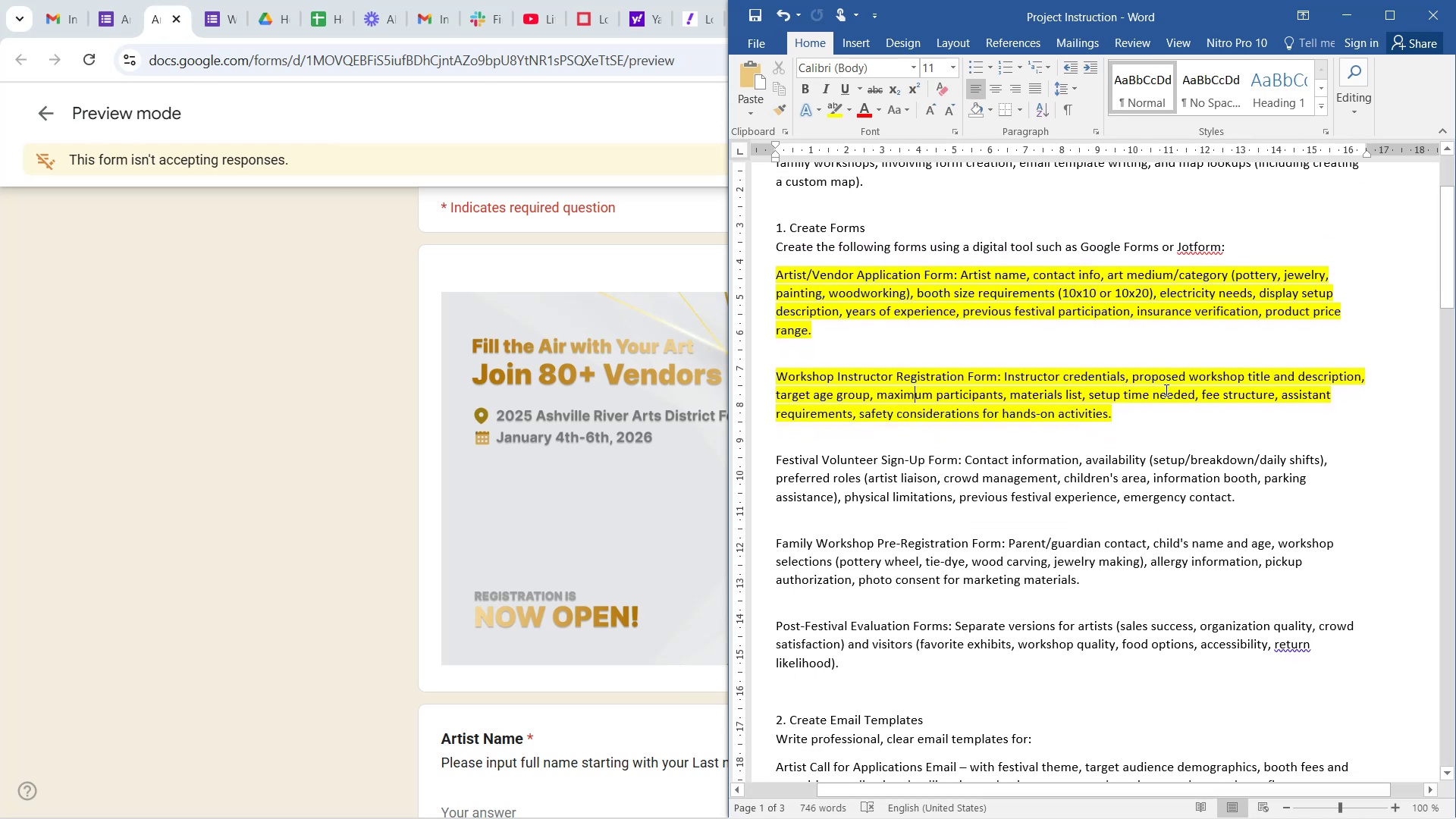 
scroll: coordinate [552, 441], scroll_direction: up, amount: 15.0
 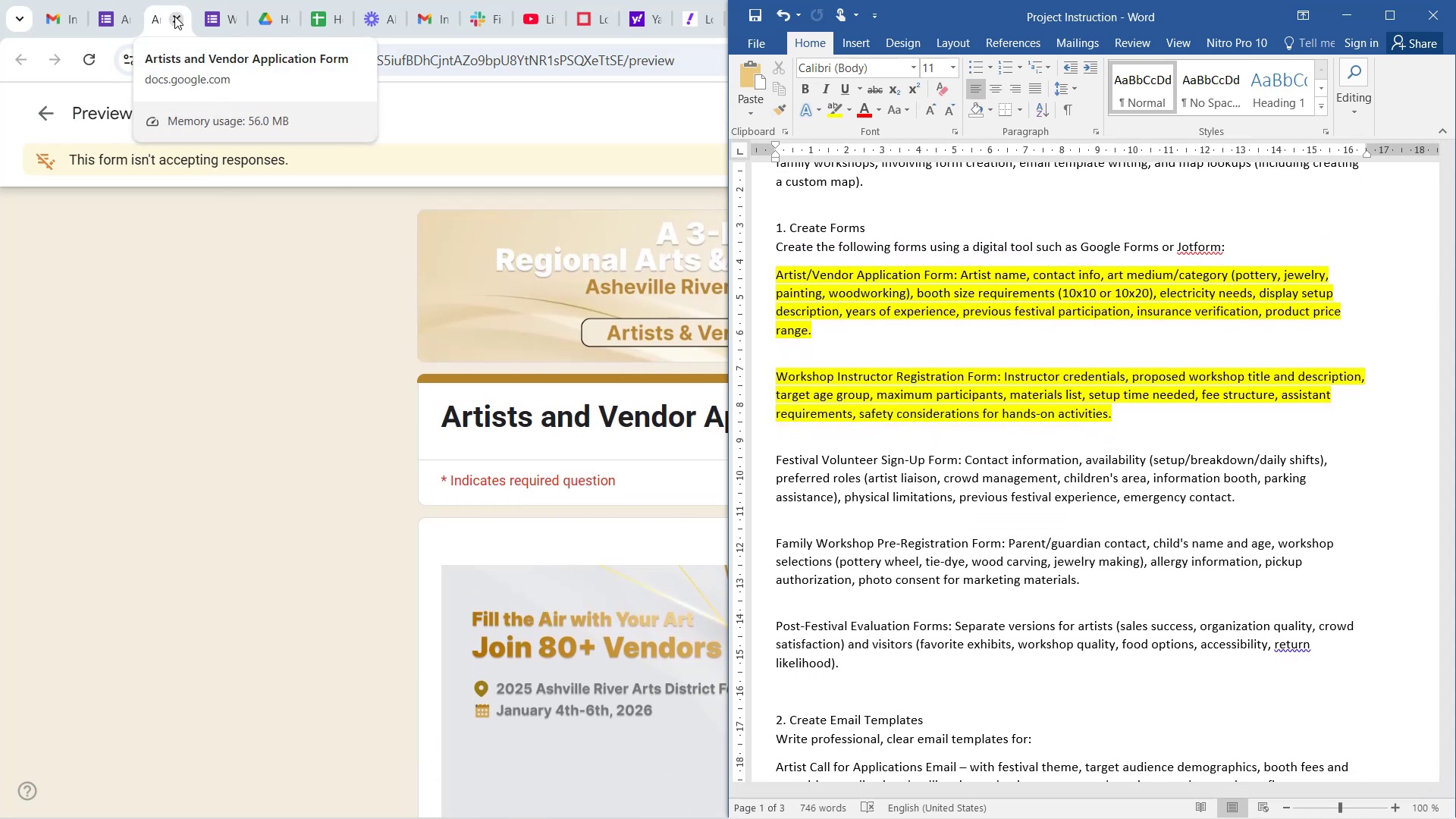 
left_click([177, 20])
 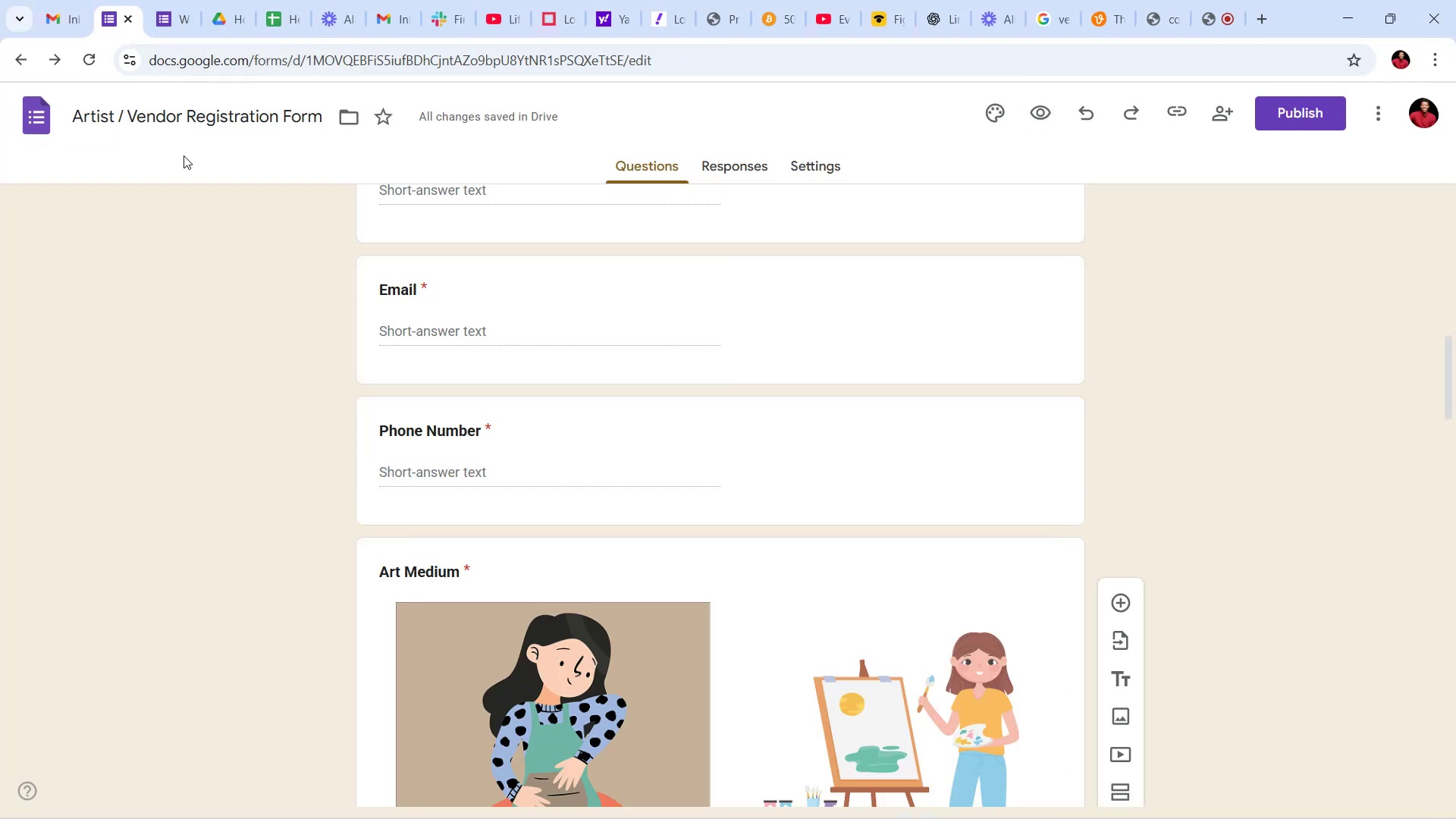 
scroll: coordinate [862, 415], scroll_direction: up, amount: 19.0
 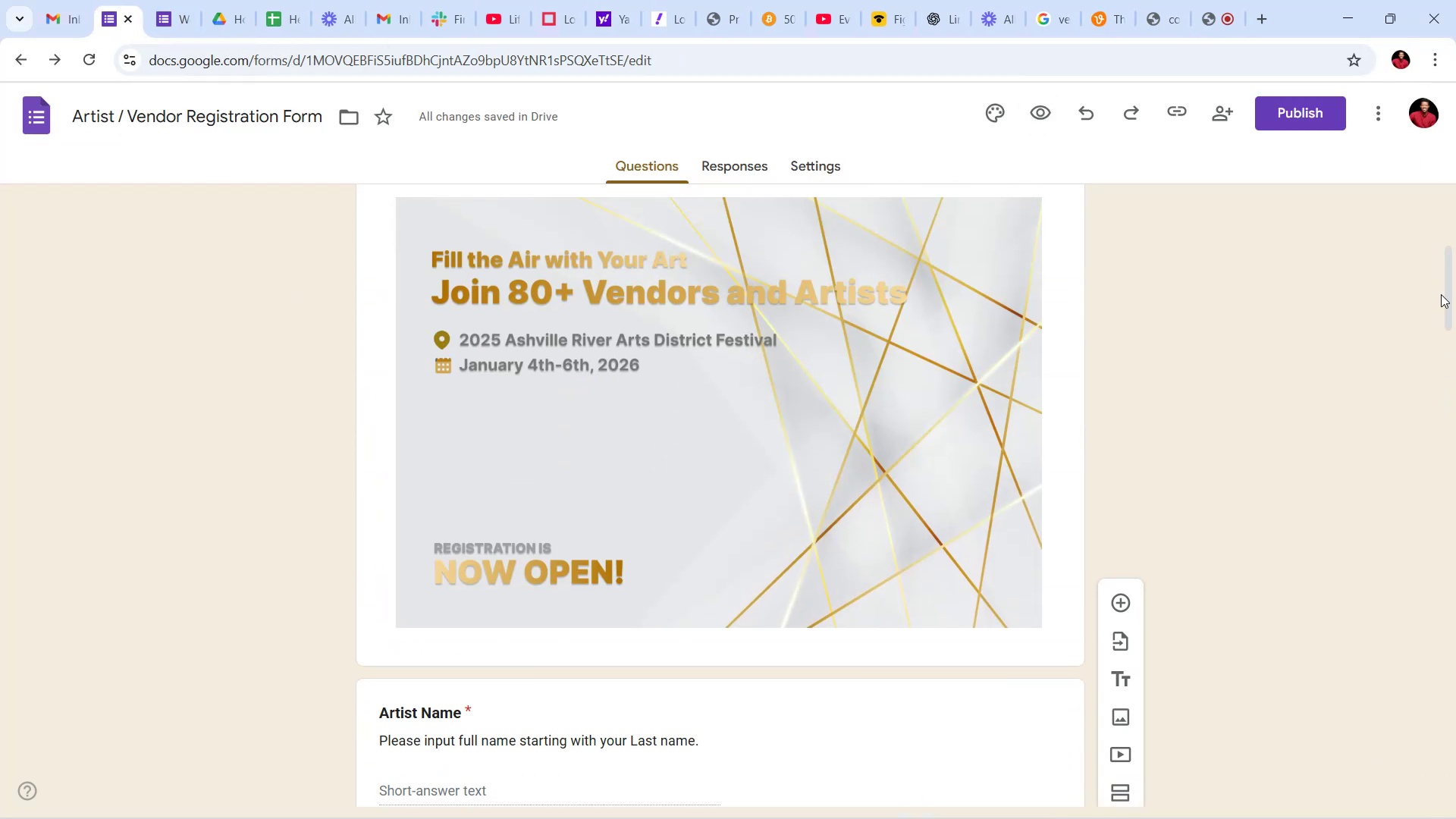 
left_click_drag(start_coordinate=[1455, 301], to_coordinate=[1455, 365])
 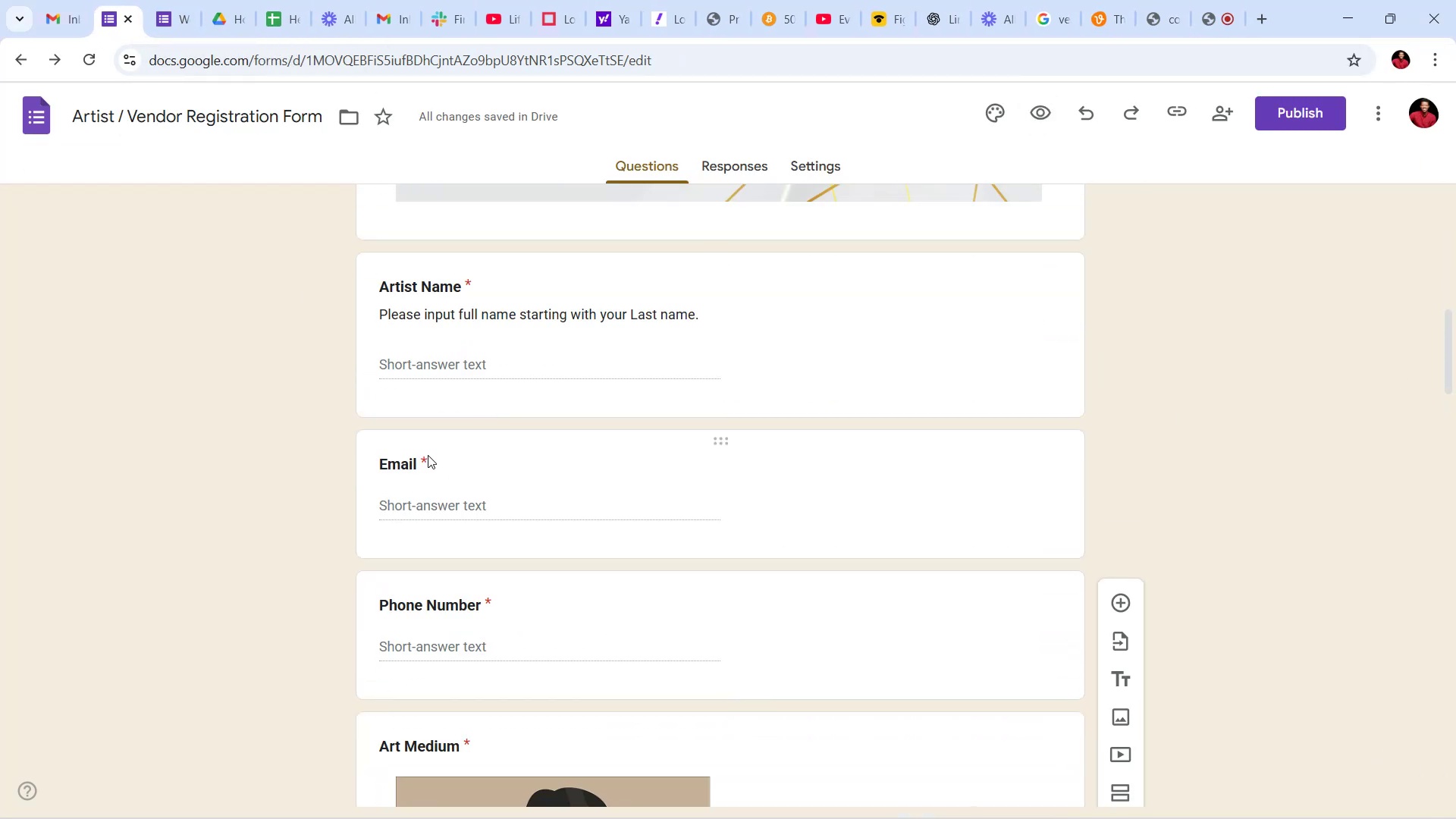 
scroll: coordinate [500, 541], scroll_direction: down, amount: 12.0
 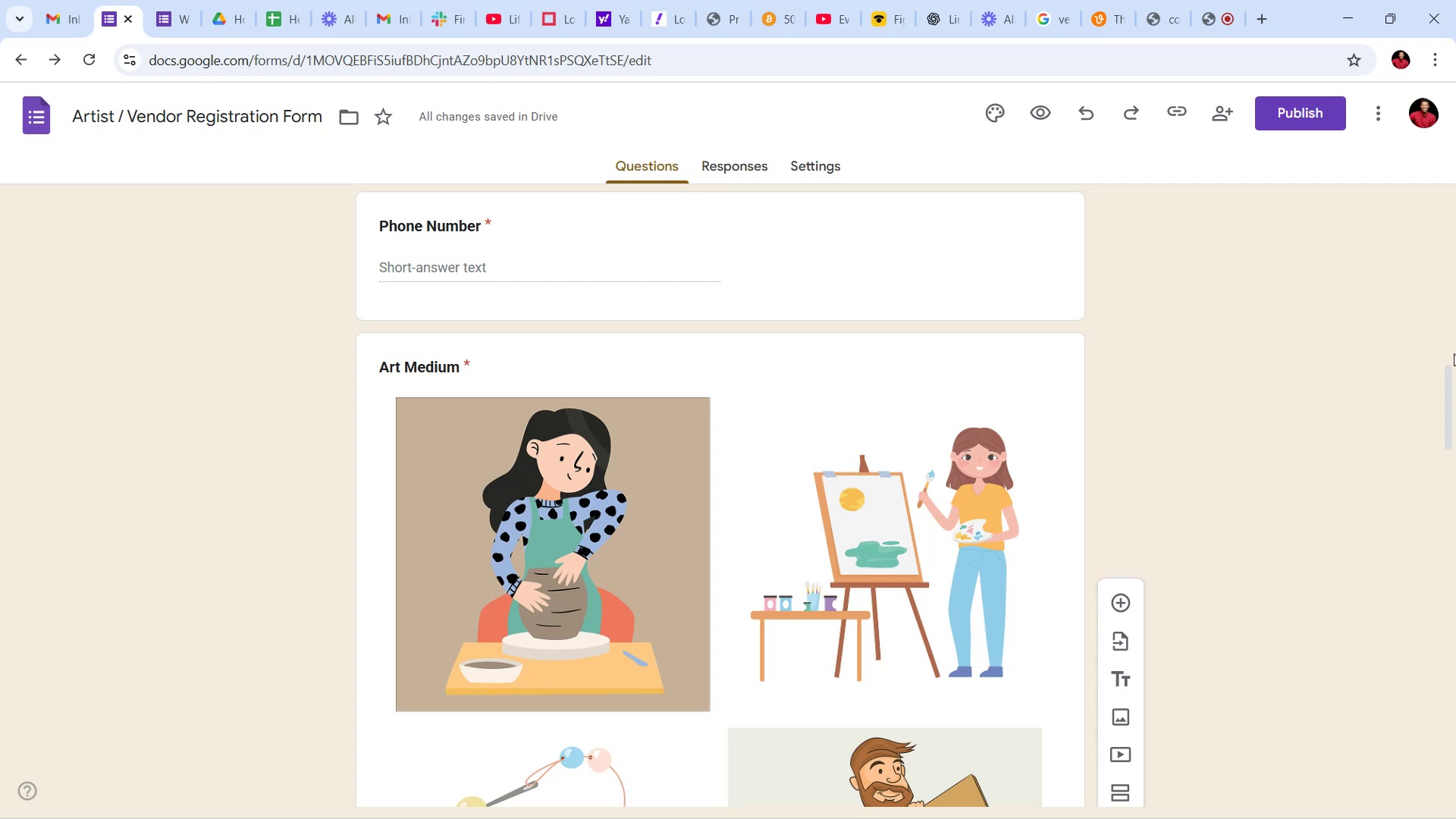 
left_click_drag(start_coordinate=[1452, 390], to_coordinate=[1455, 568])
 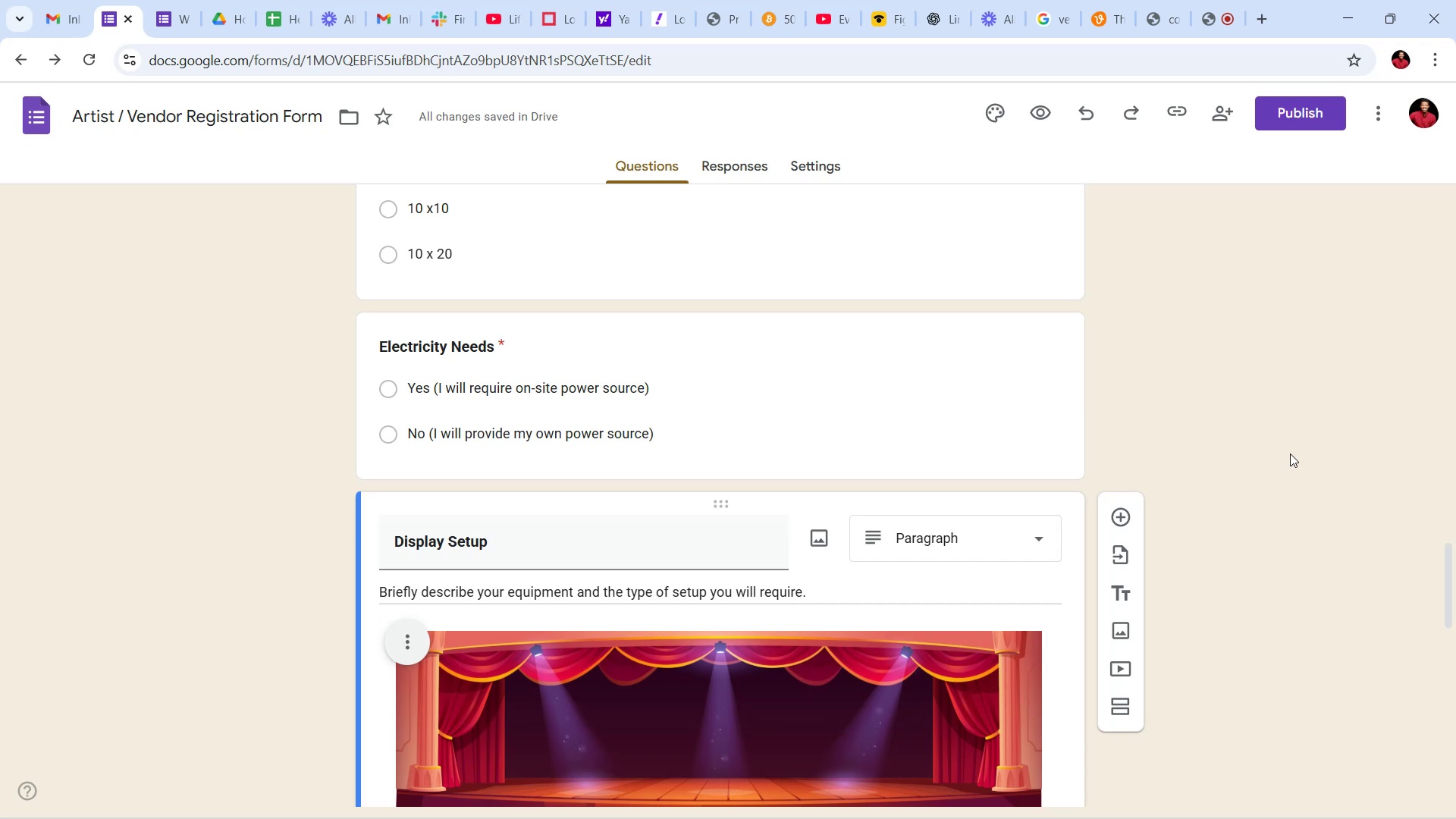 
left_click_drag(start_coordinate=[1445, 548], to_coordinate=[1455, 641])
 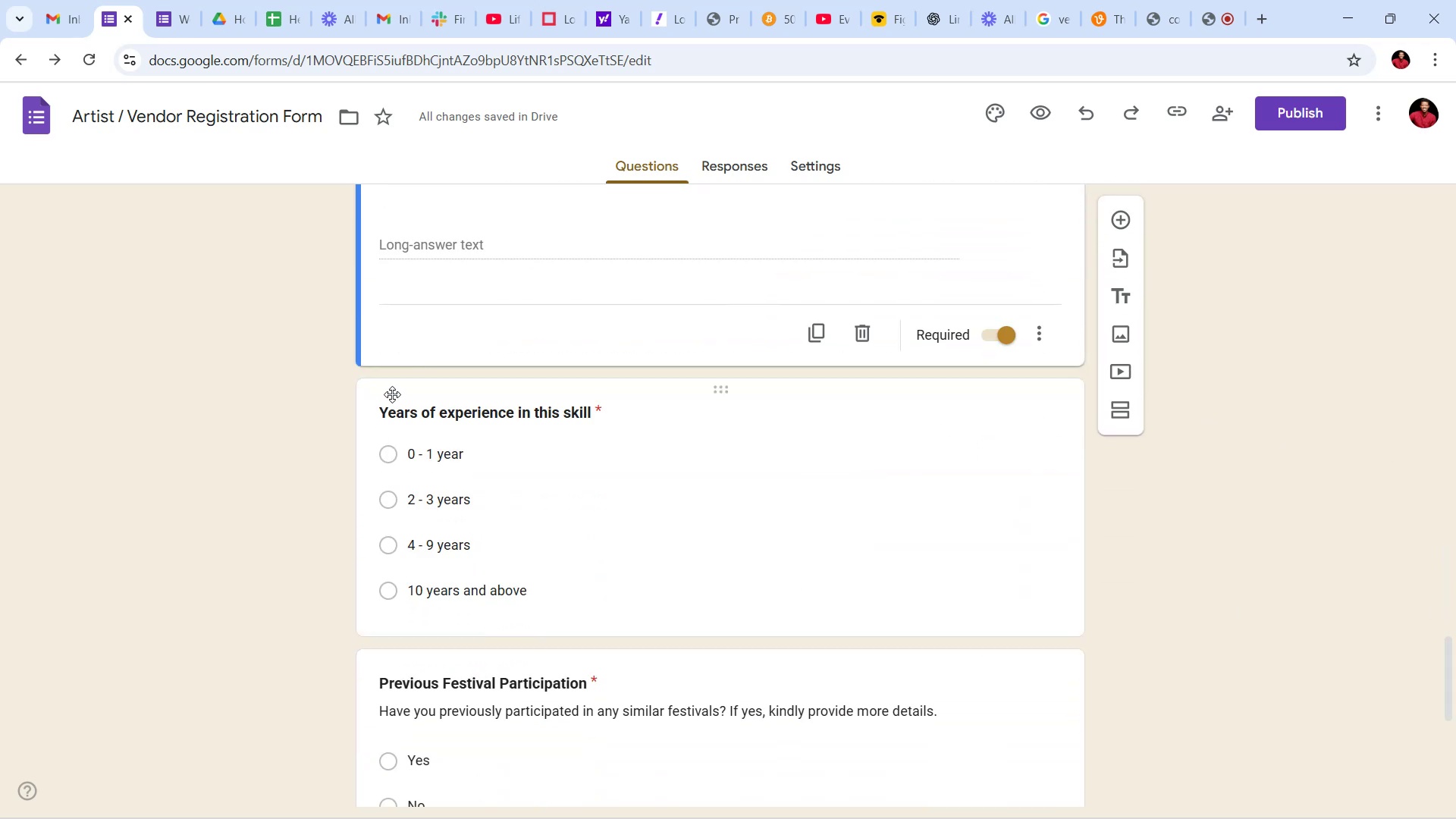 
left_click_drag(start_coordinate=[456, 425], to_coordinate=[456, 429])
 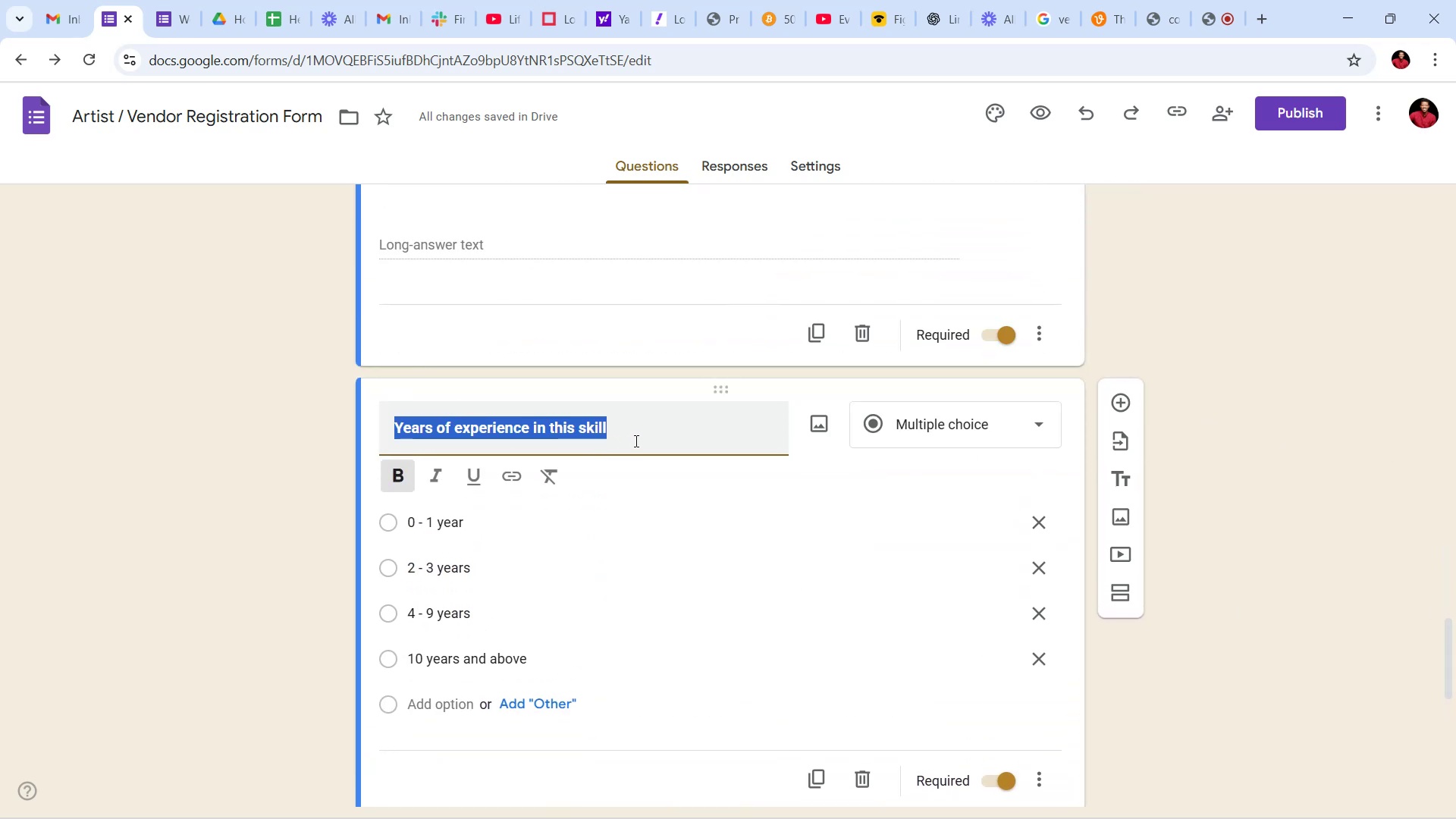 
left_click([624, 437])
 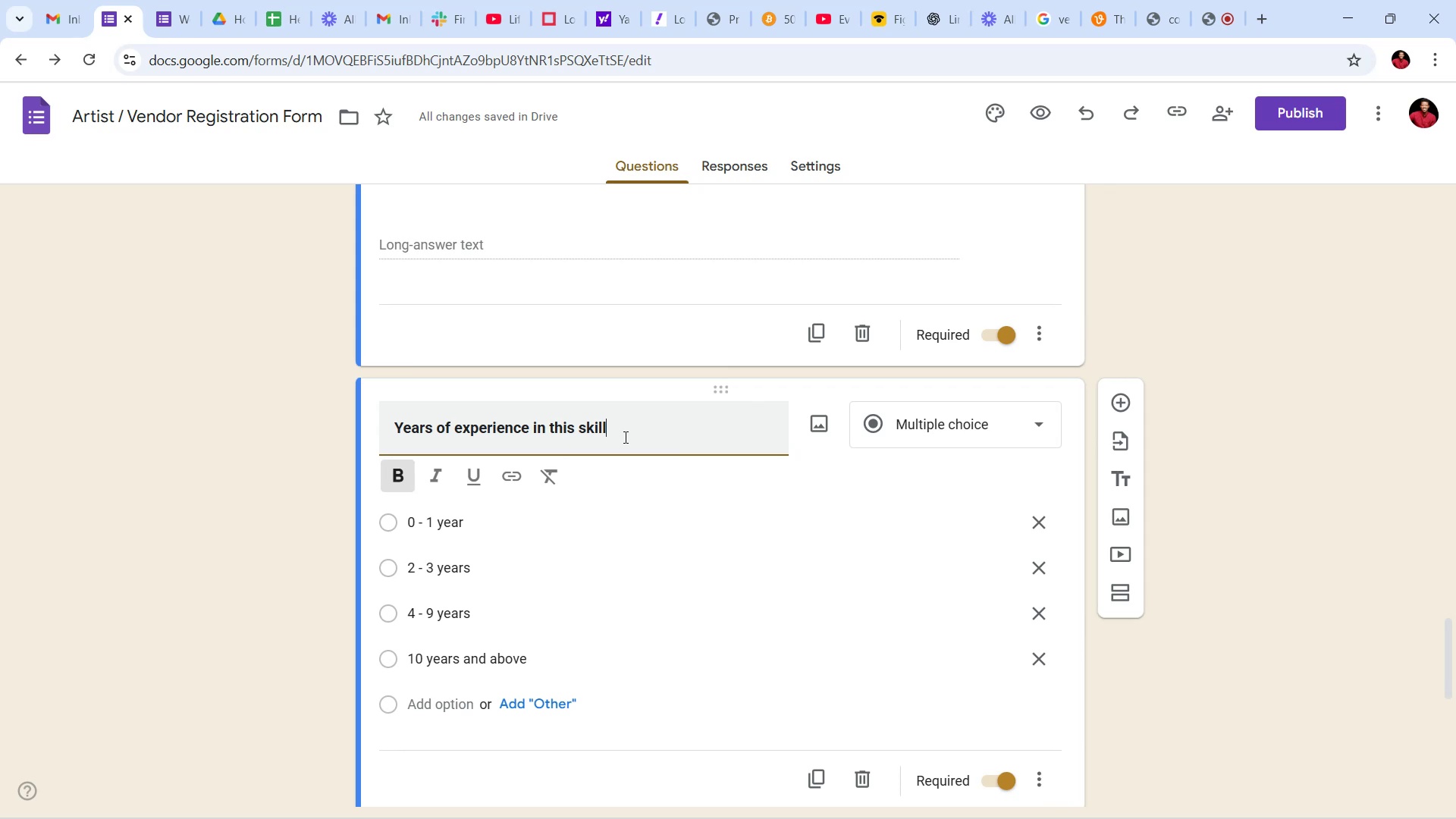 
key(Backspace)
key(Backspace)
key(Backspace)
key(Backspace)
key(Backspace)
key(Backspace)
key(Backspace)
key(Backspace)
type(e Atr)
key(Backspace)
key(Backspace)
type(rt)
 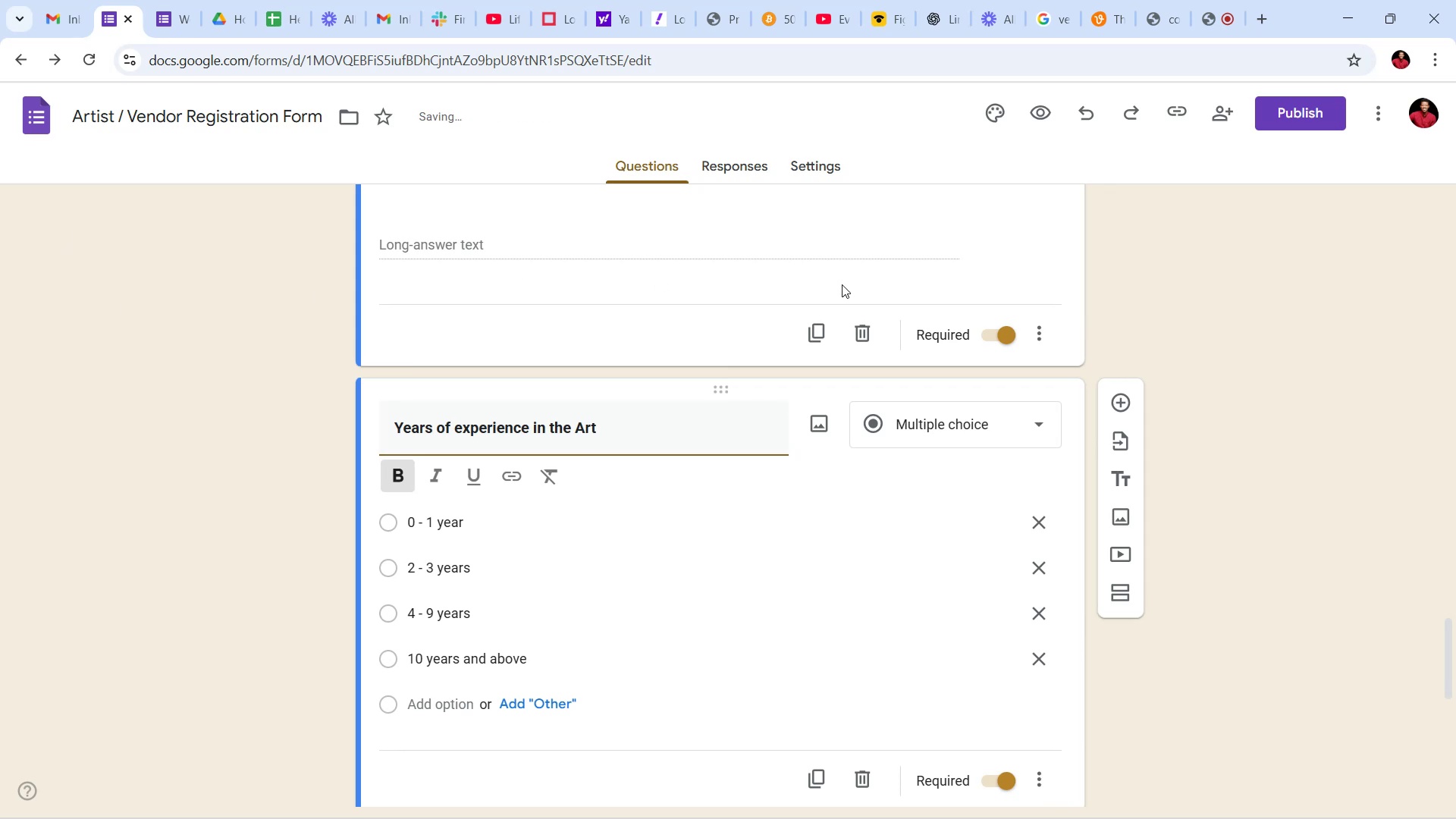 
left_click([1243, 440])
 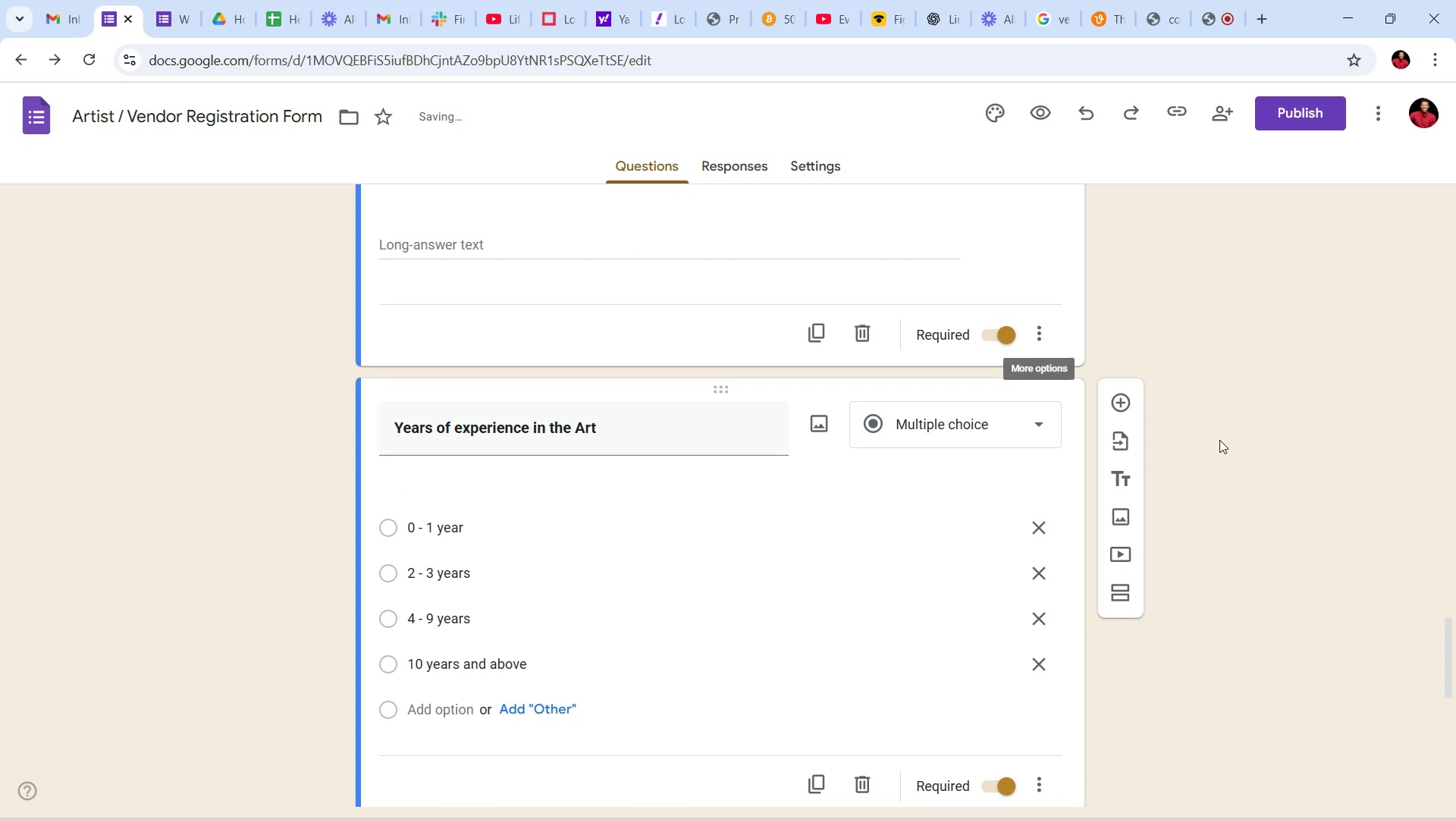 
scroll: coordinate [1191, 419], scroll_direction: down, amount: 29.0
 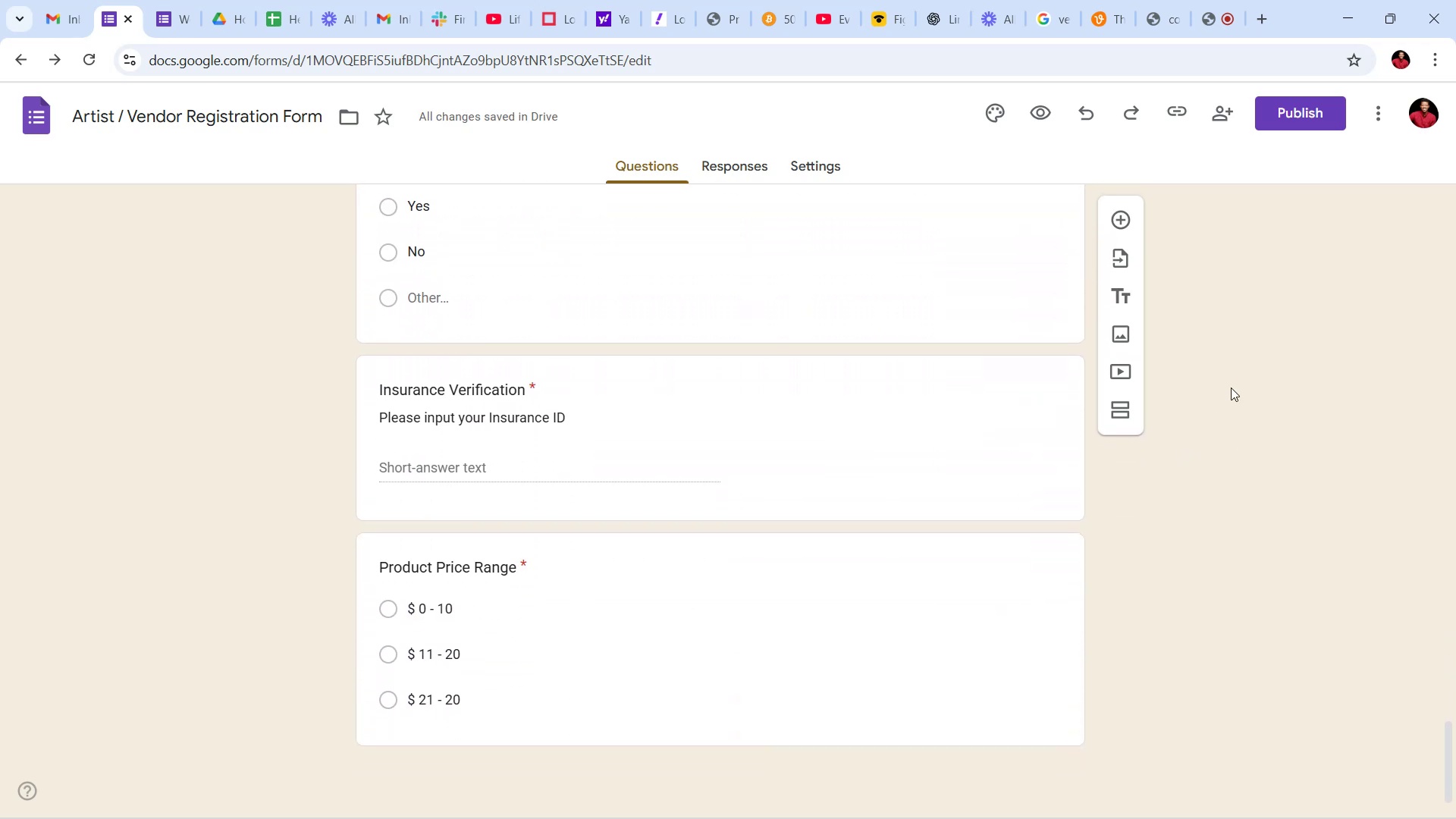 
scroll: coordinate [1228, 344], scroll_direction: up, amount: 11.0
 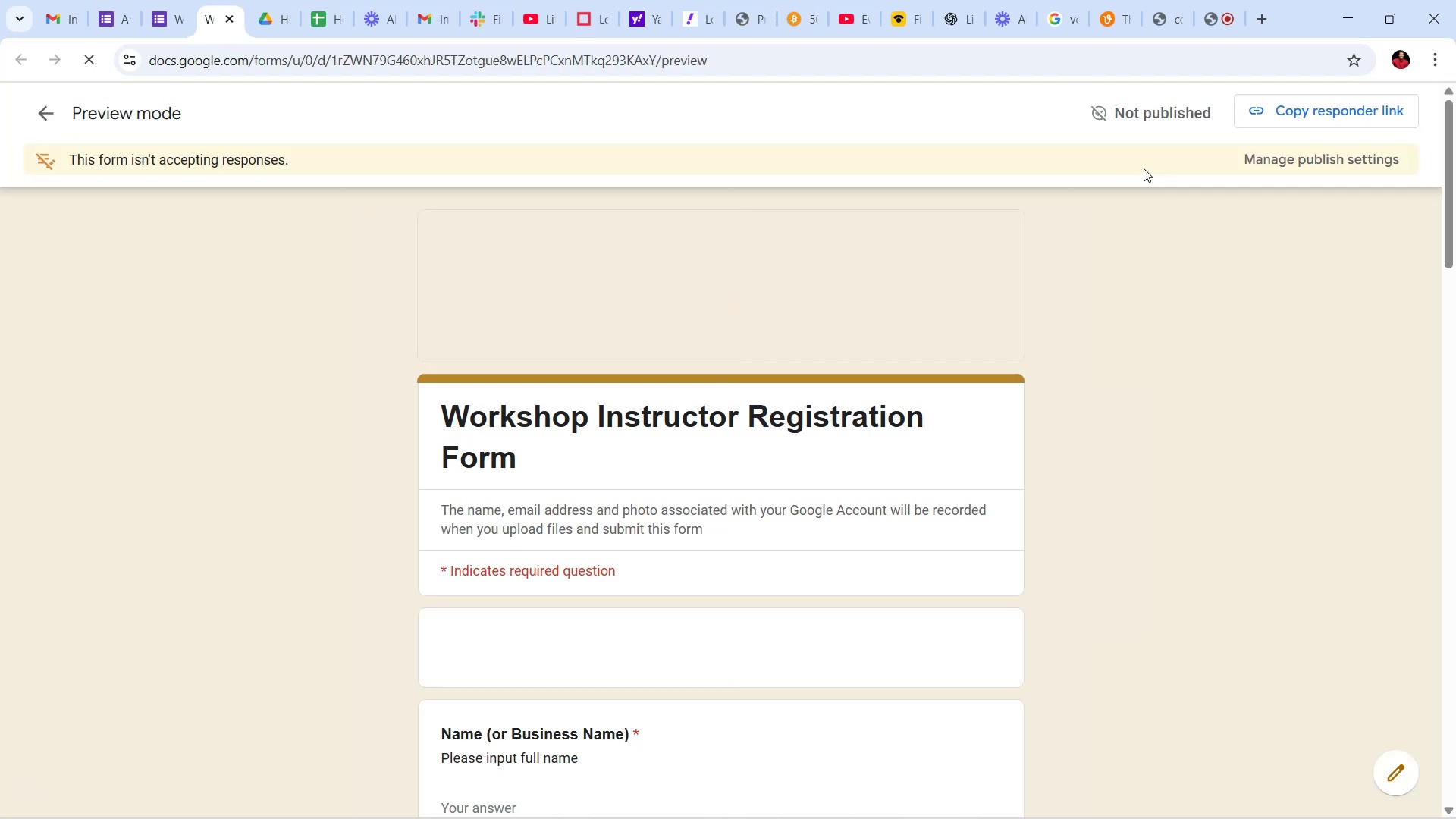 
wait(10.89)
 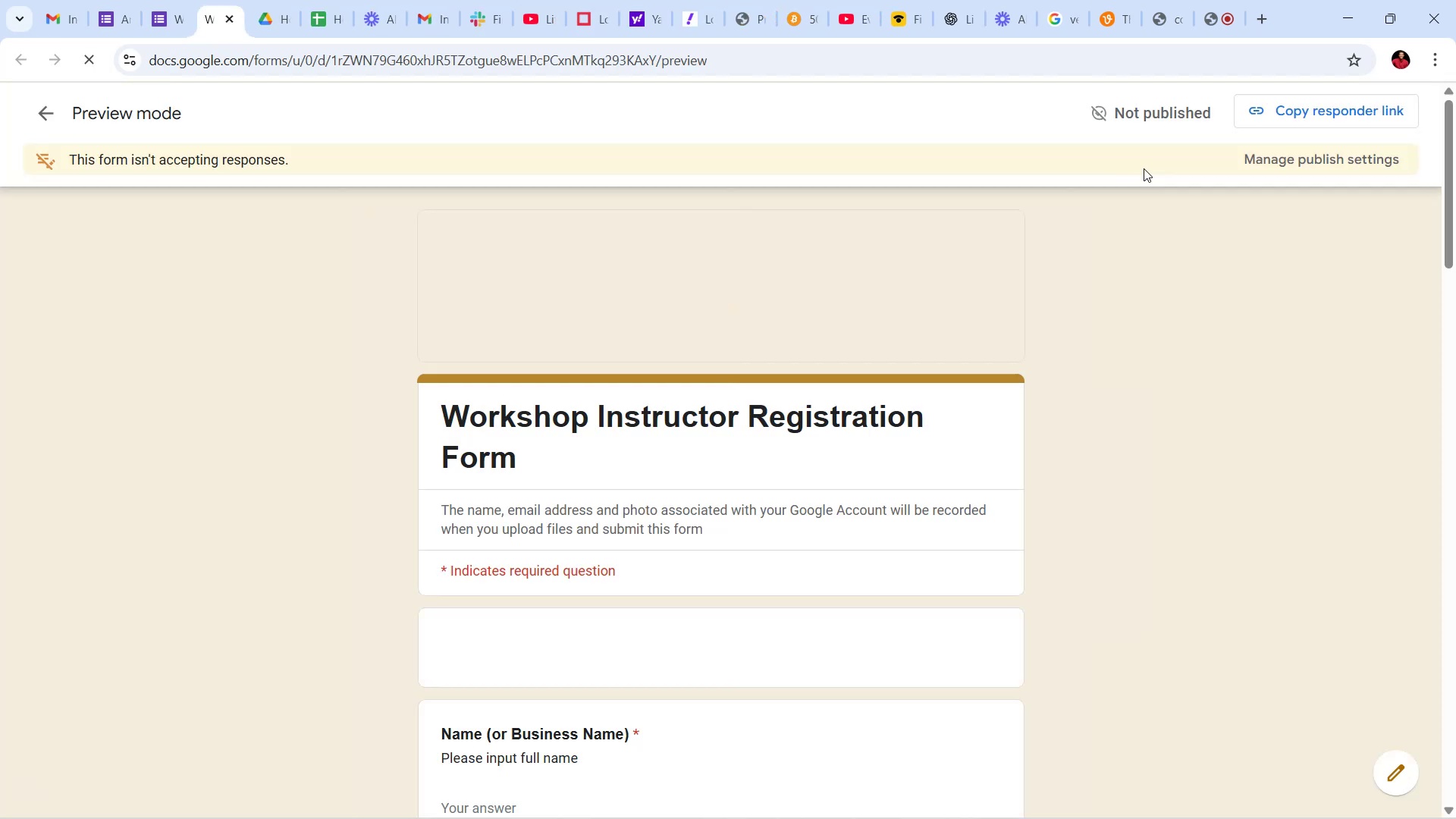 
left_click_drag(start_coordinate=[1449, 151], to_coordinate=[1411, 596])
 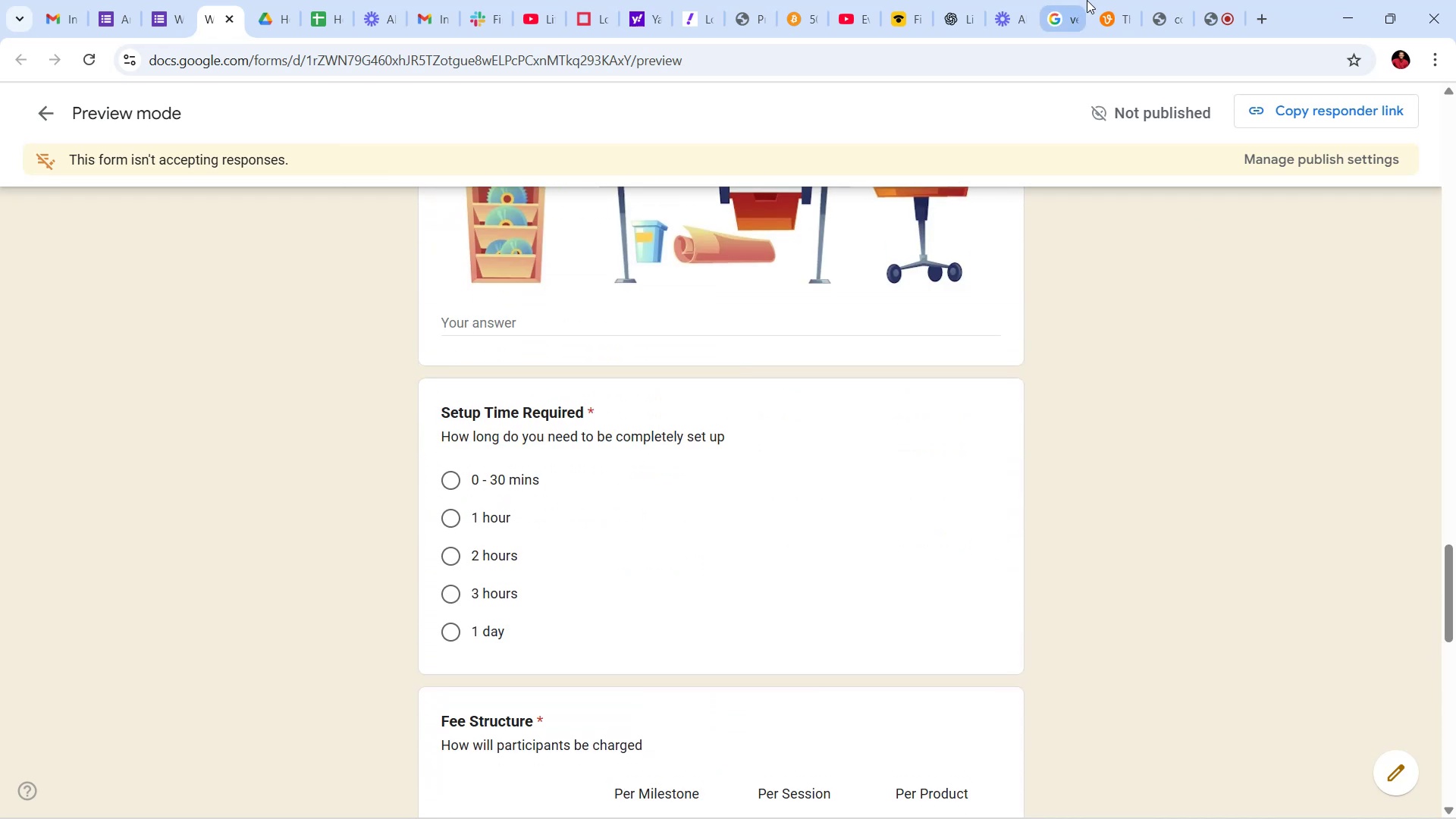 
left_click([1112, 3])
 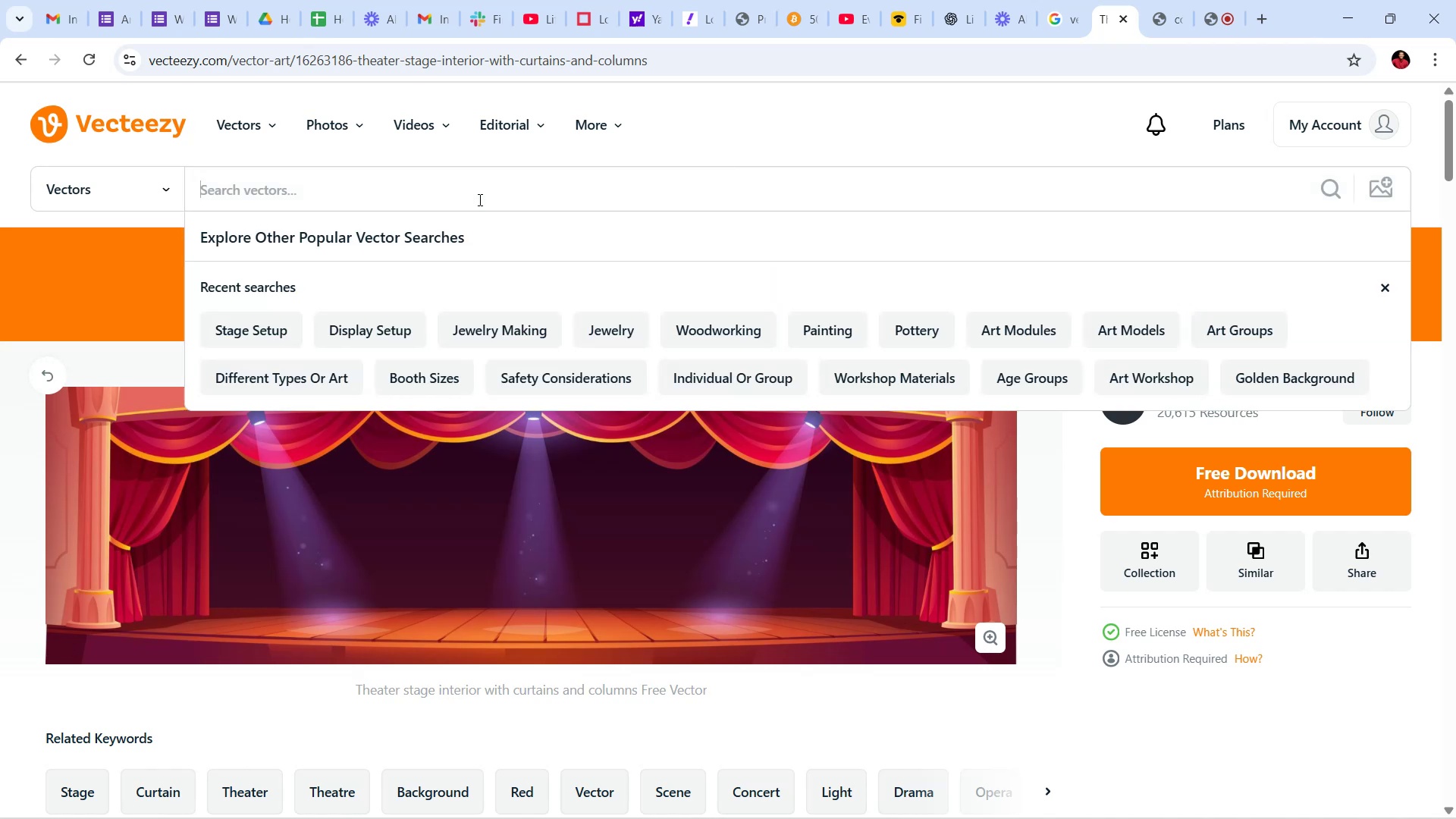 
type(setup time)
 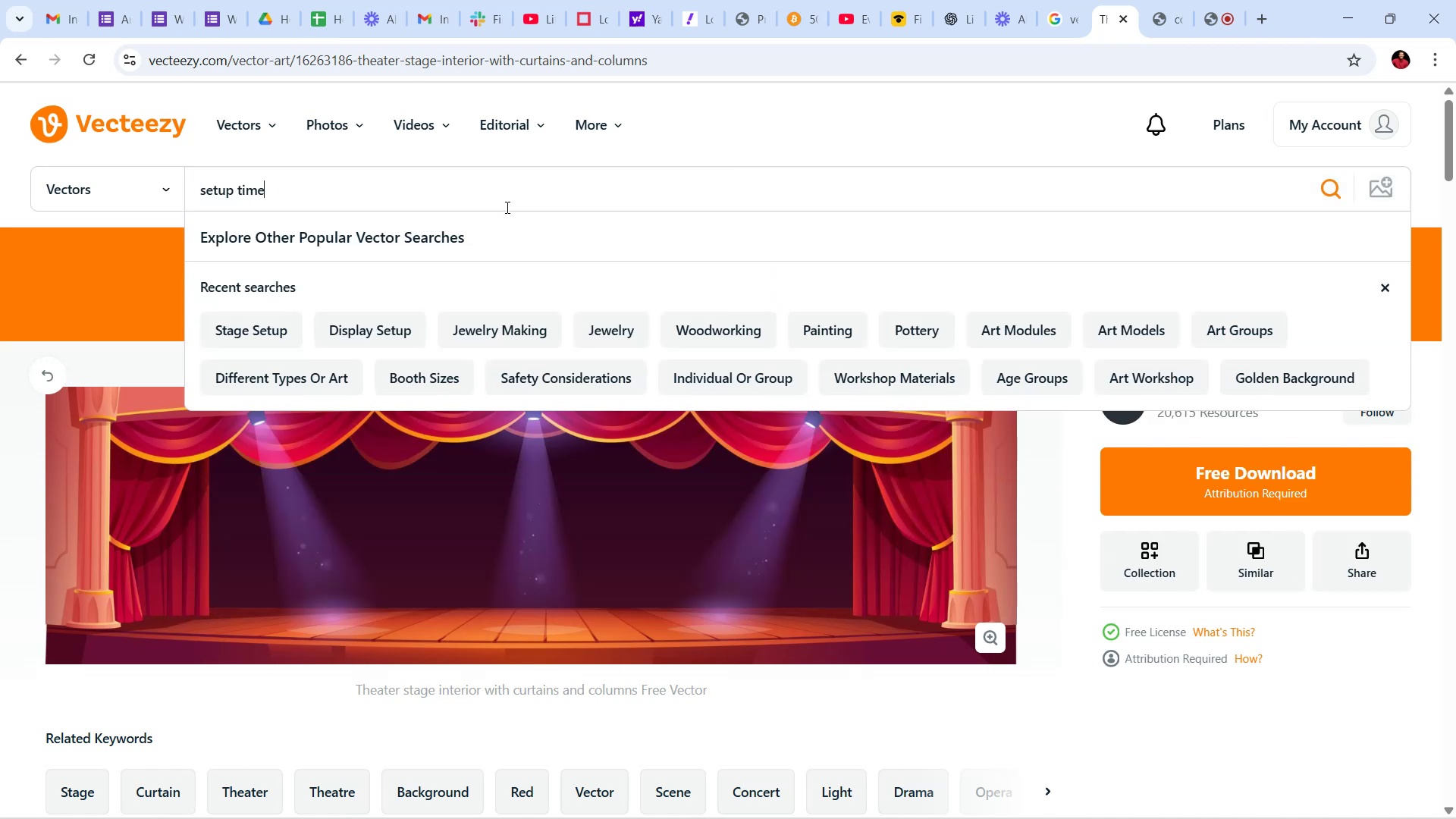 
key(Enter)
 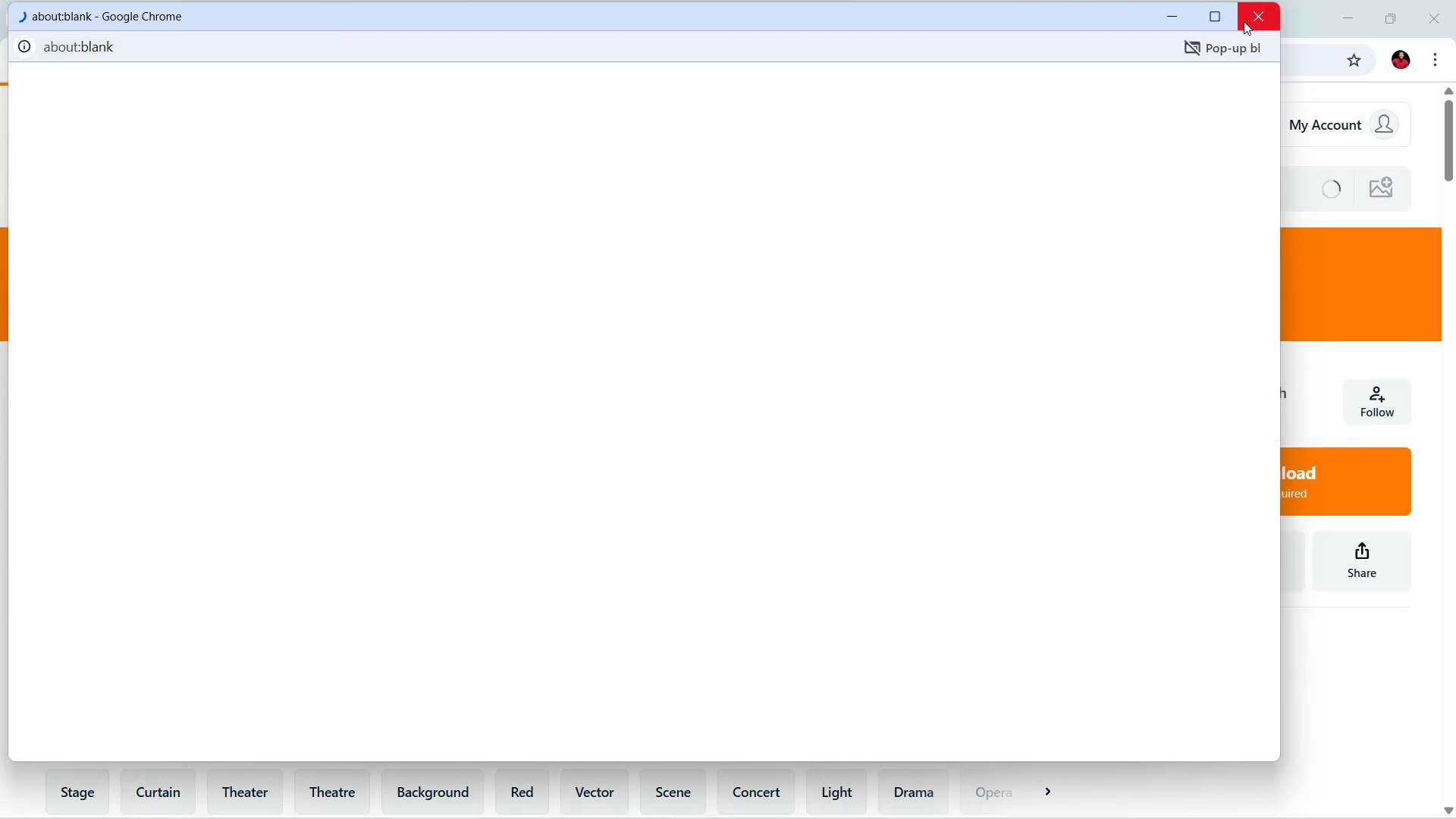 
wait(8.03)
 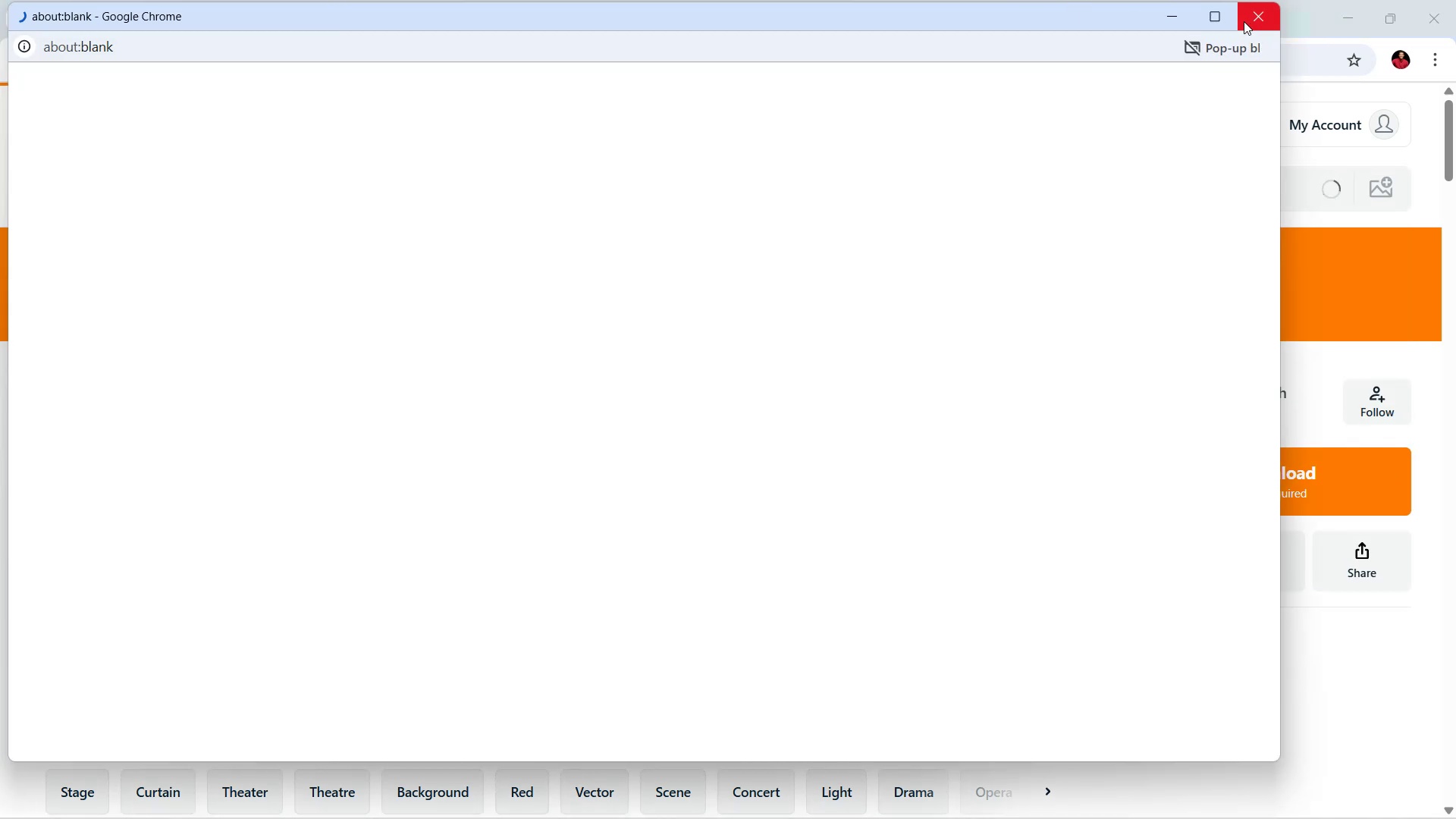 
left_click([1403, 328])
 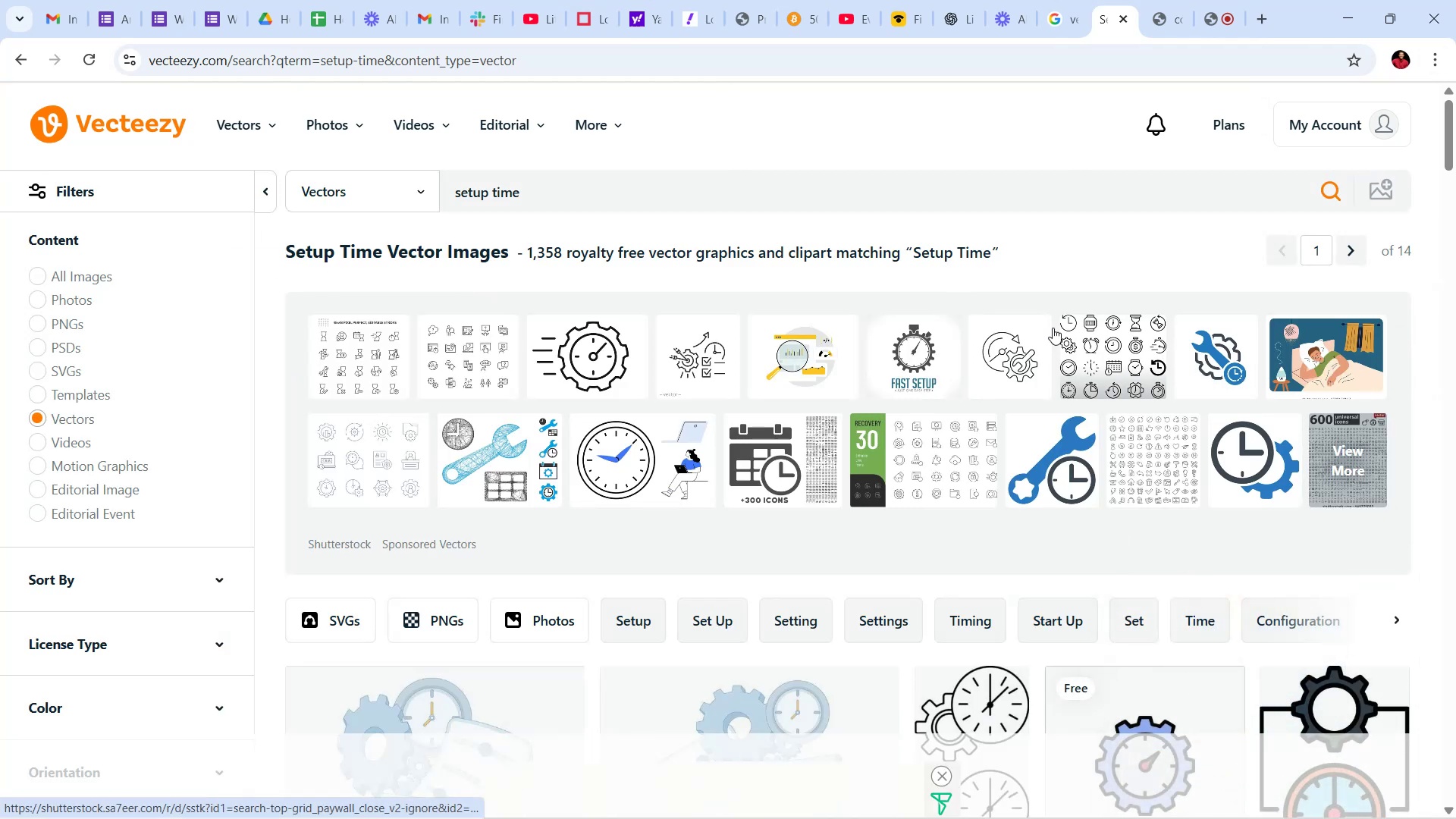 
scroll: coordinate [764, 558], scroll_direction: down, amount: 18.0
 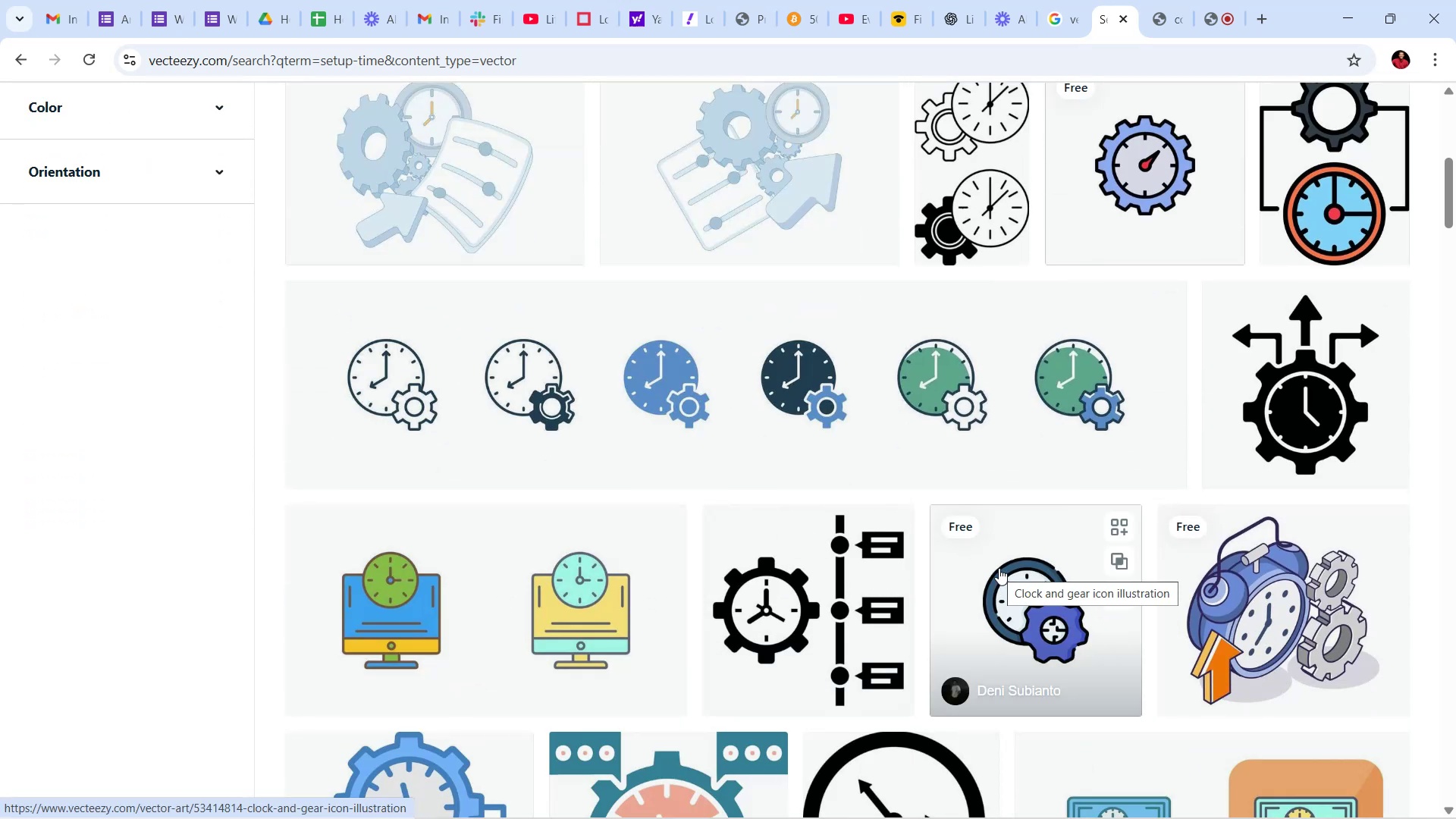 
wait(5.15)
 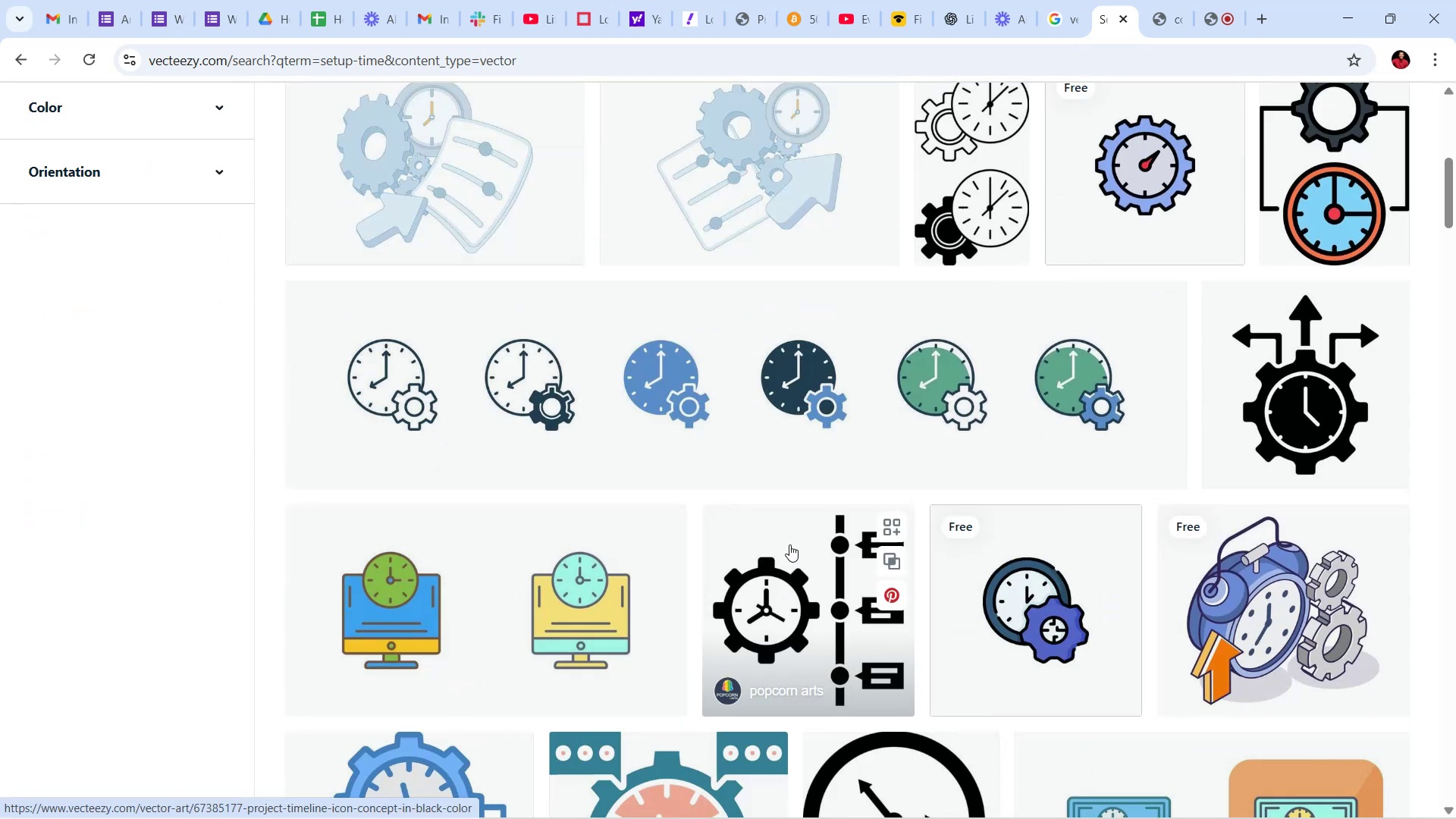 
scroll: coordinate [1043, 524], scroll_direction: down, amount: 37.0
 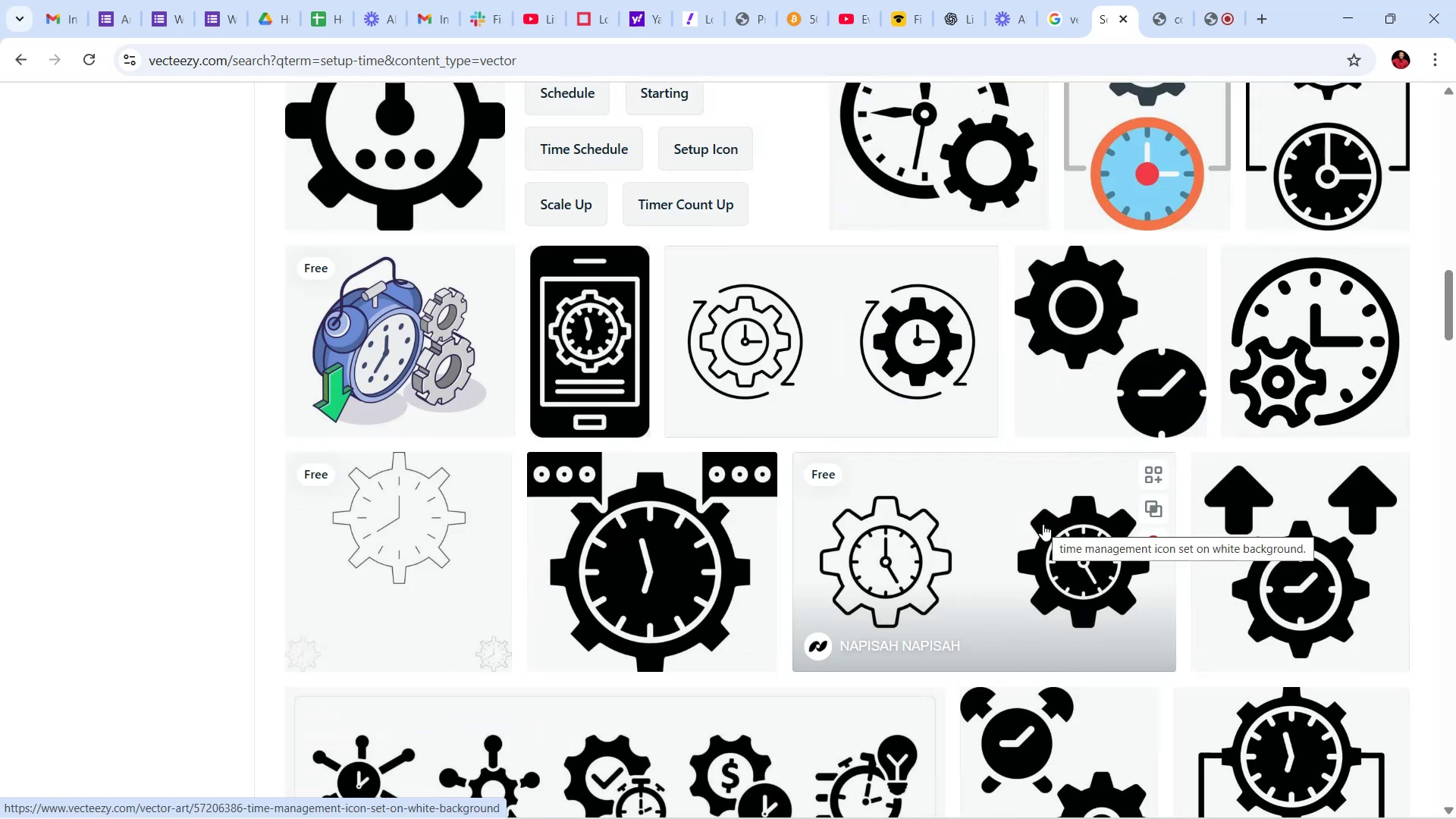 
scroll: coordinate [1043, 518], scroll_direction: up, amount: 9.0
 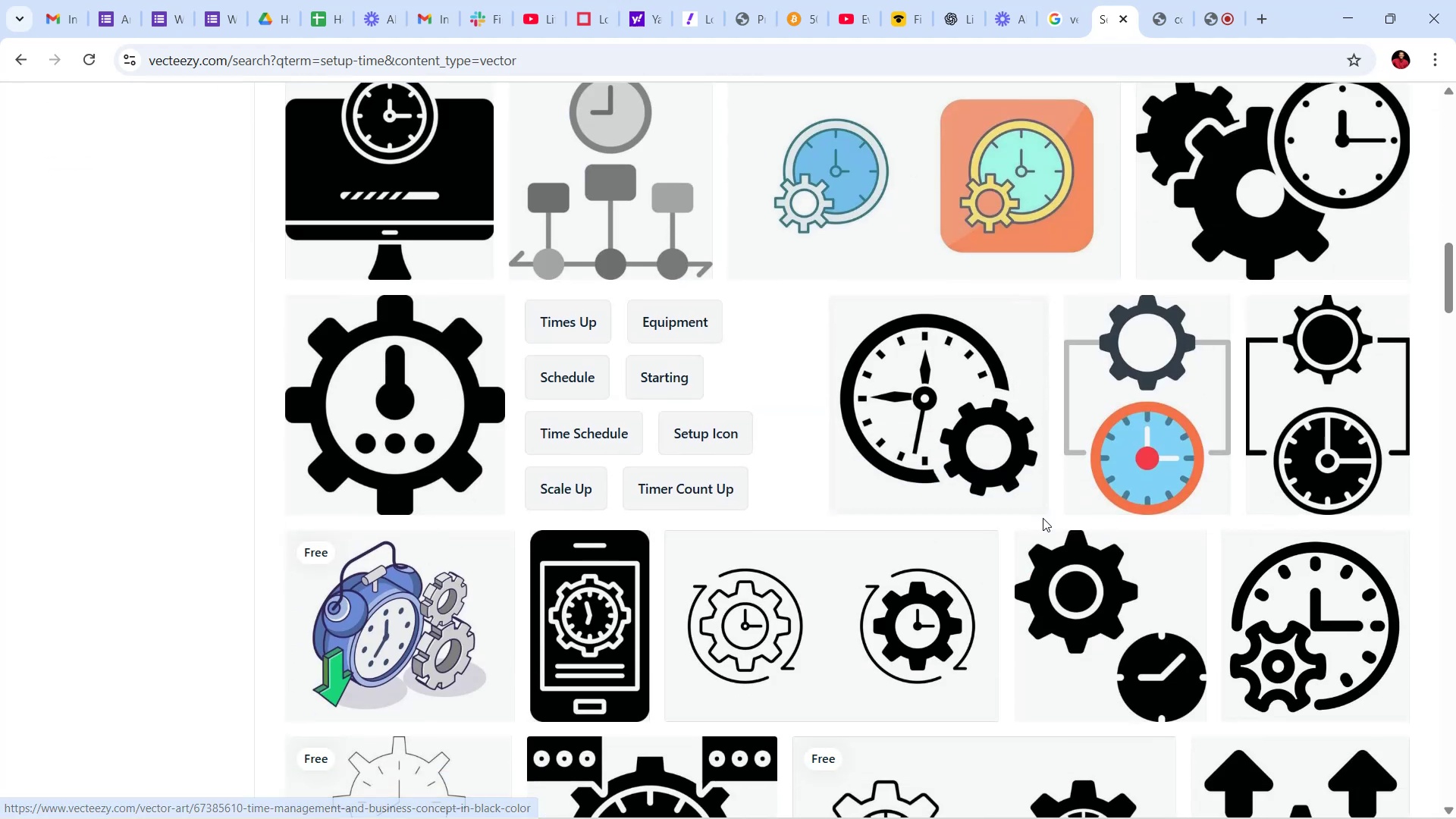 
scroll: coordinate [999, 510], scroll_direction: down, amount: 29.0
 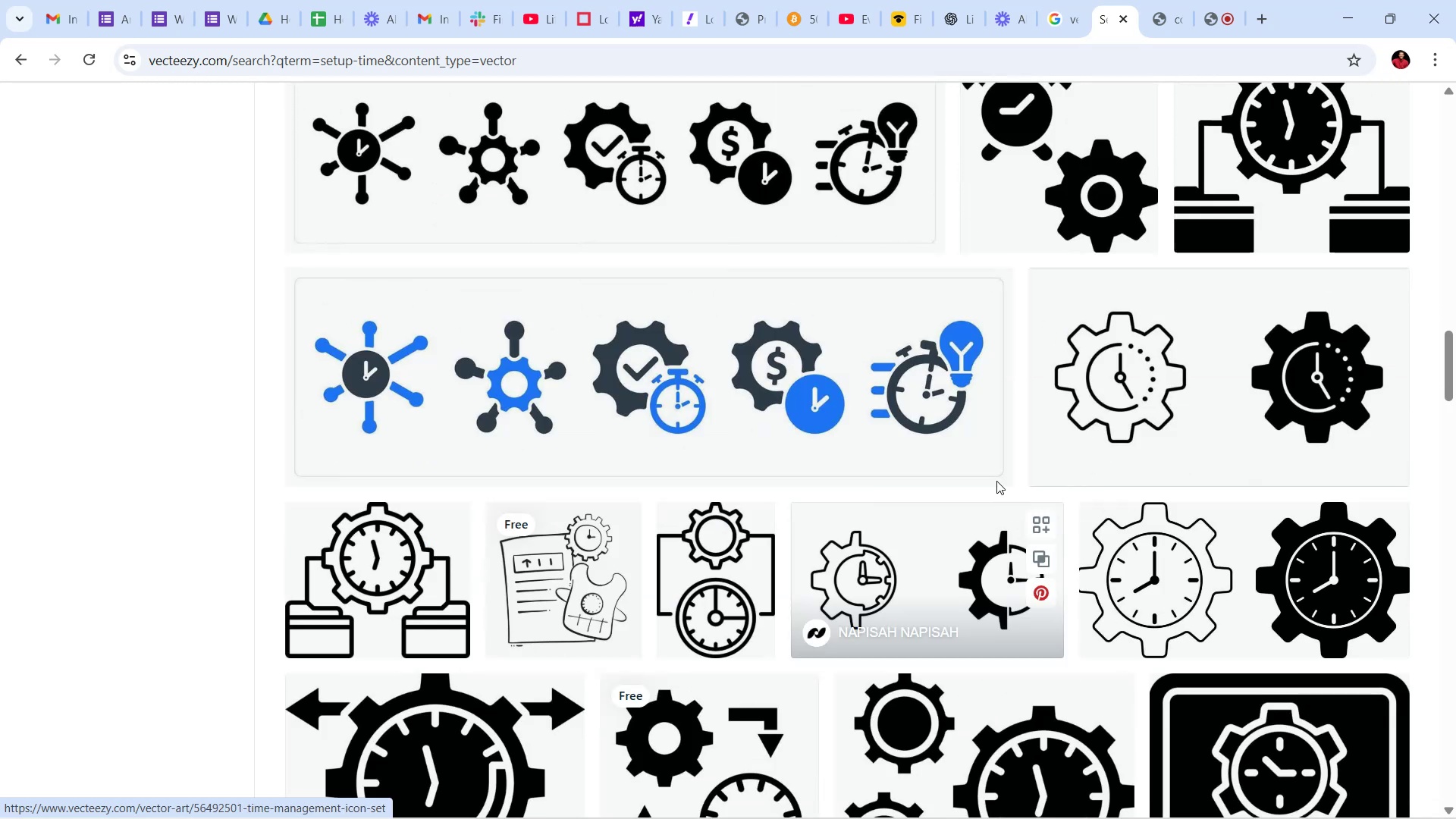 
mouse_move([873, 446])
 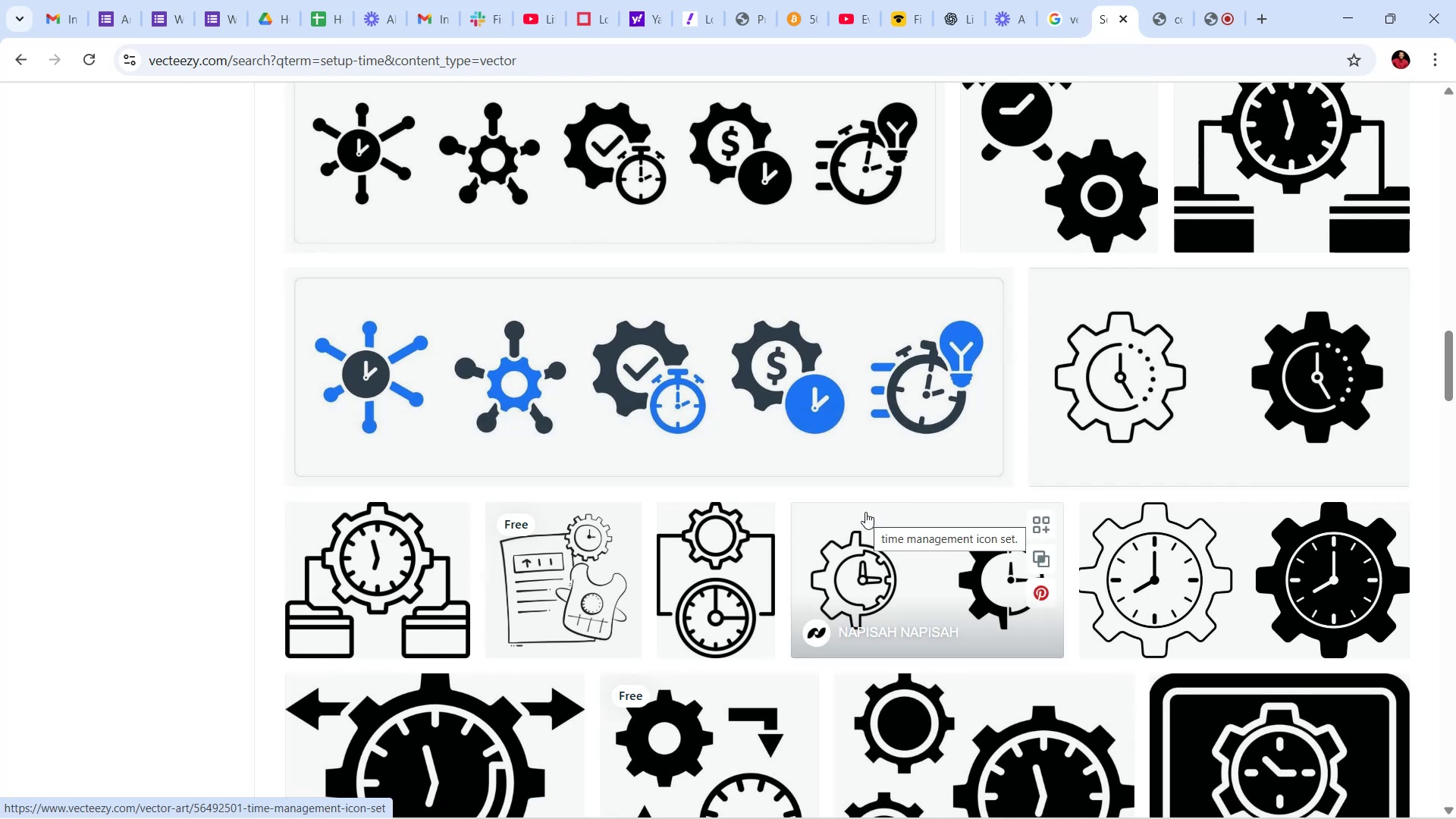 
scroll: coordinate [892, 477], scroll_direction: down, amount: 35.0
 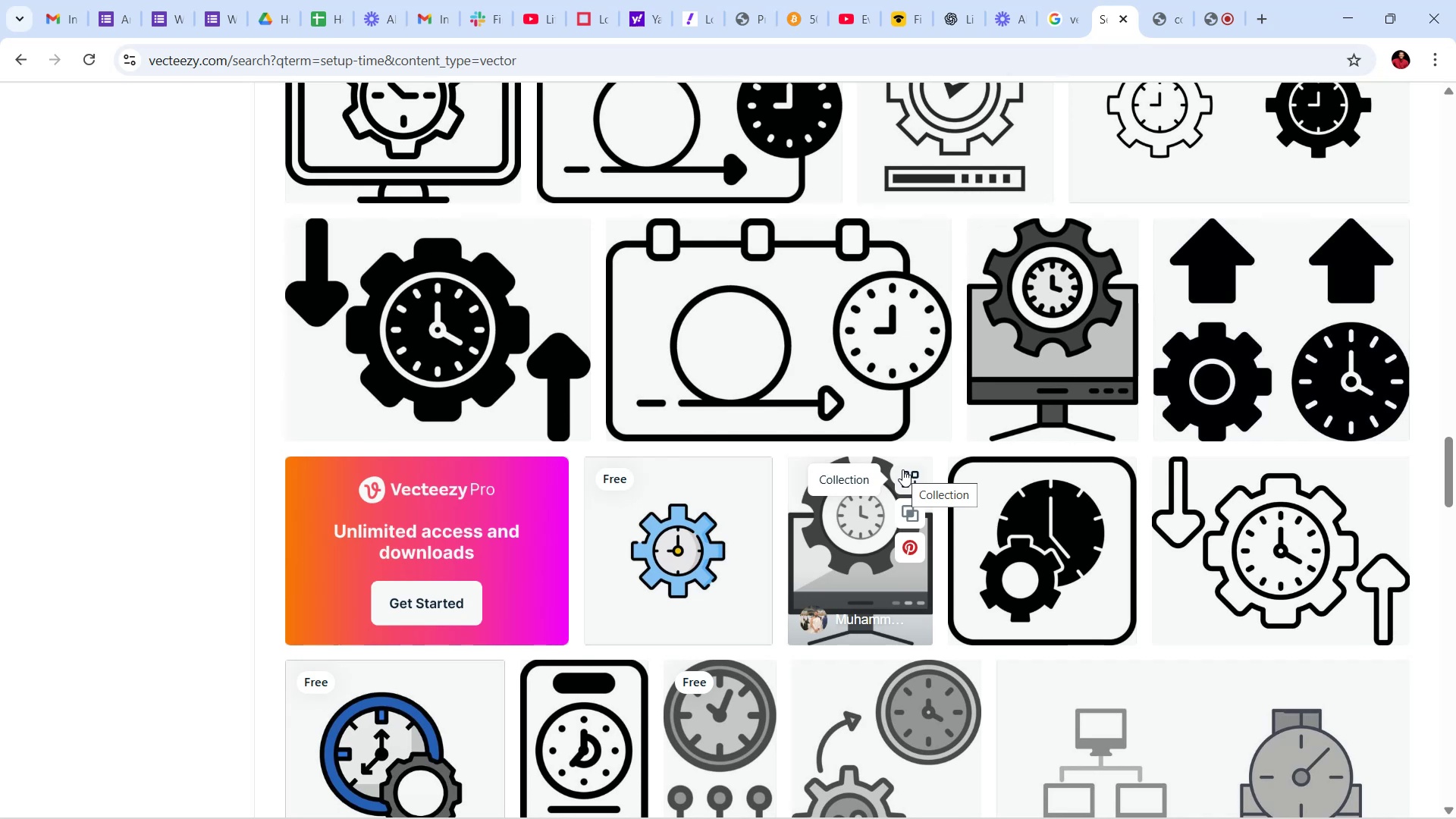 
wait(9.44)
 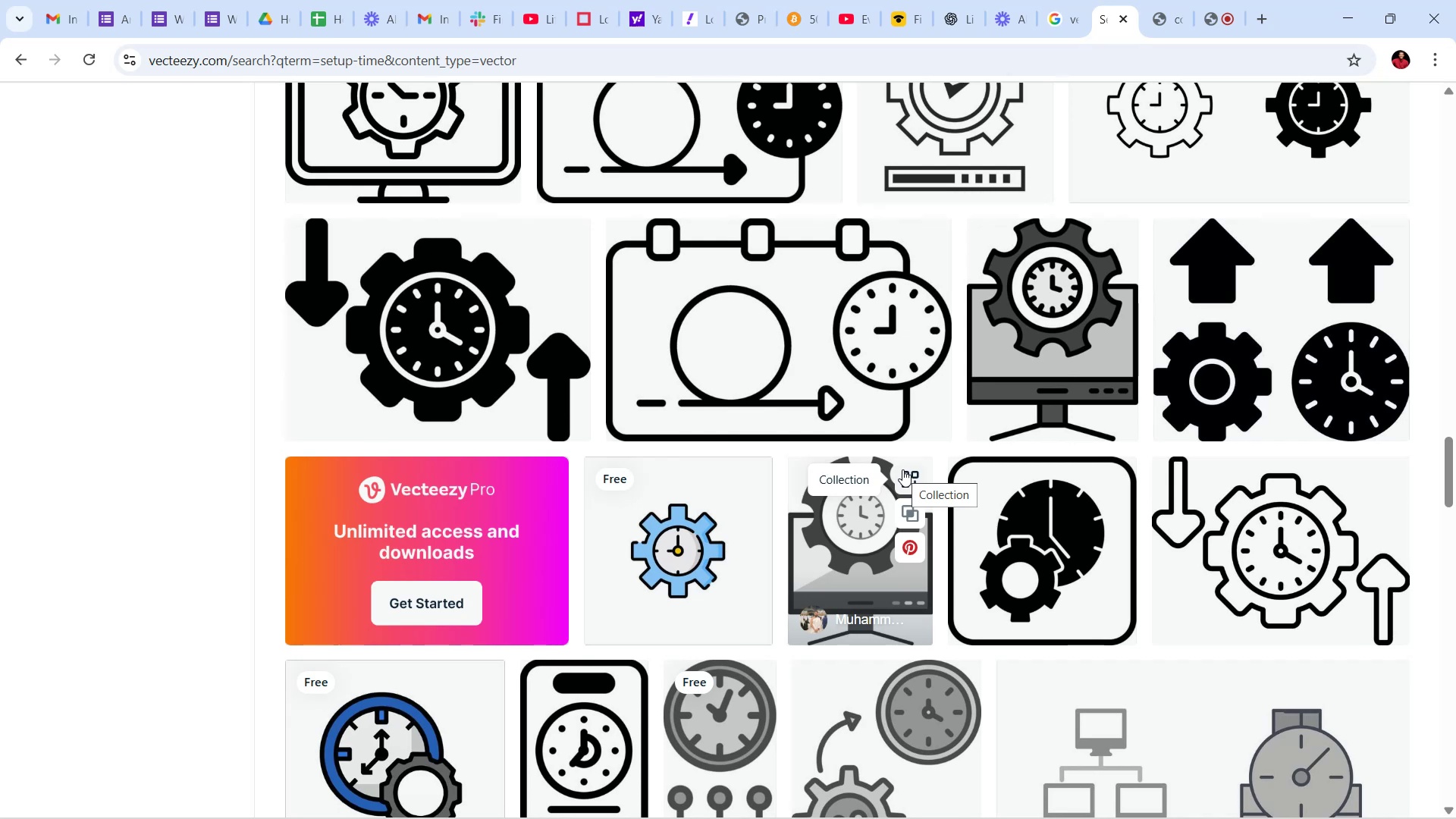 
scroll: coordinate [925, 450], scroll_direction: down, amount: 5.0
 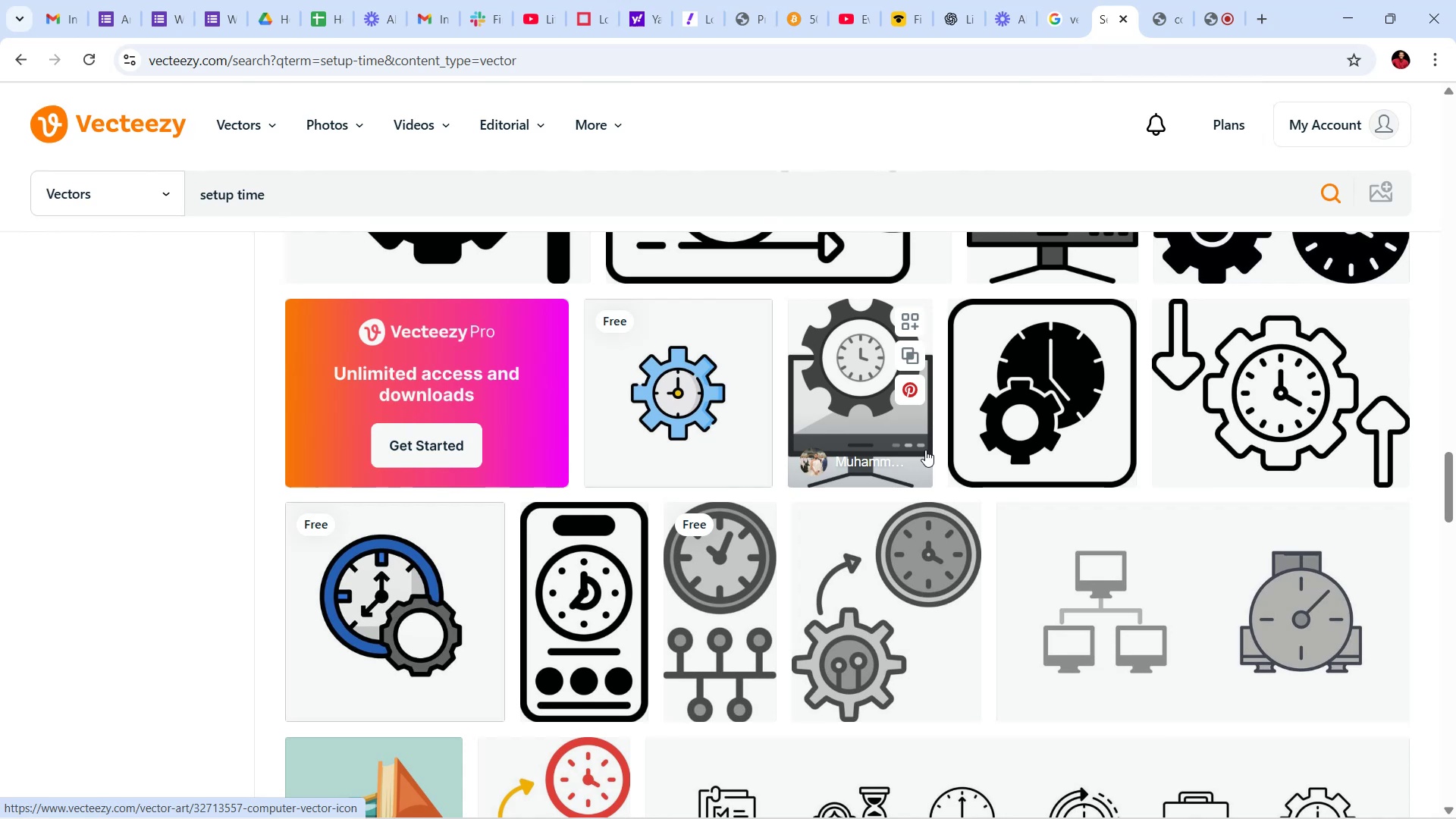 
wait(6.94)
 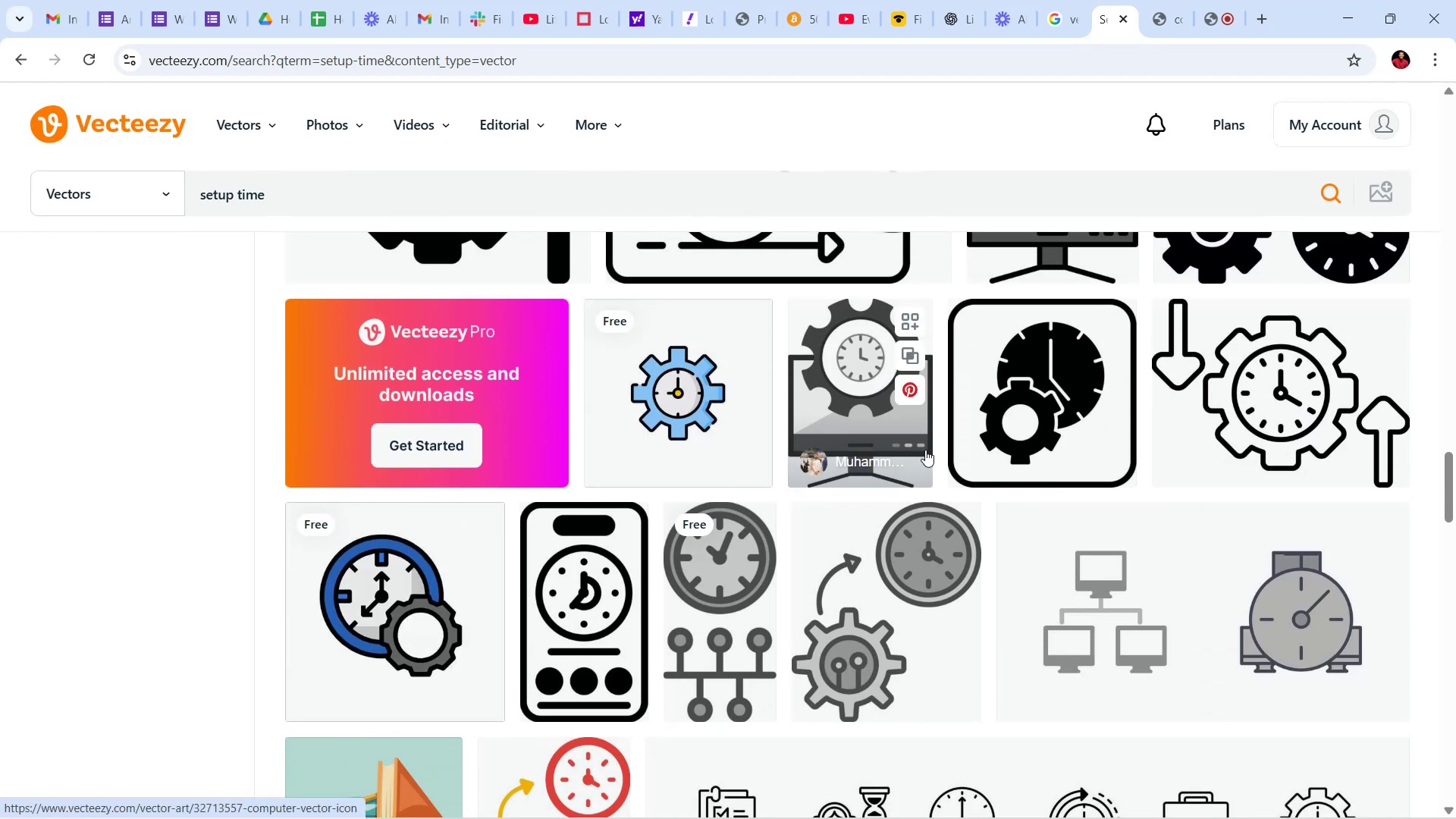 
scroll: coordinate [931, 485], scroll_direction: down, amount: 16.0
 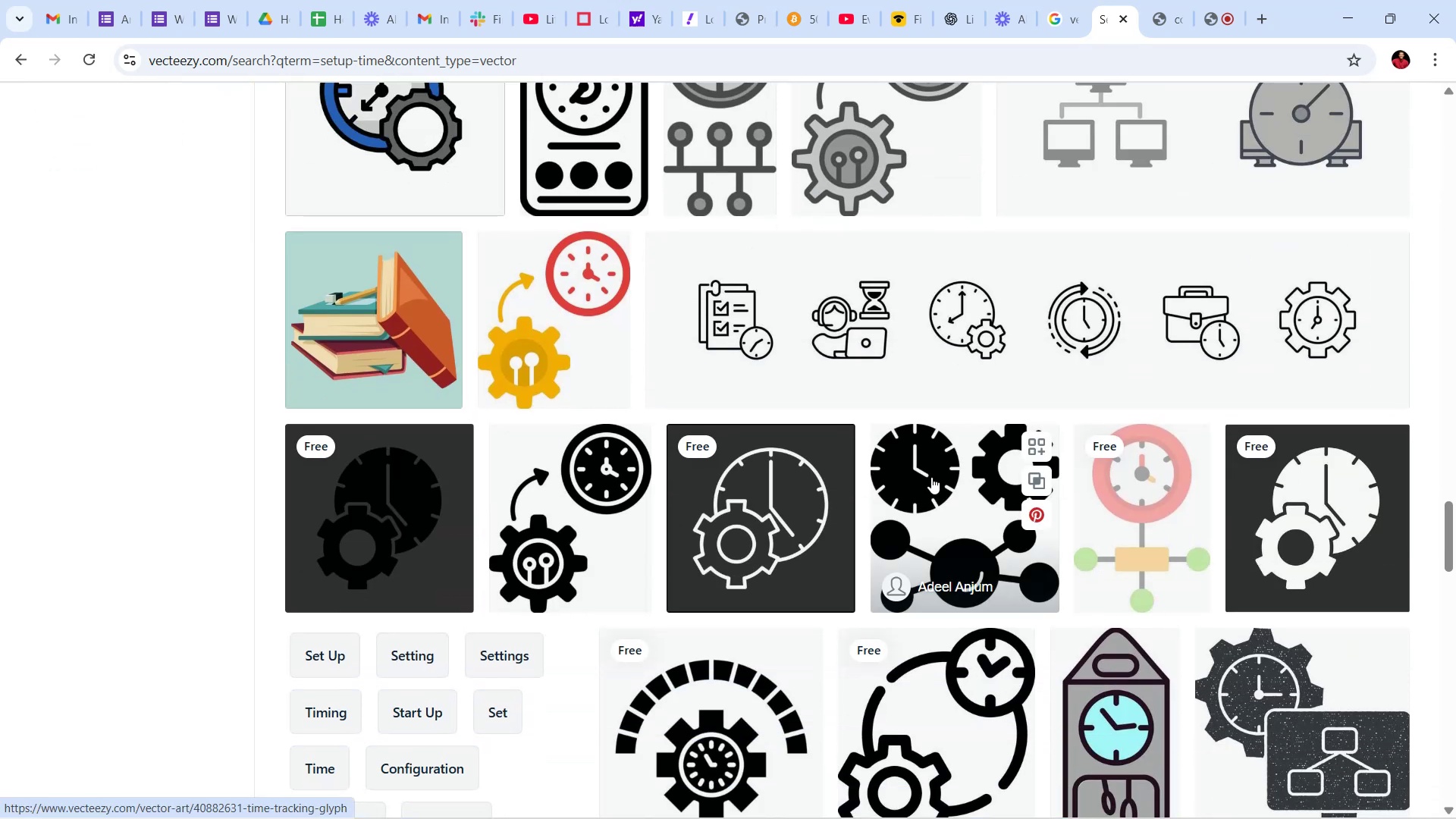 
mouse_move([930, 435])
 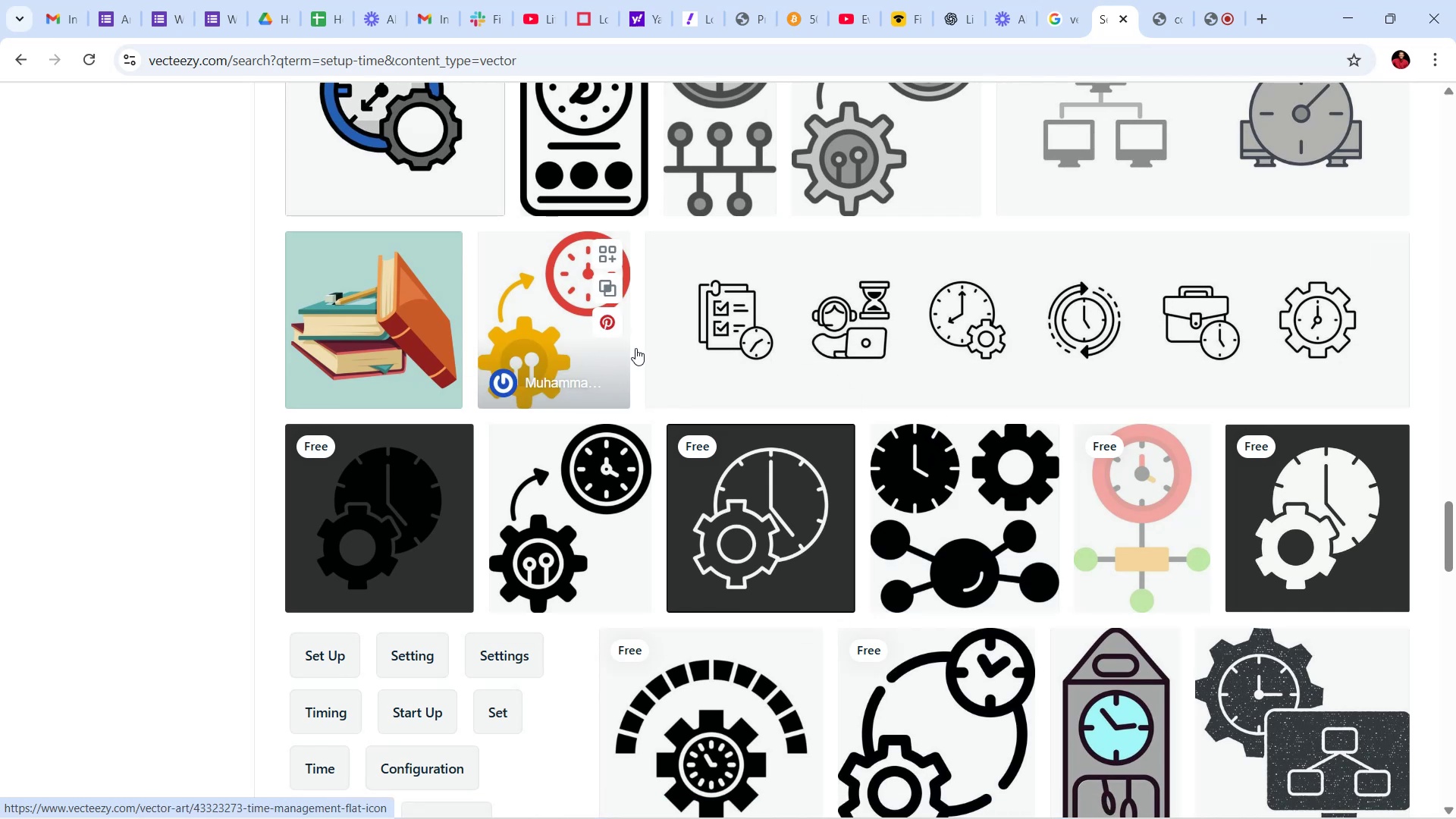 
scroll: coordinate [1150, 438], scroll_direction: down, amount: 23.0
 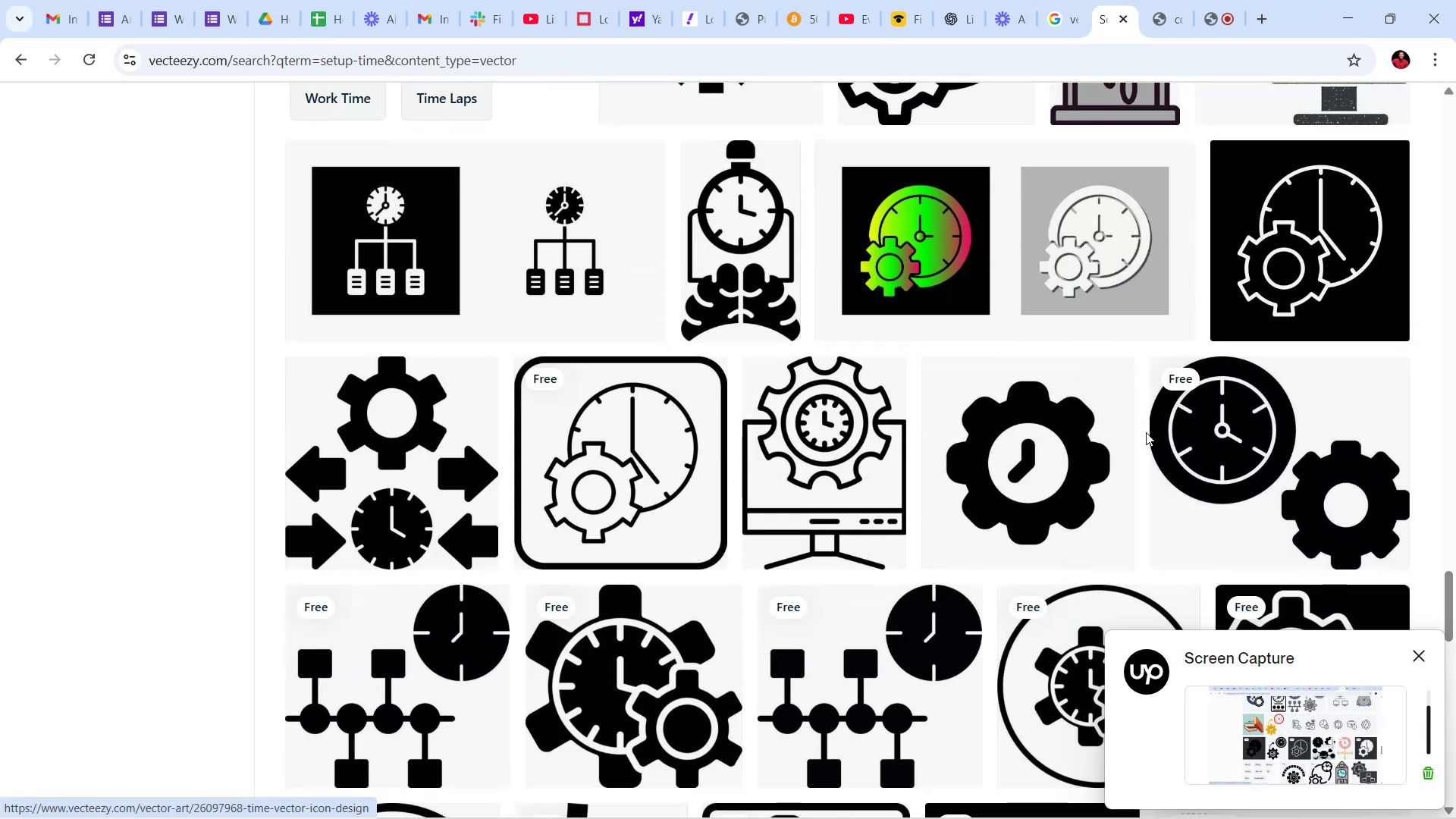 
scroll: coordinate [964, 485], scroll_direction: up, amount: 130.0
 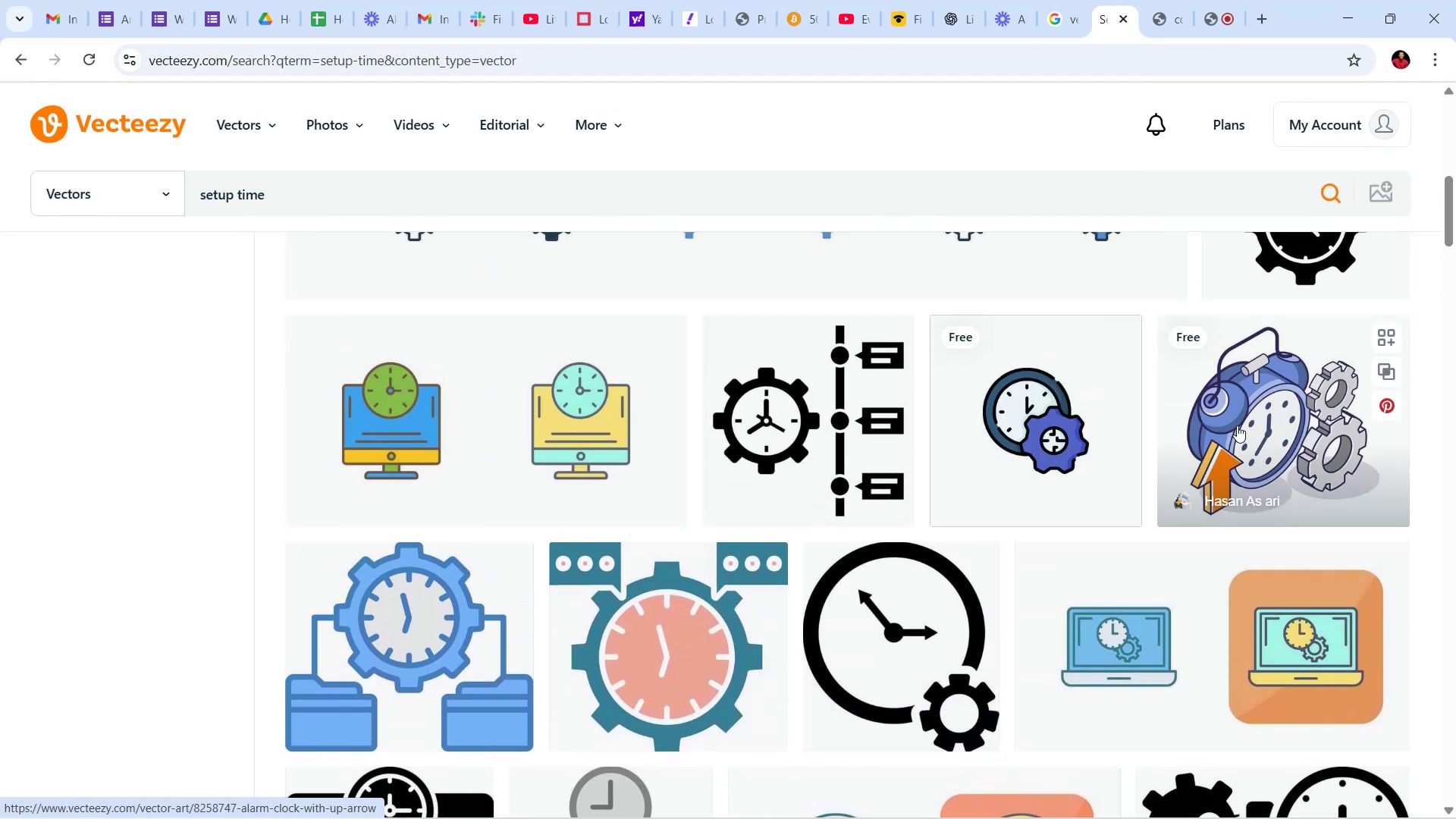 
left_click([1238, 421])
 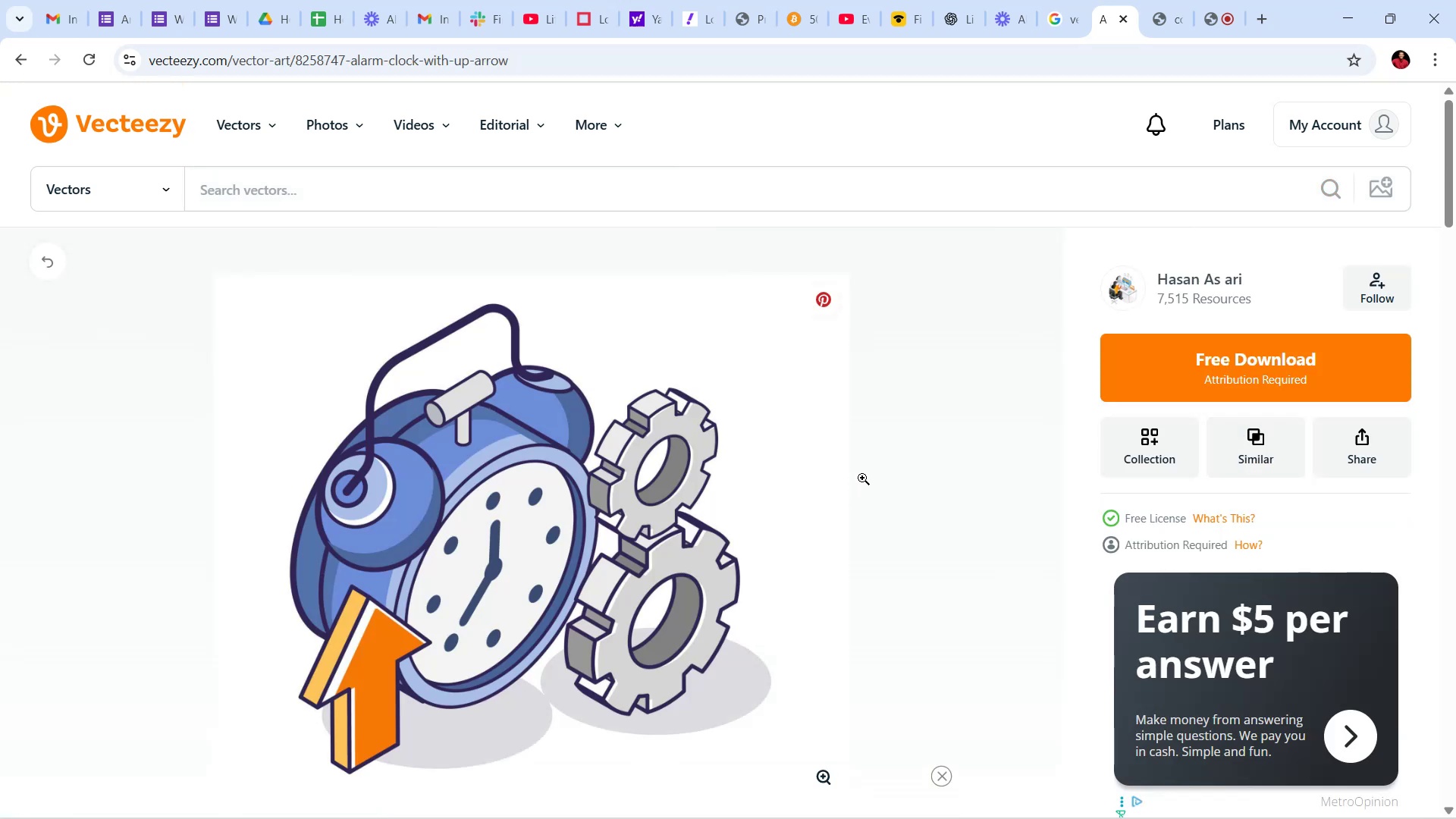 
wait(9.96)
 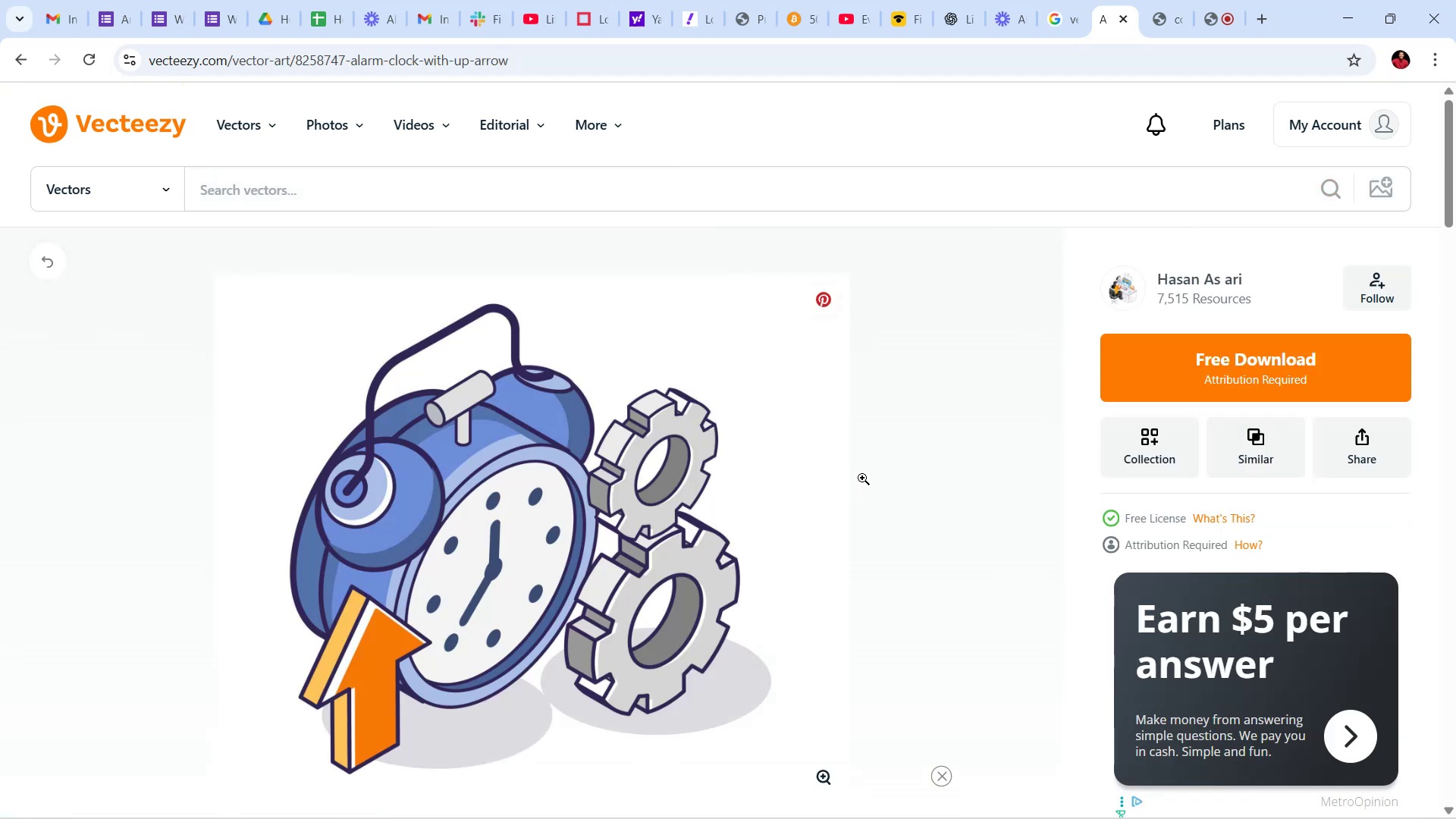 
scroll: coordinate [858, 485], scroll_direction: down, amount: 6.0
 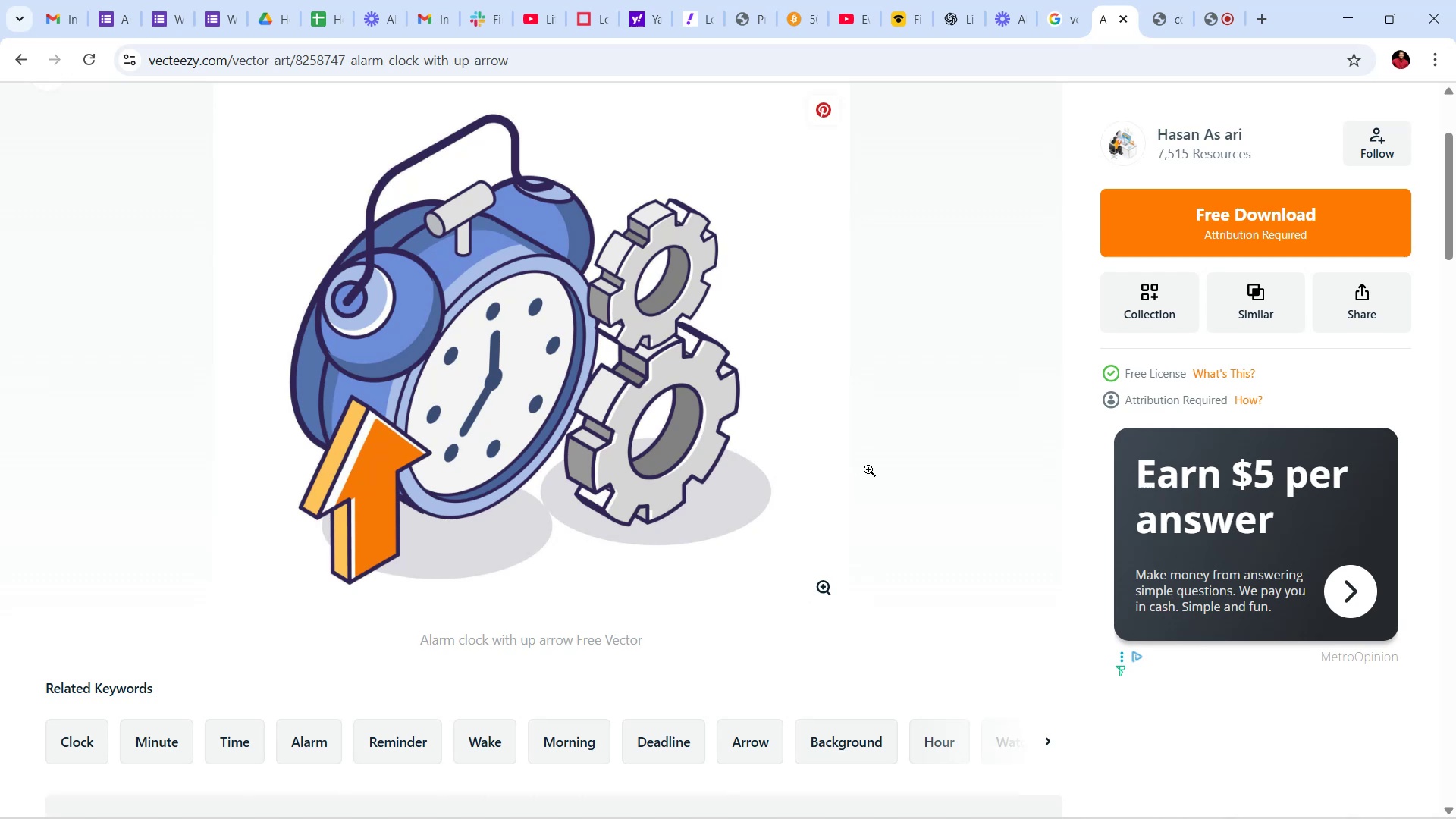 
wait(6.68)
 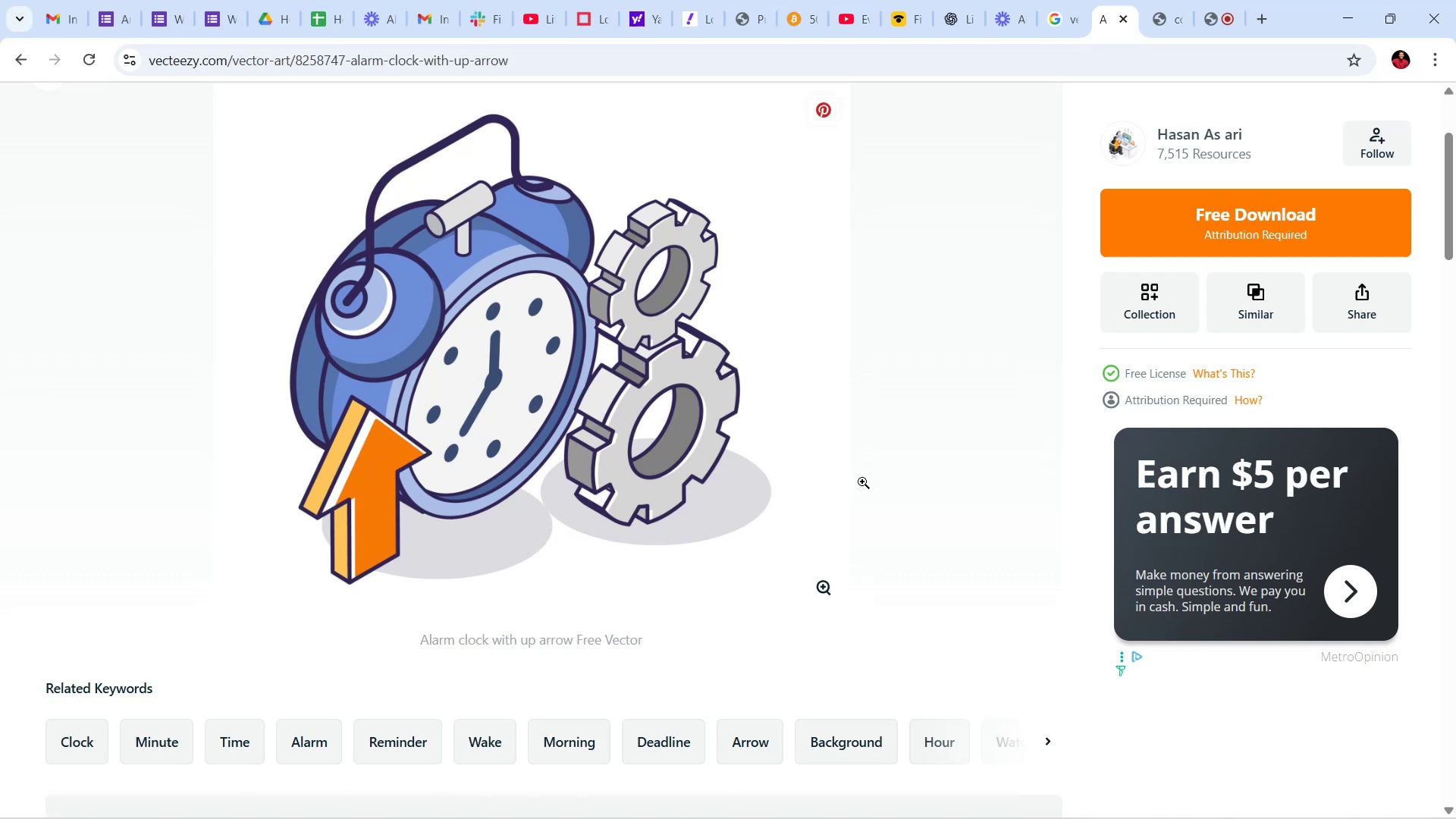 
scroll: coordinate [869, 461], scroll_direction: up, amount: 6.0
 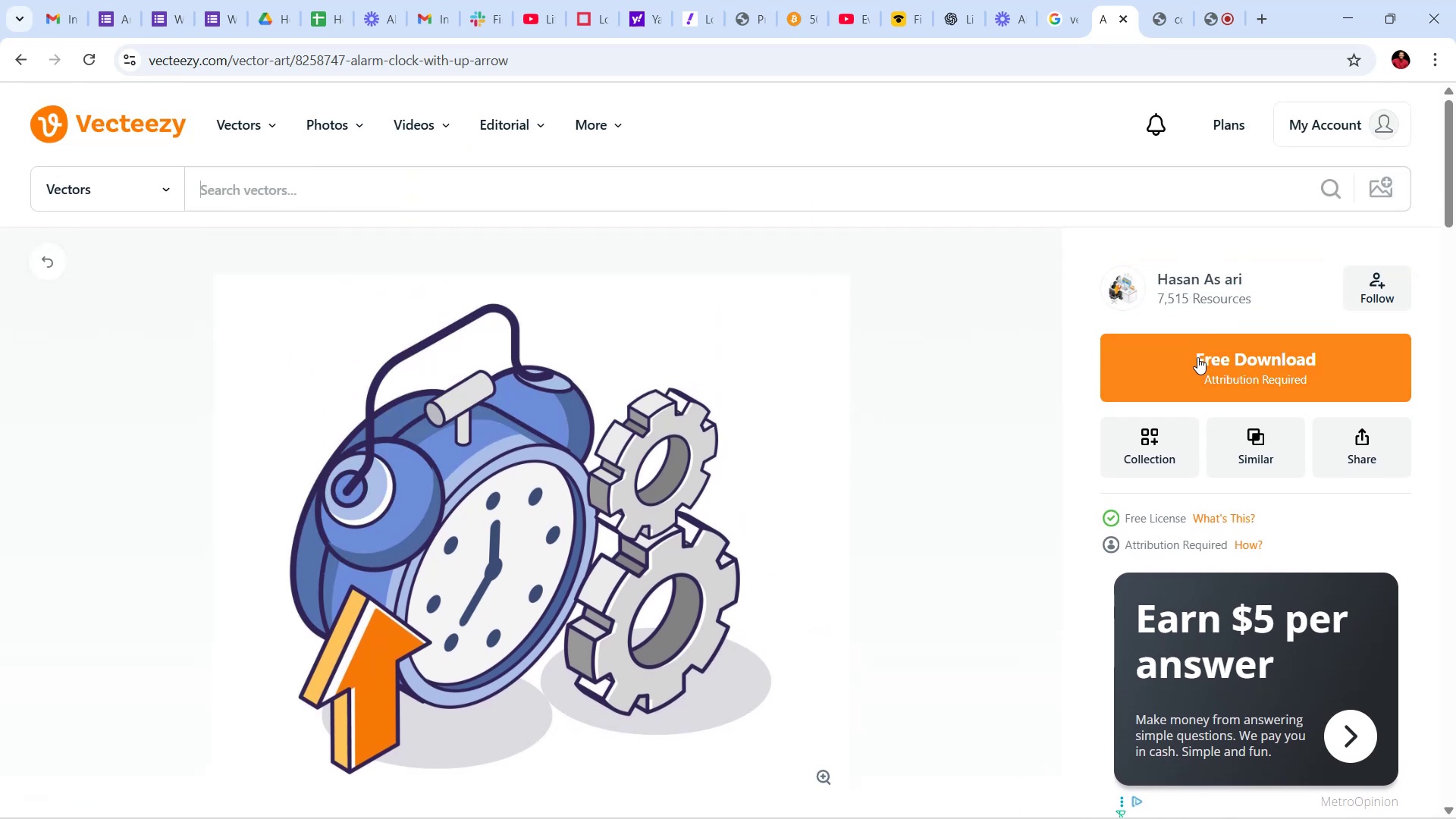 
left_click([1194, 359])
 